 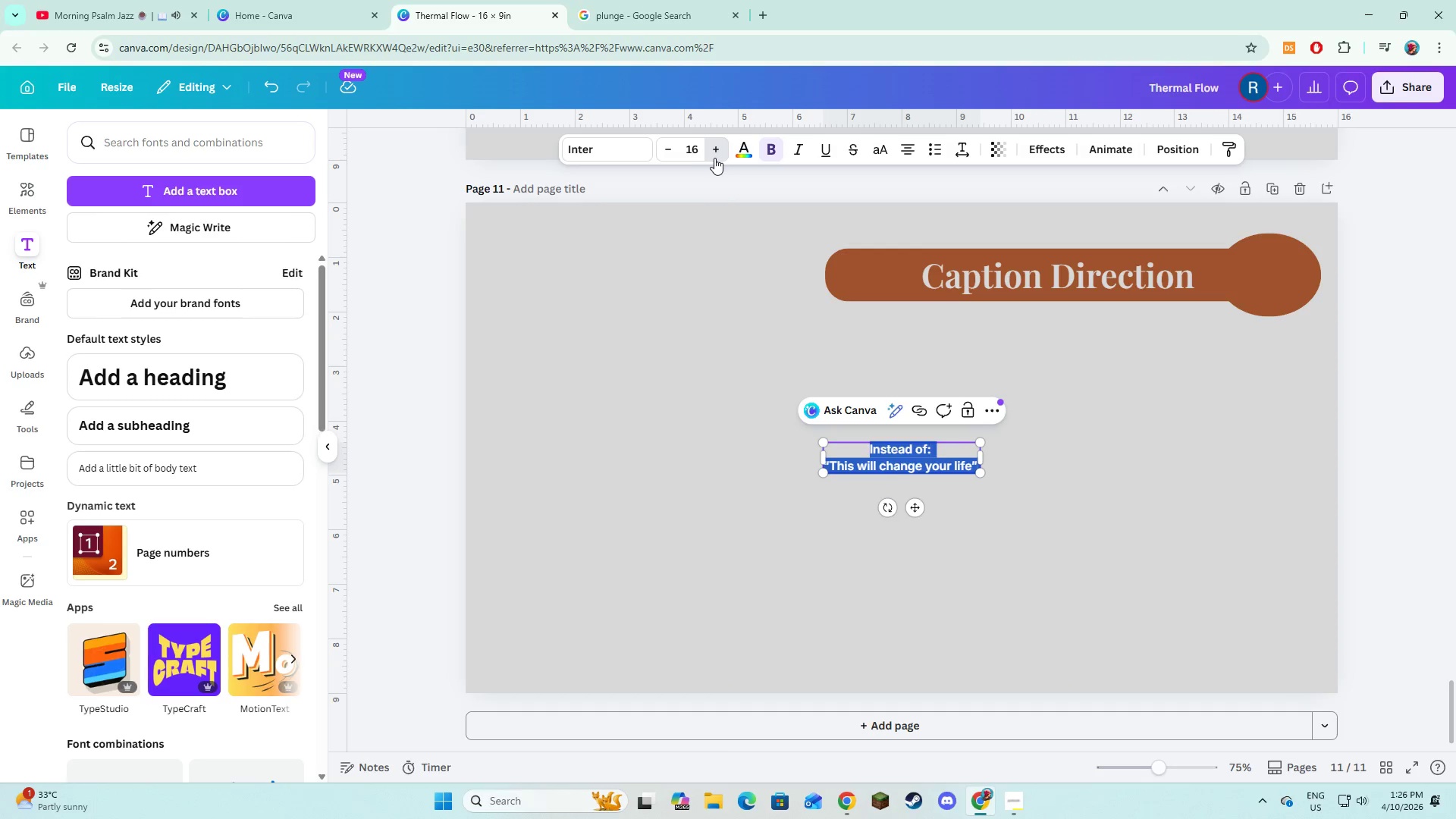 
triple_click([714, 158])
 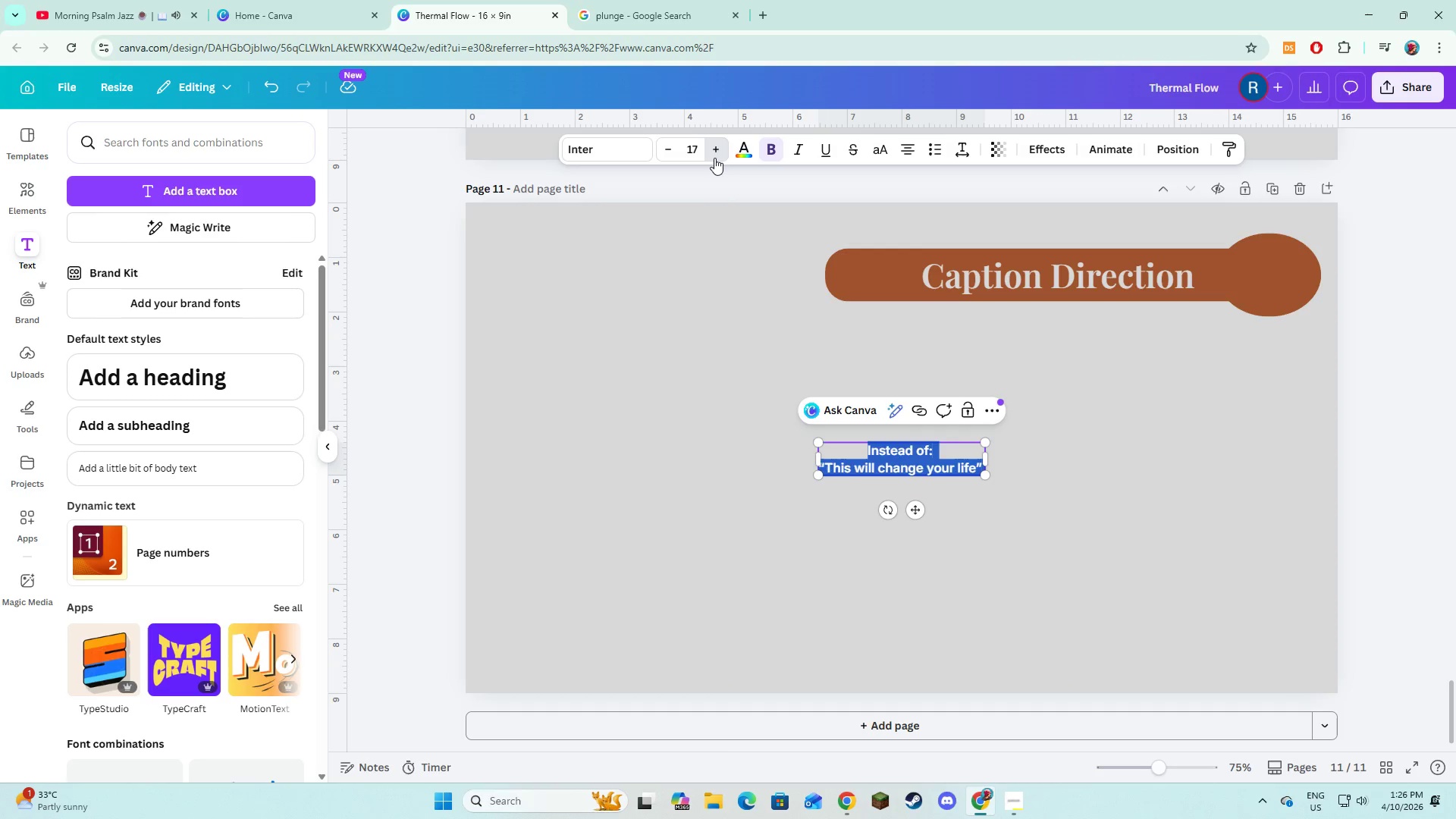 
triple_click([714, 158])
 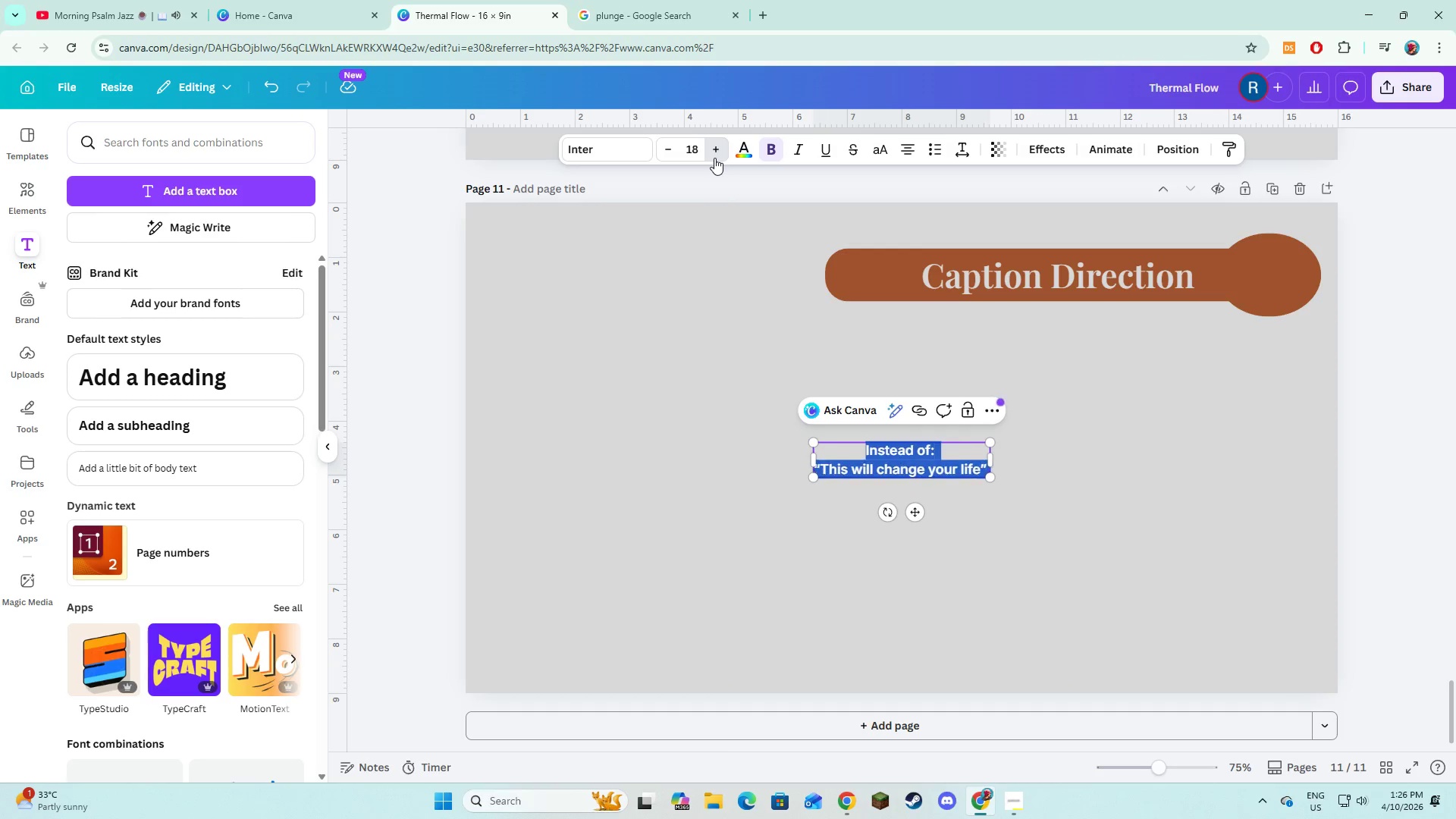 
triple_click([714, 158])
 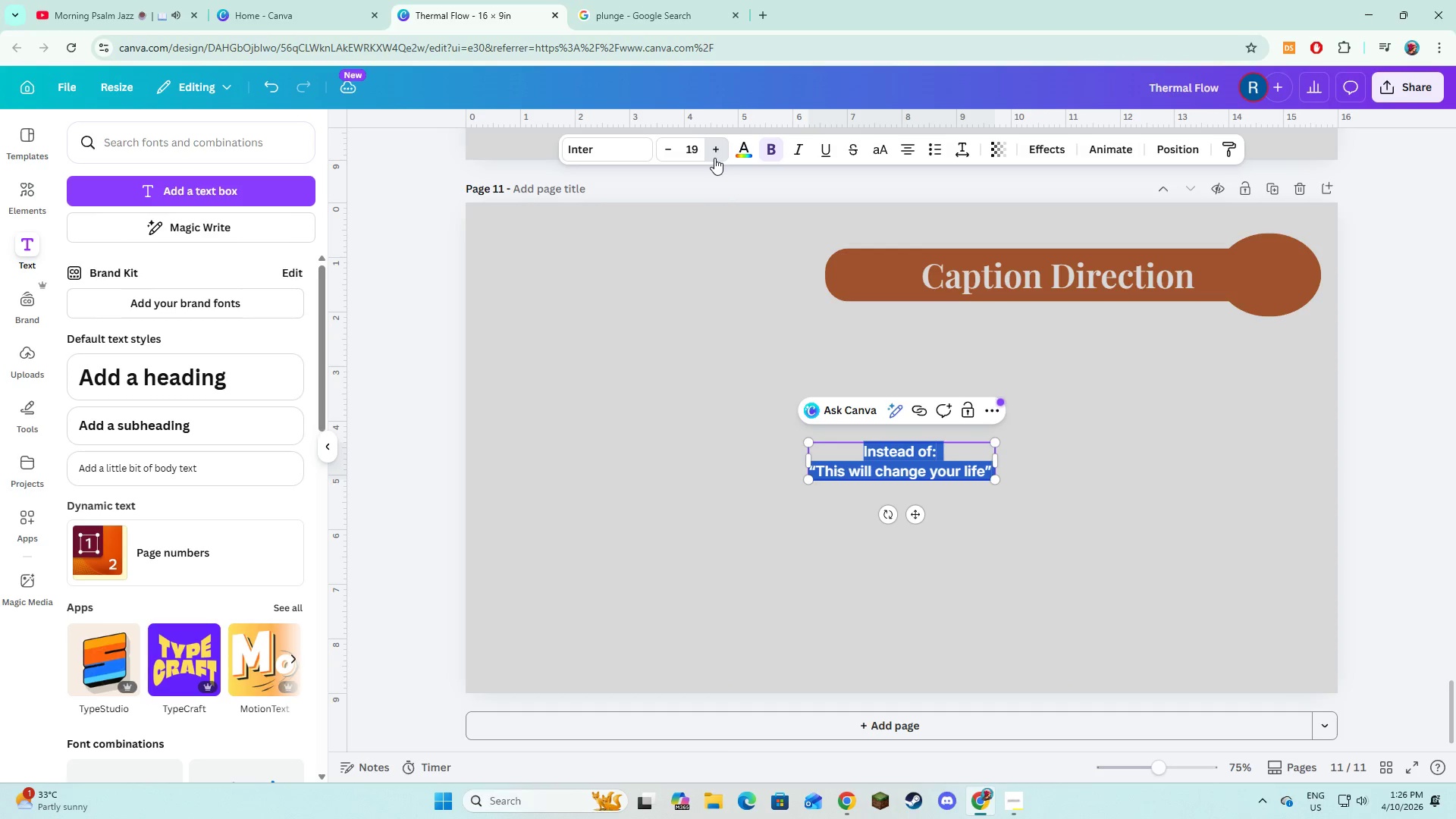 
triple_click([714, 158])
 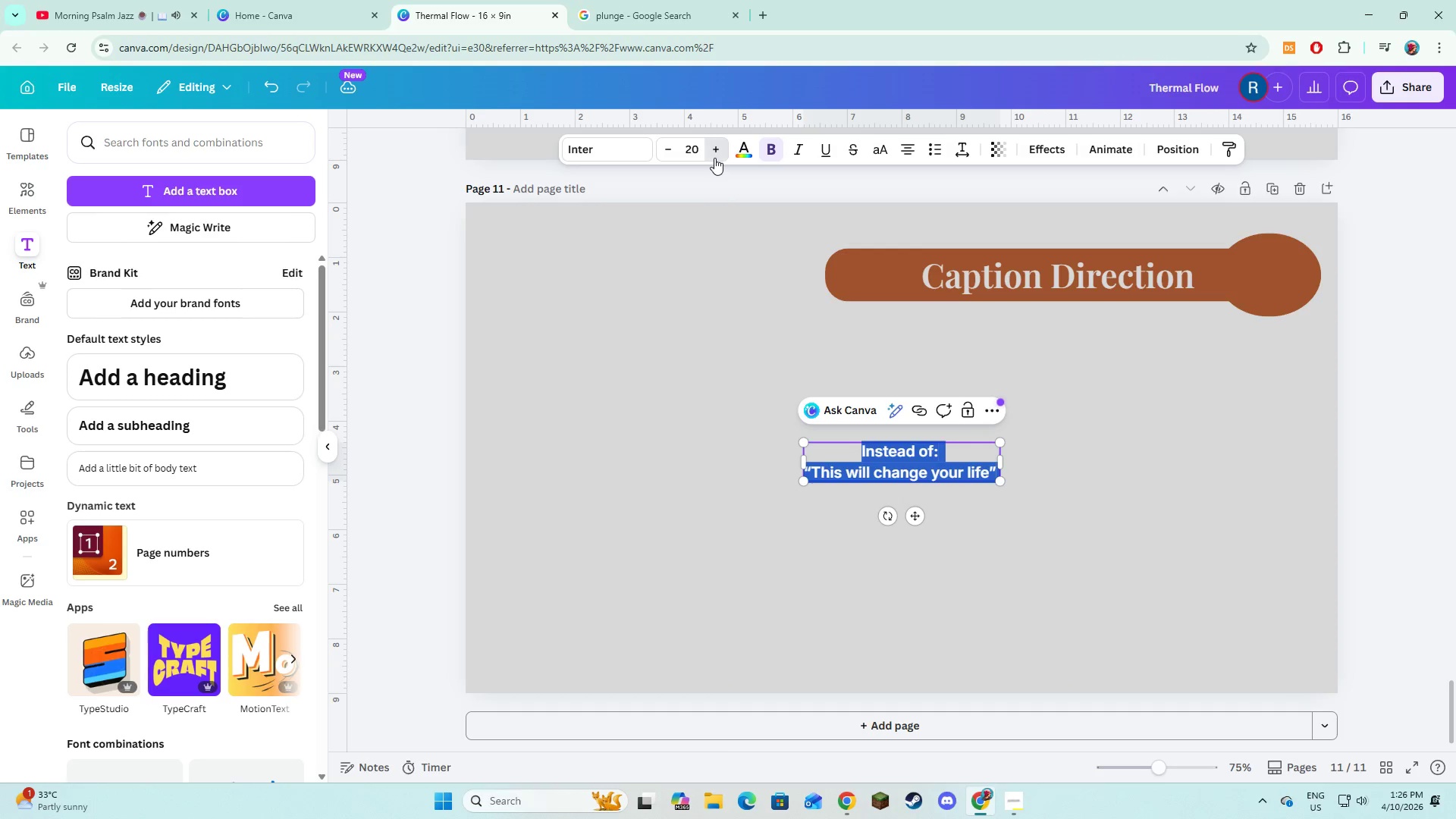 
triple_click([714, 158])
 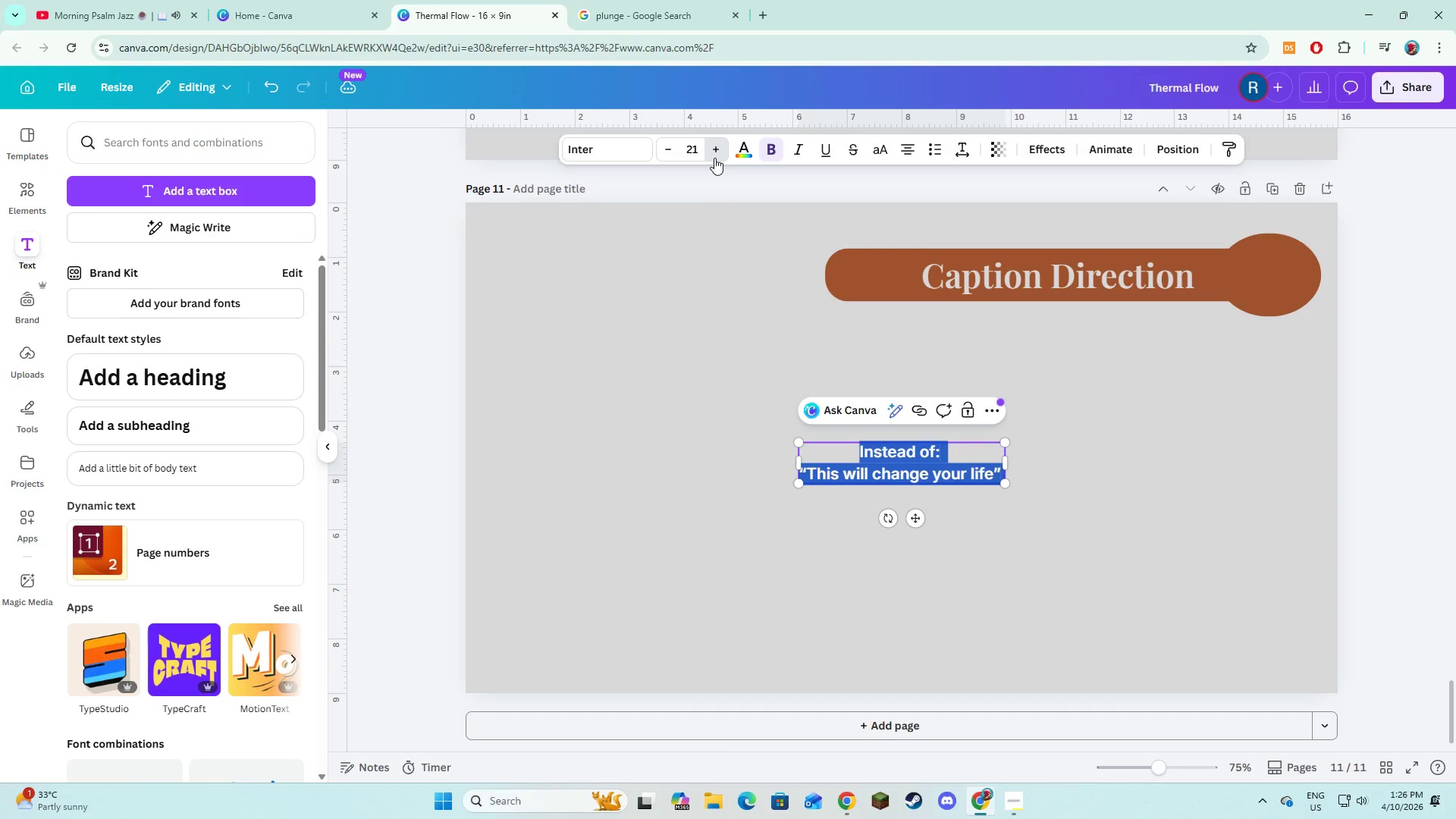 
triple_click([714, 158])
 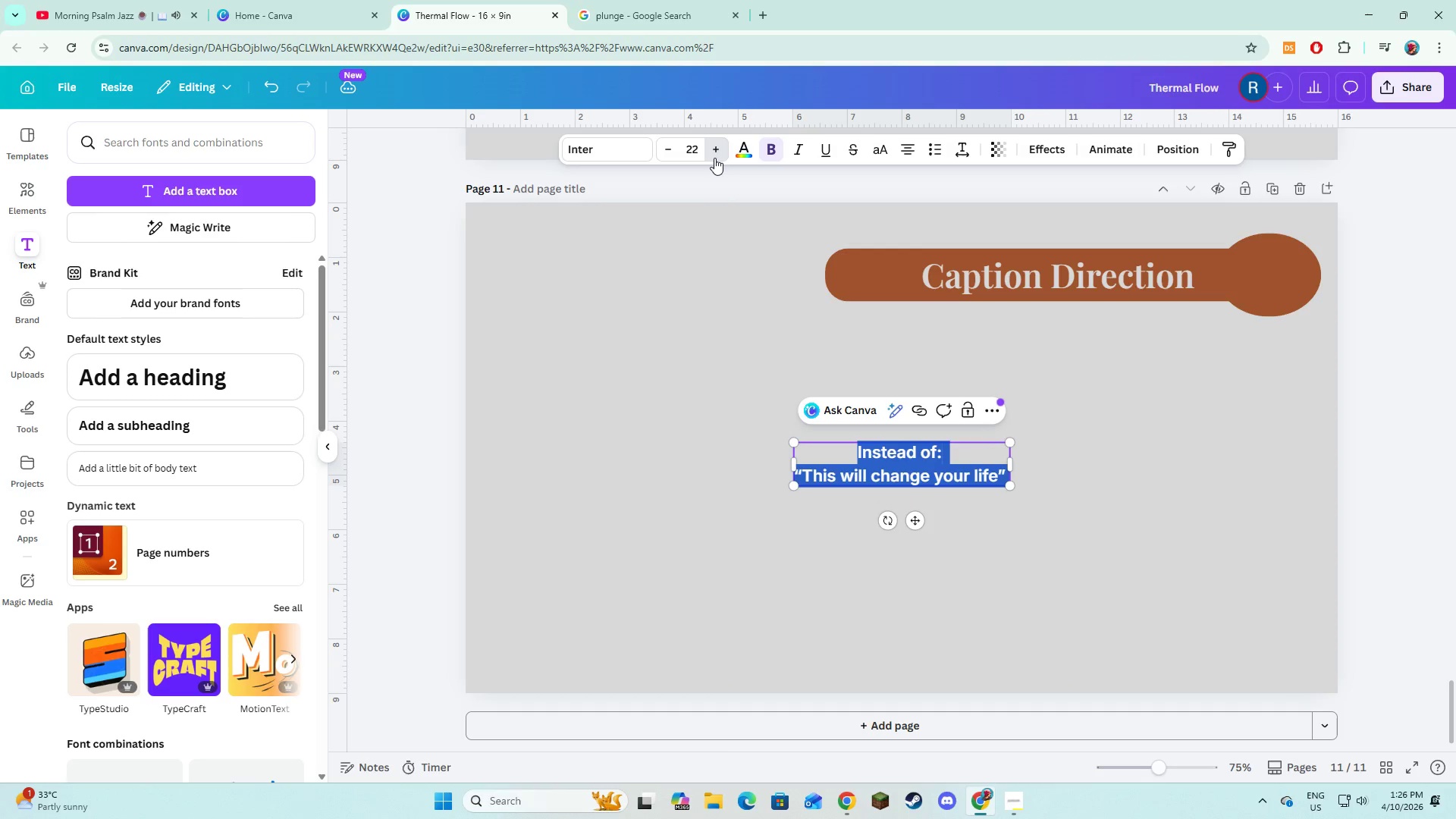 
triple_click([714, 158])
 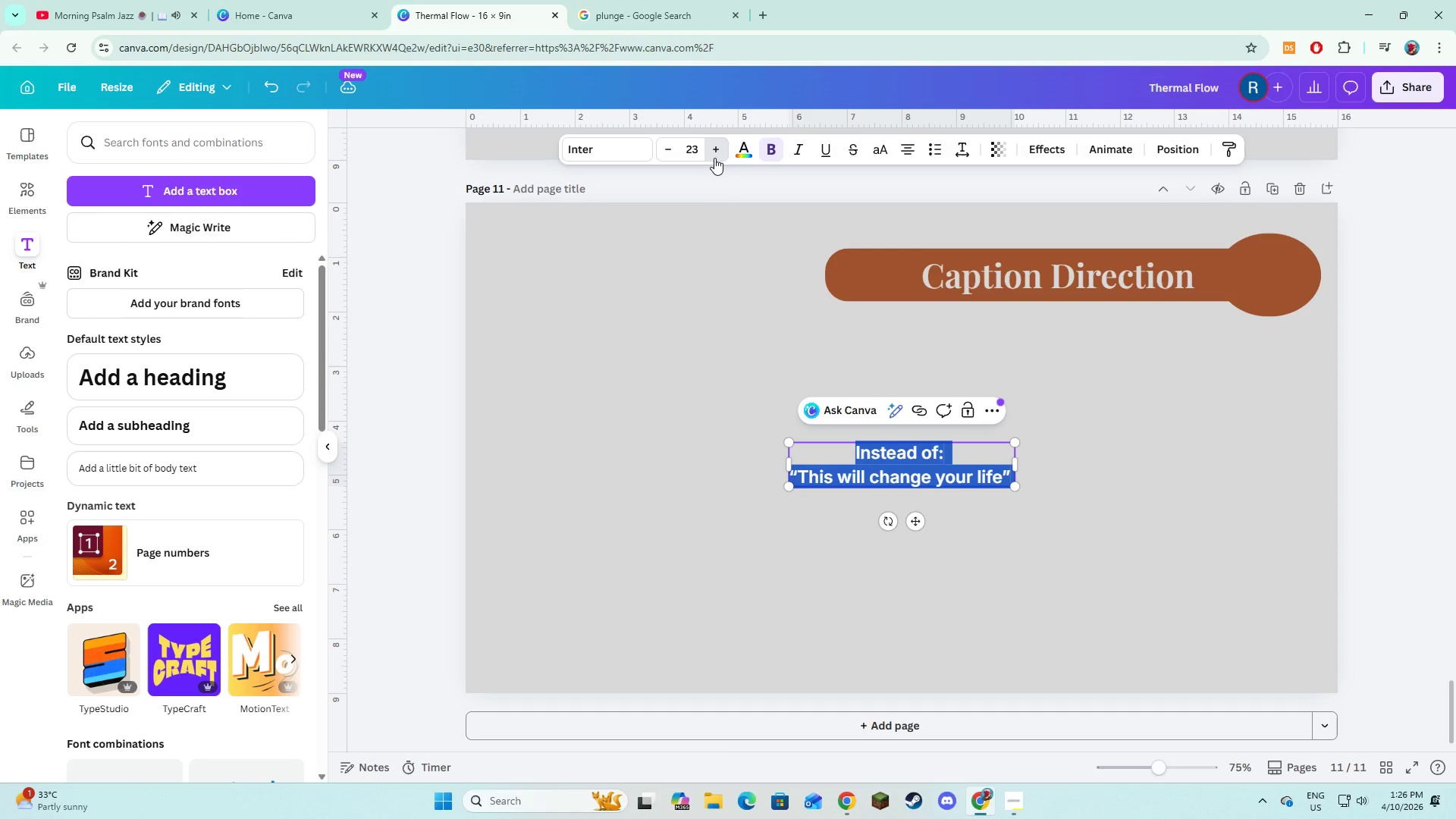 
triple_click([714, 158])
 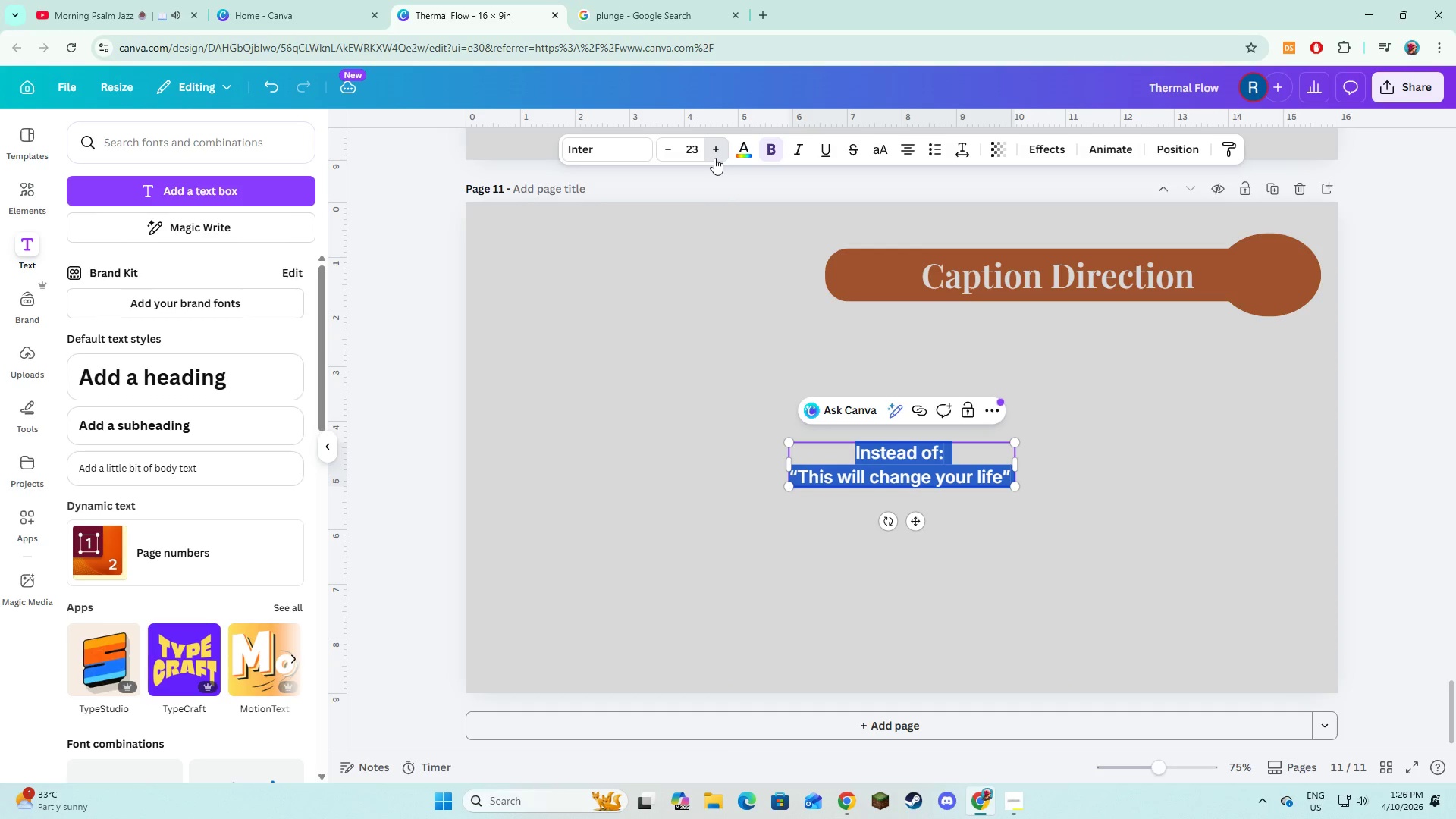 
triple_click([714, 158])
 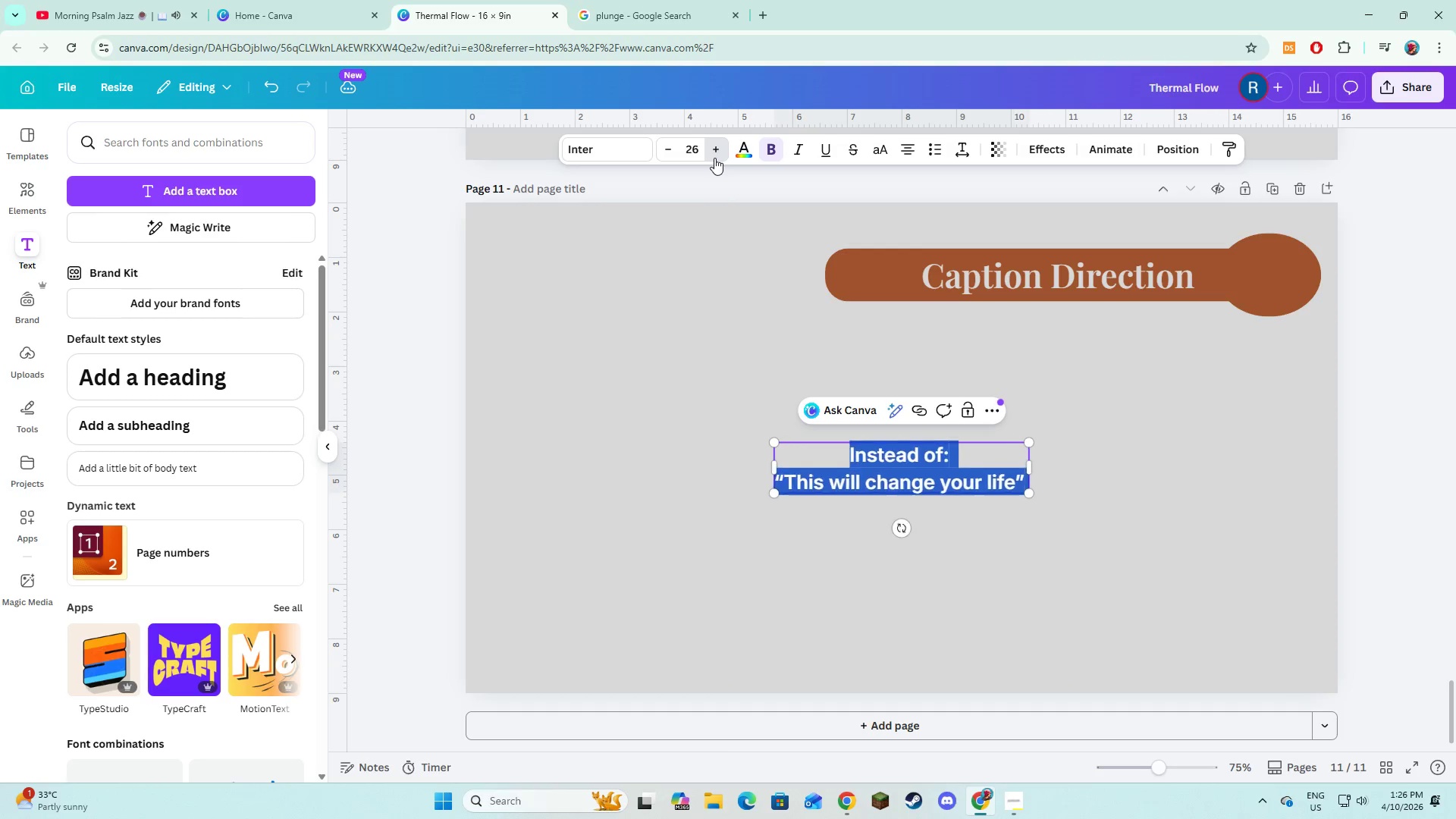 
triple_click([714, 158])
 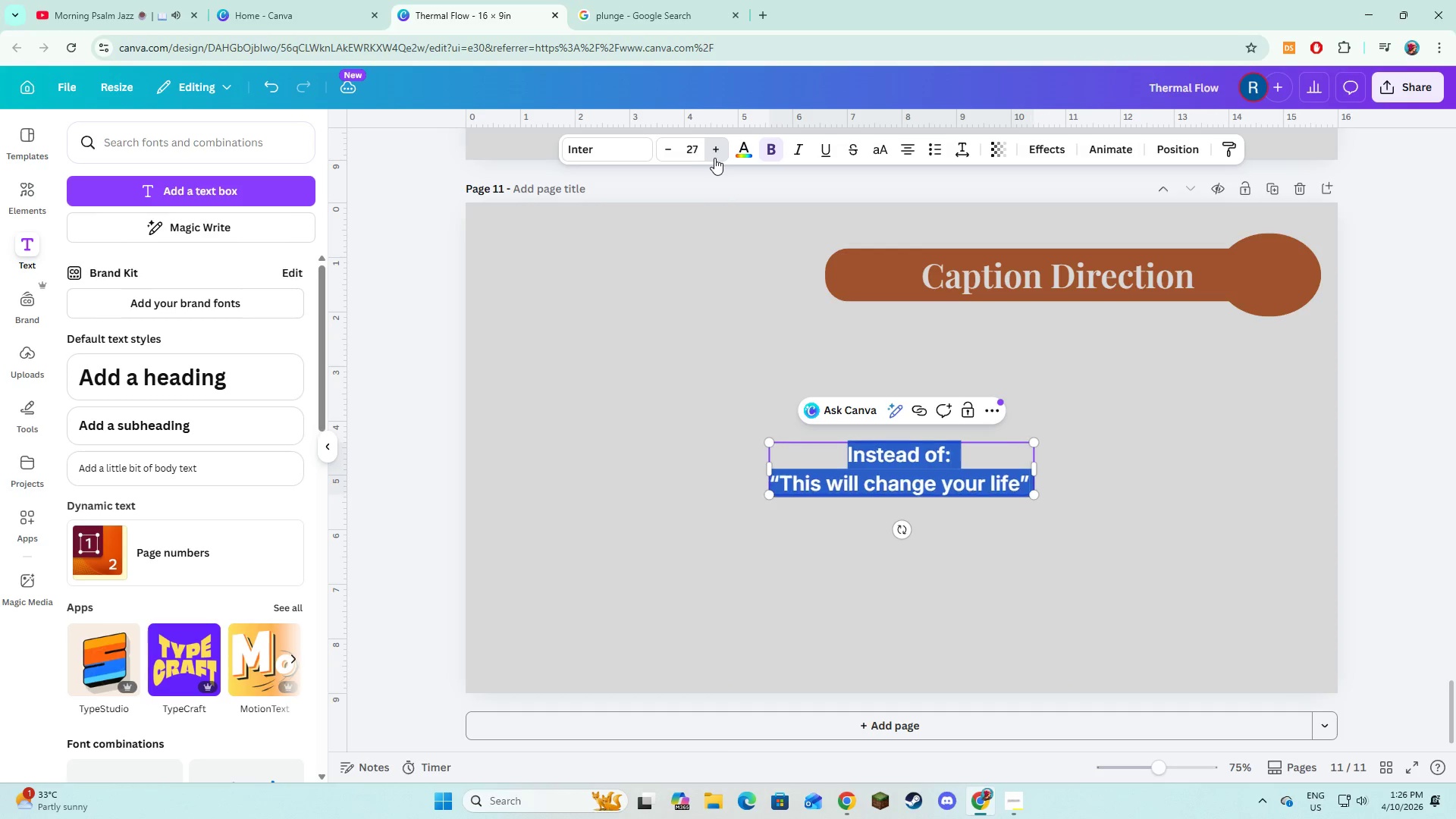 
triple_click([714, 158])
 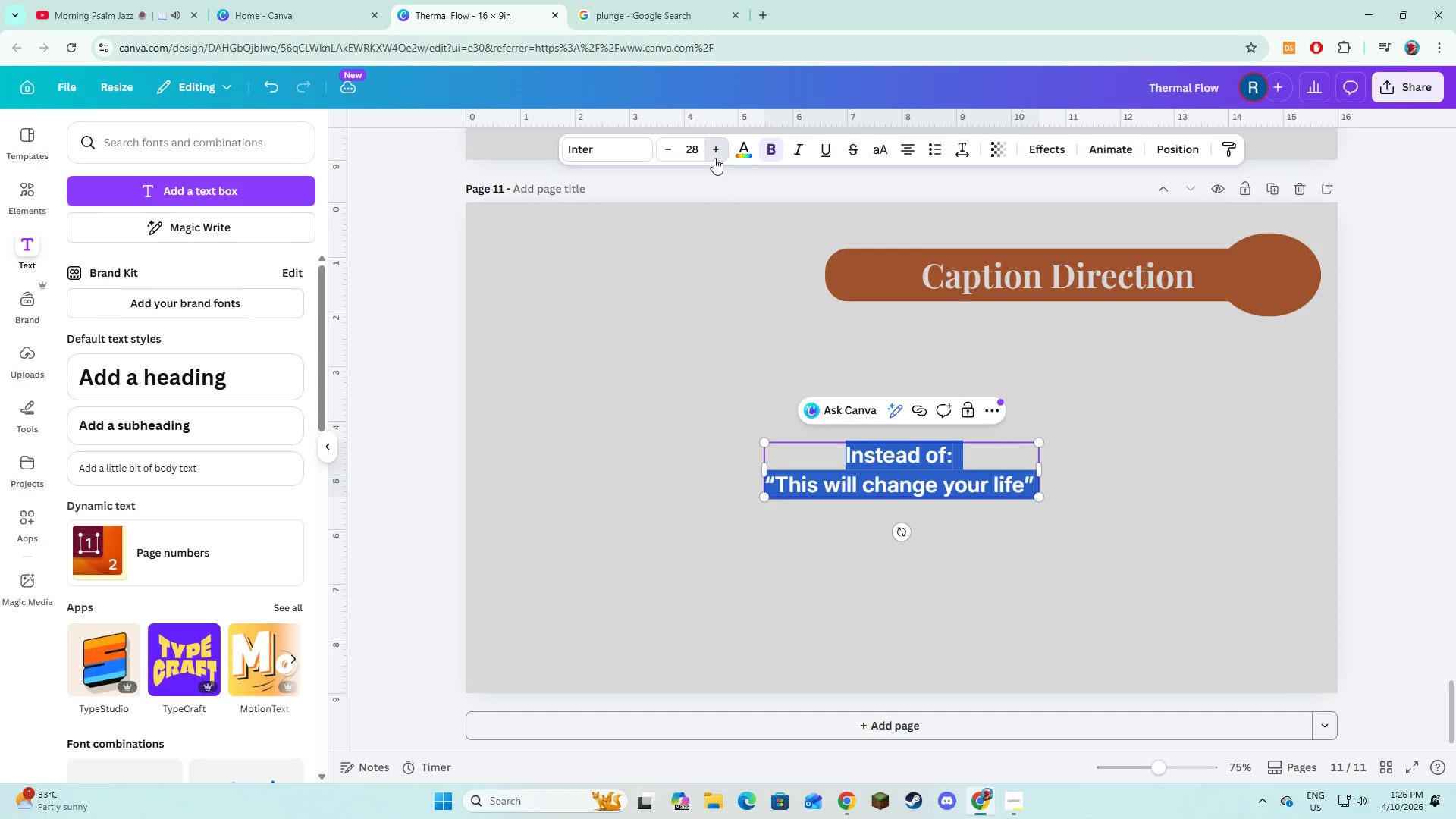 
triple_click([714, 158])
 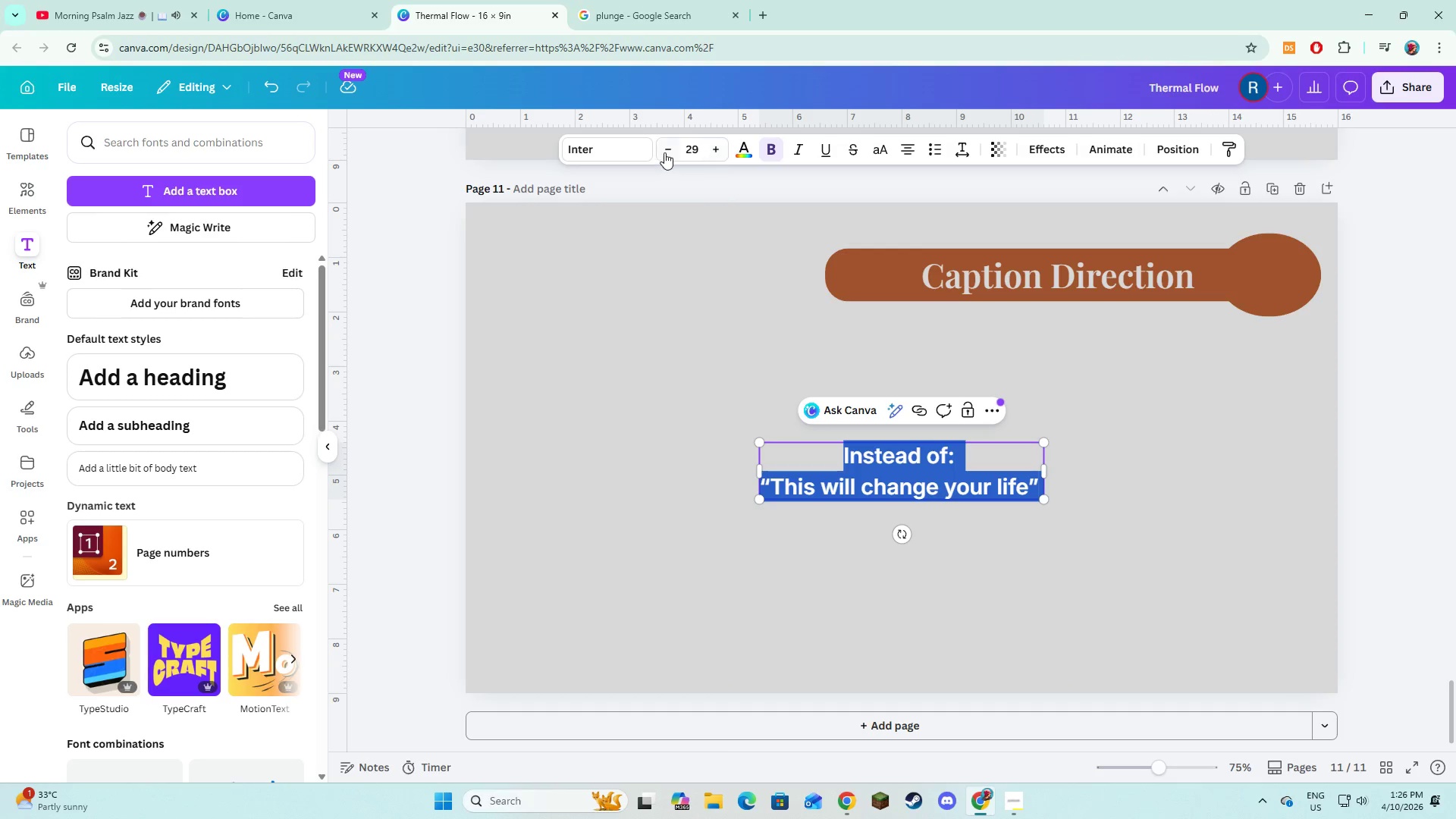 
double_click([664, 152])
 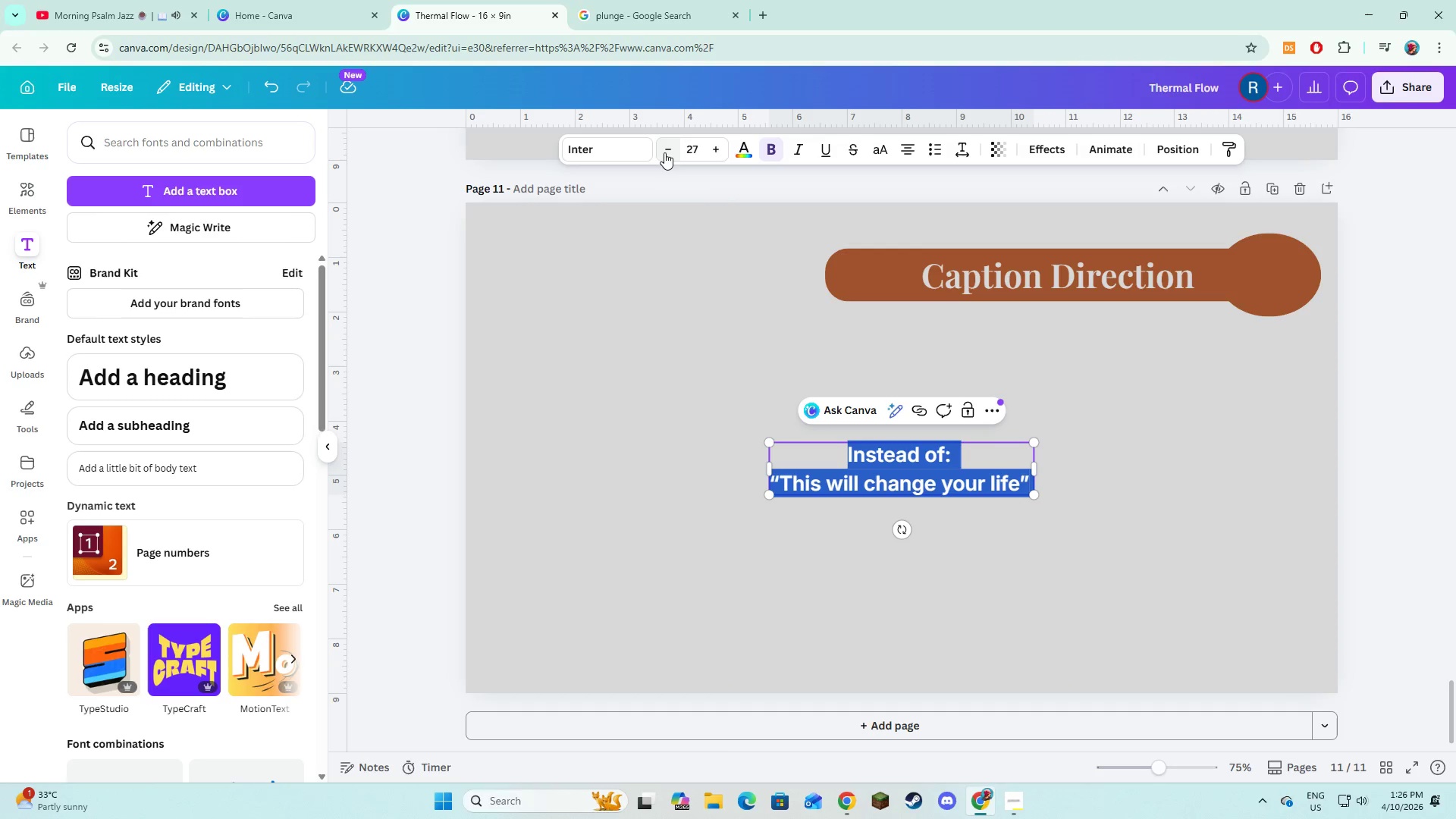 
left_click([664, 152])
 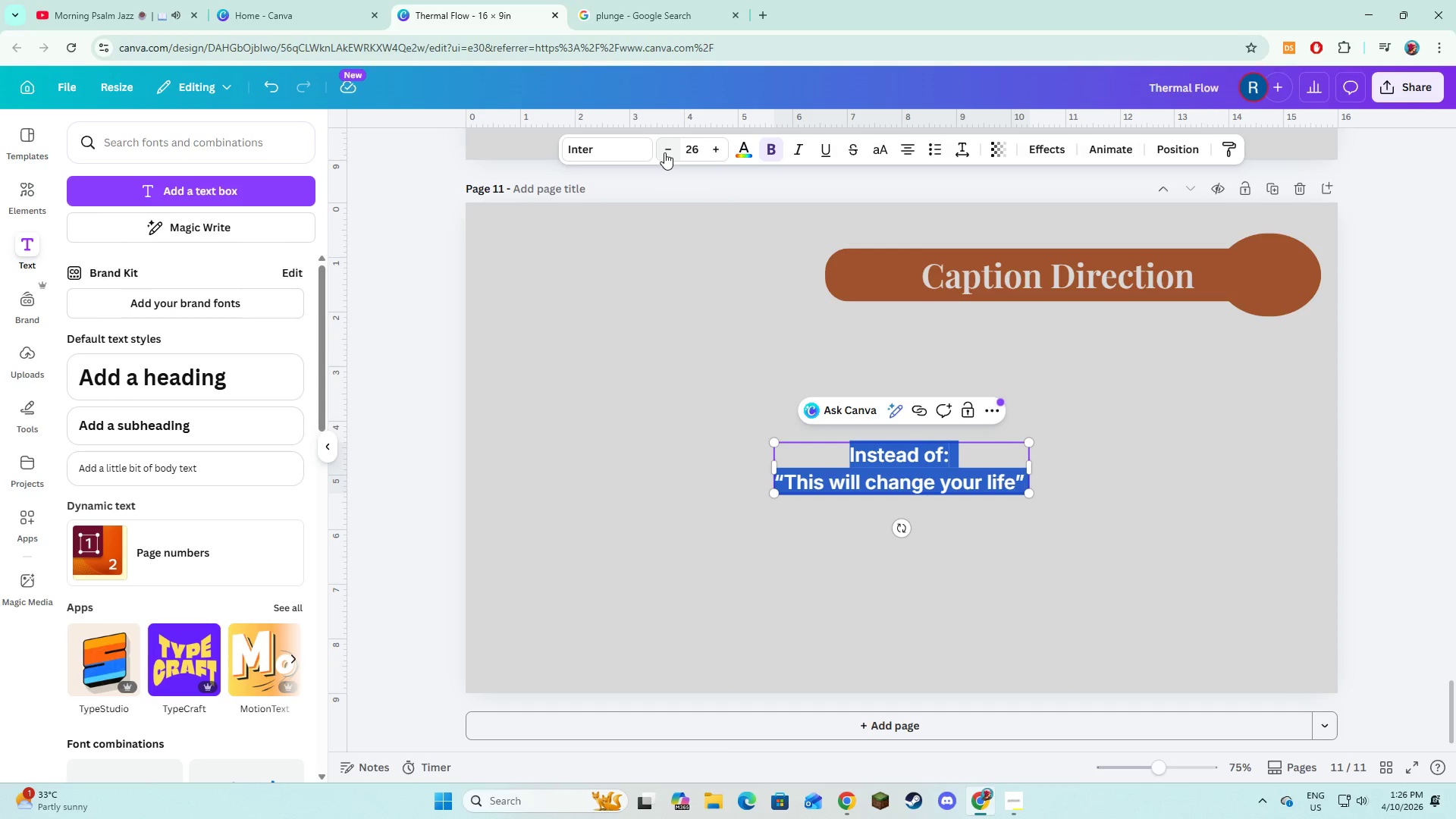 
left_click([664, 152])
 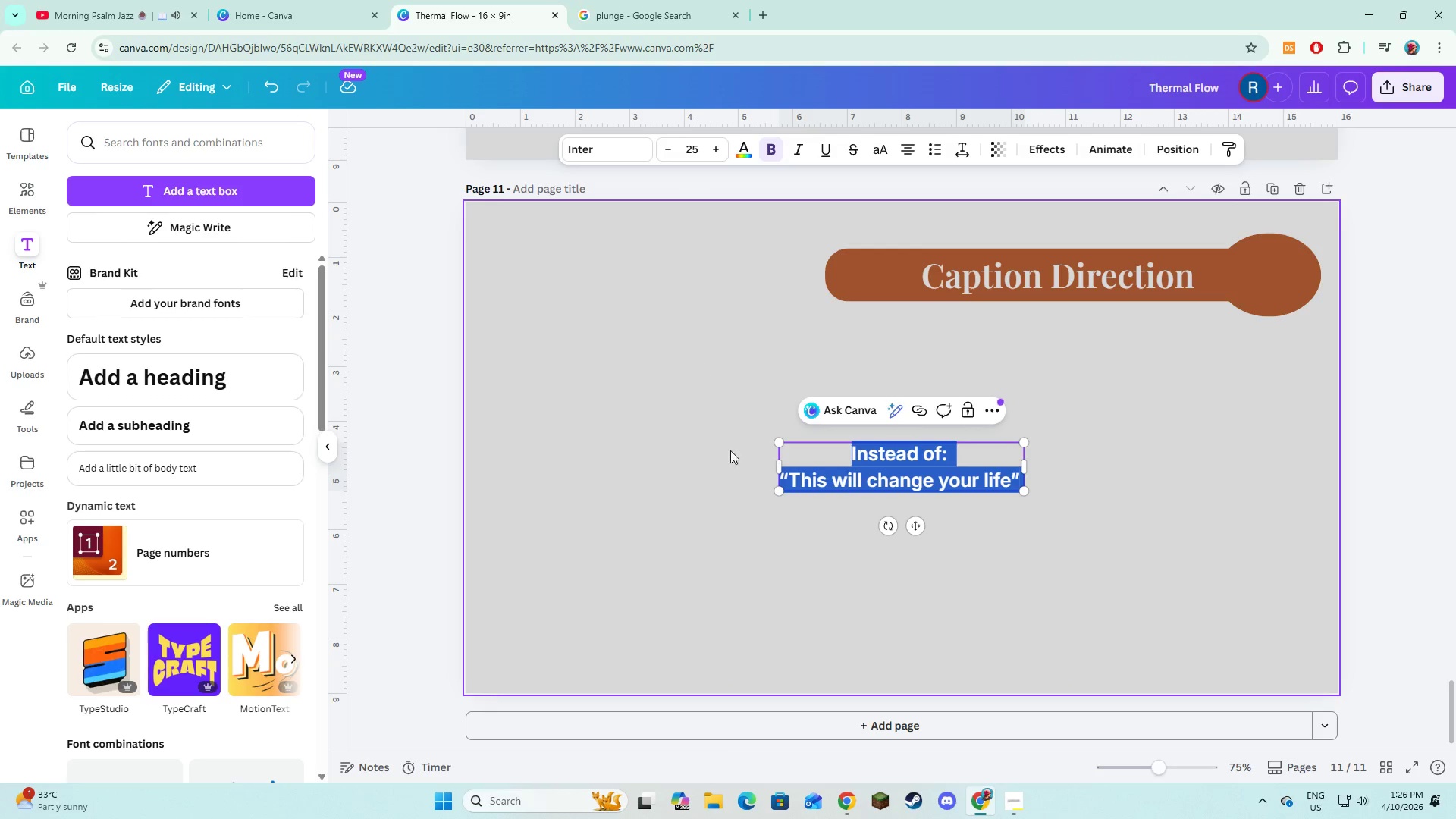 
left_click([760, 455])
 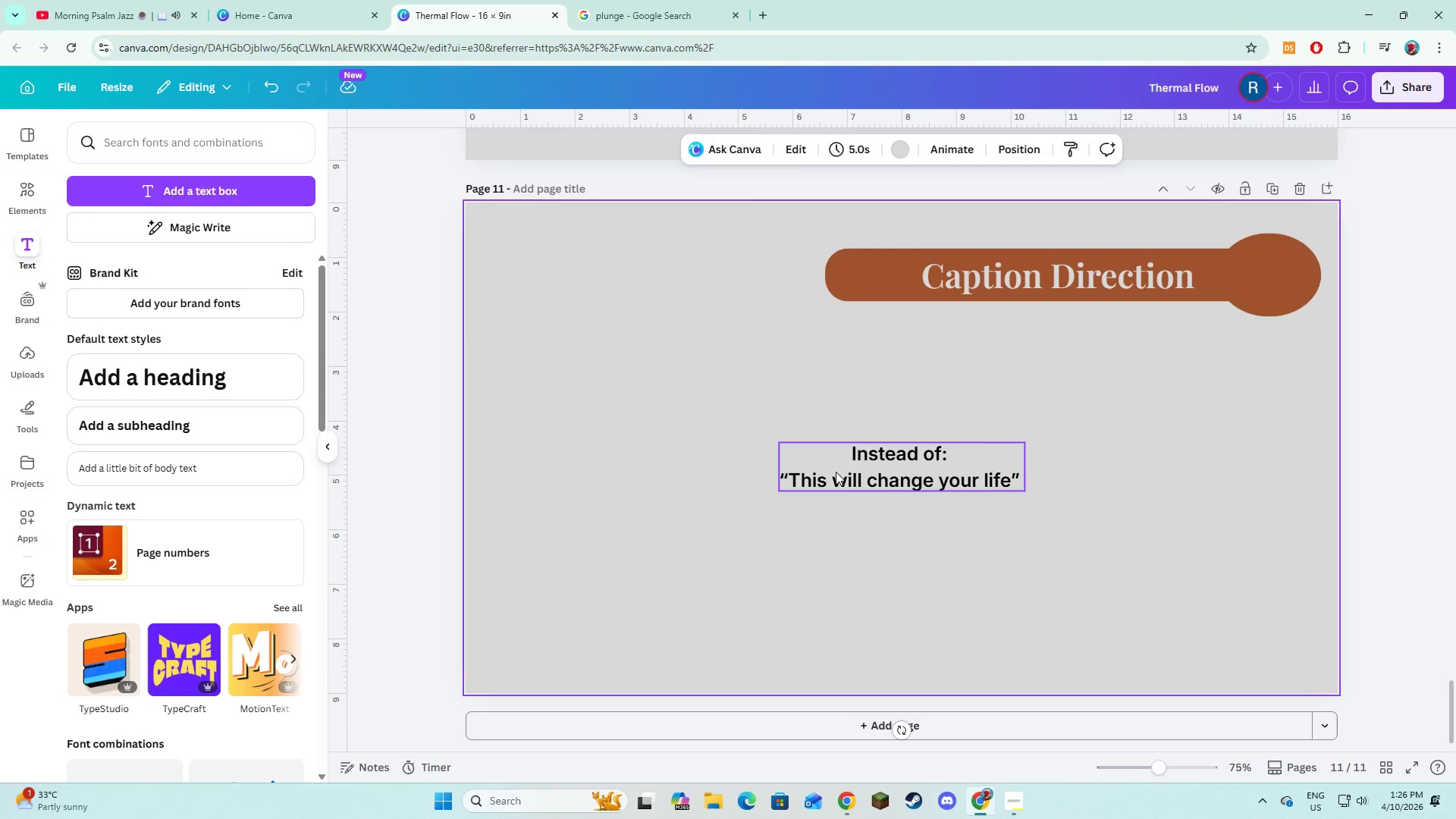 
left_click([836, 472])
 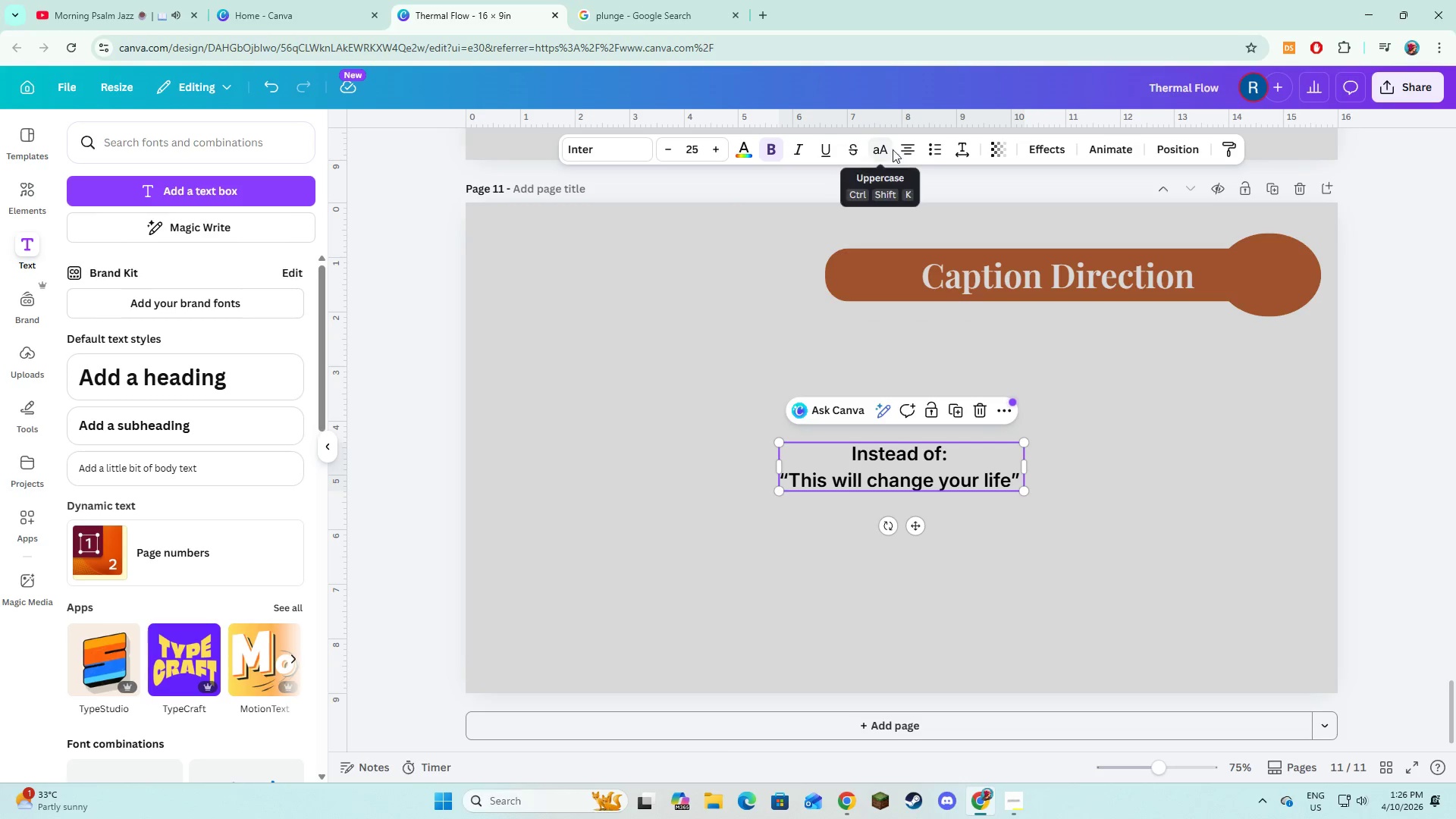 
left_click([896, 149])
 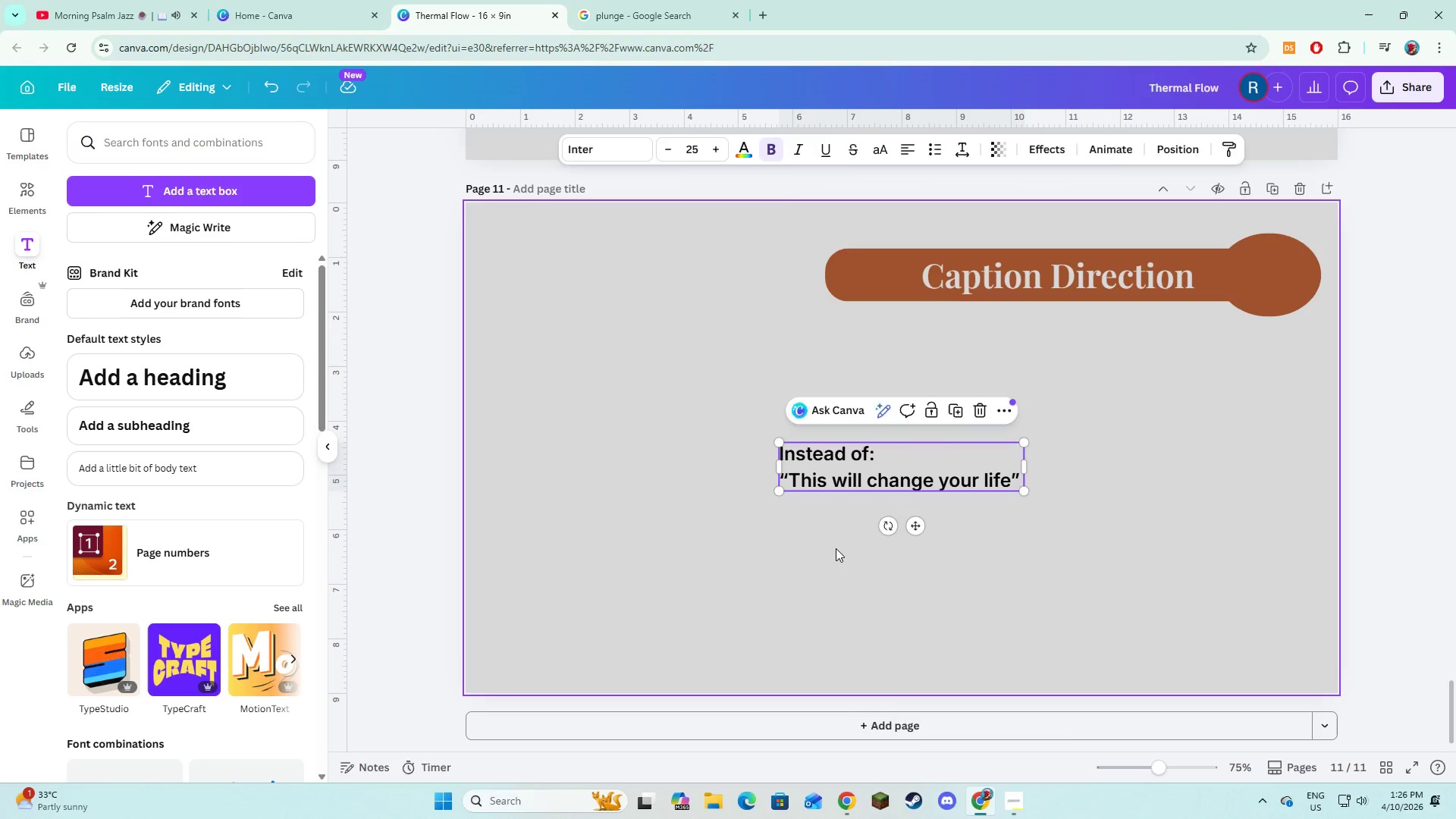 
double_click([821, 476])
 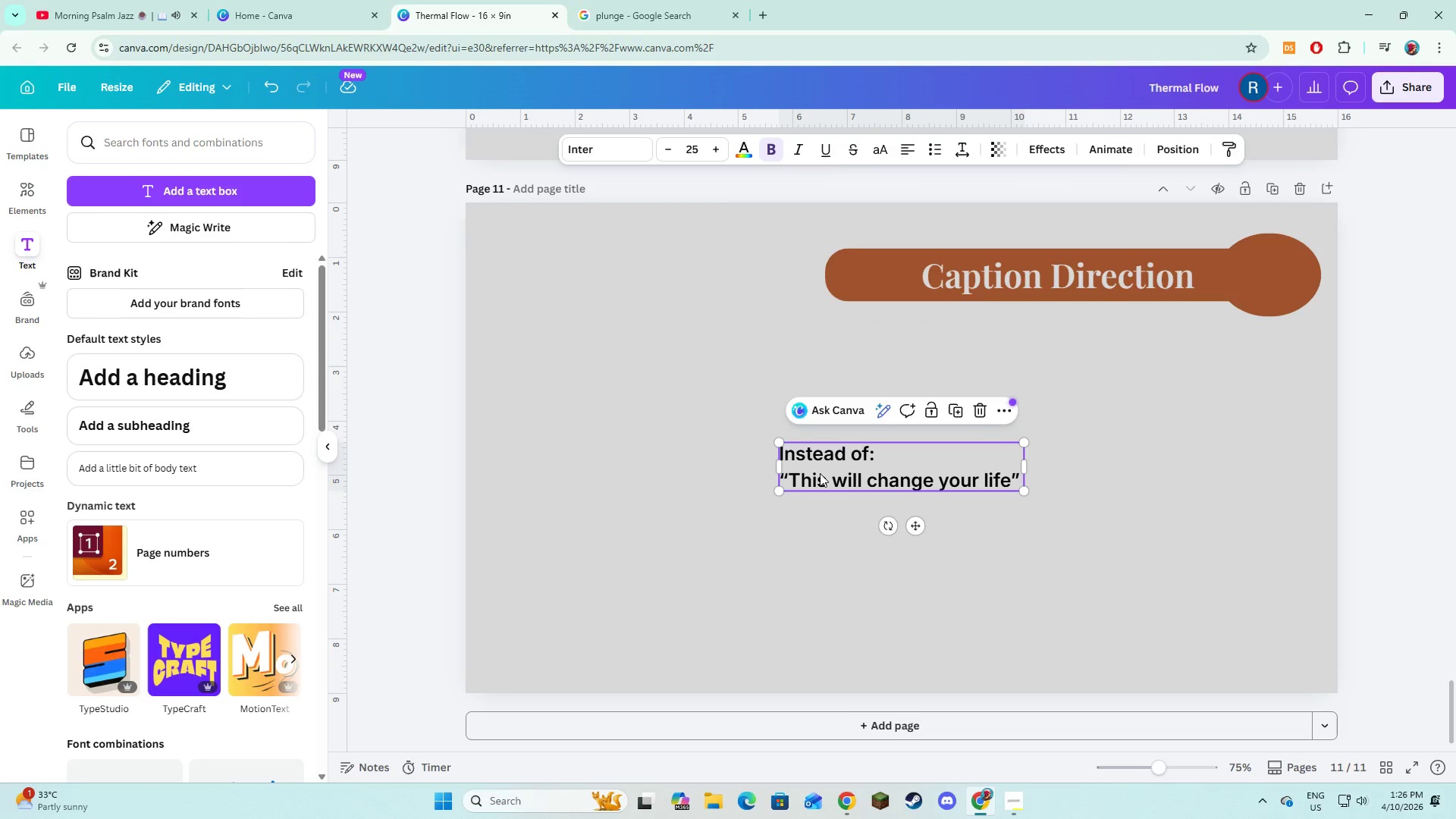 
left_click_drag(start_coordinate=[820, 473], to_coordinate=[639, 397])
 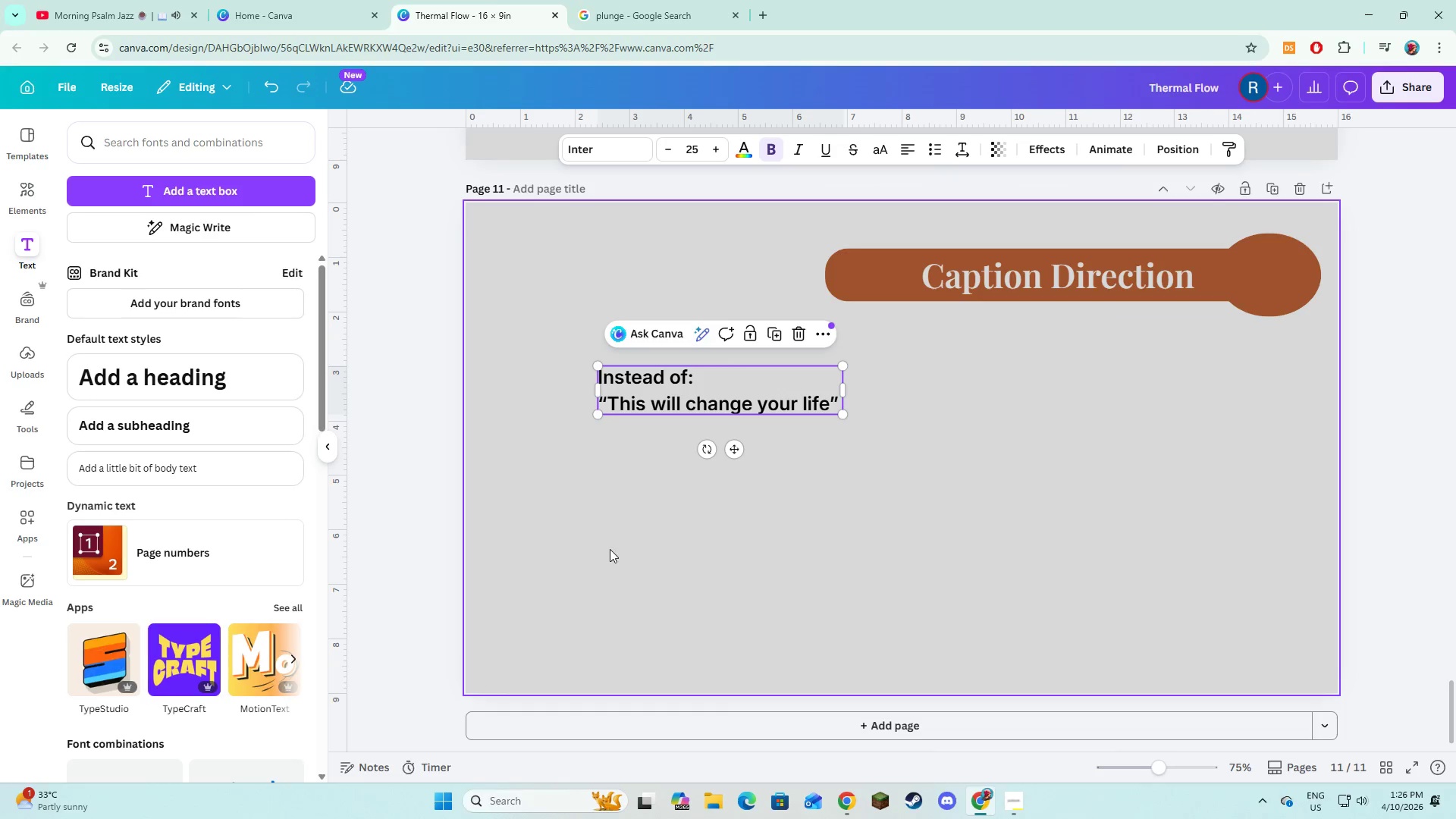 
left_click([610, 549])
 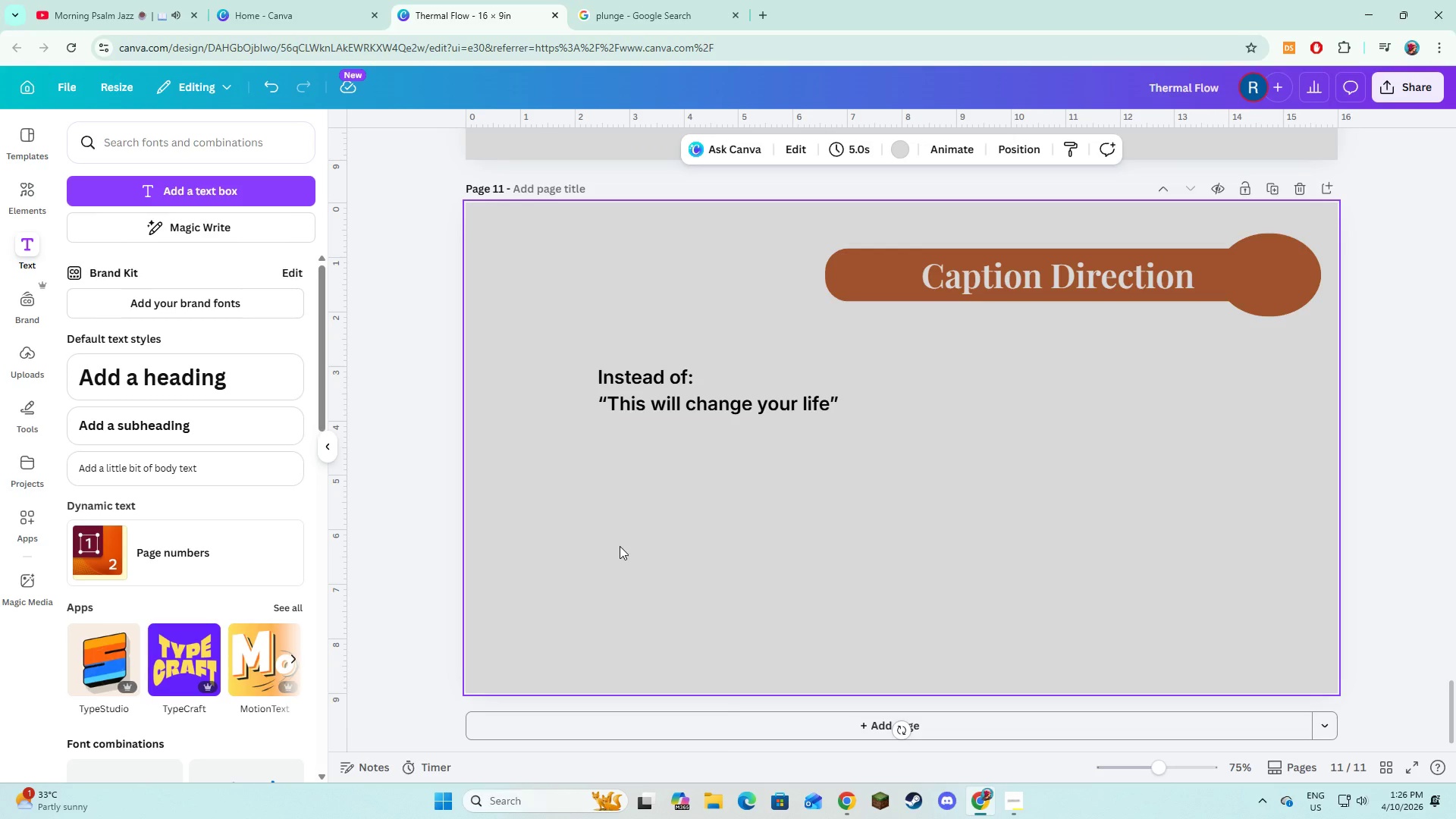 
wait(15.55)
 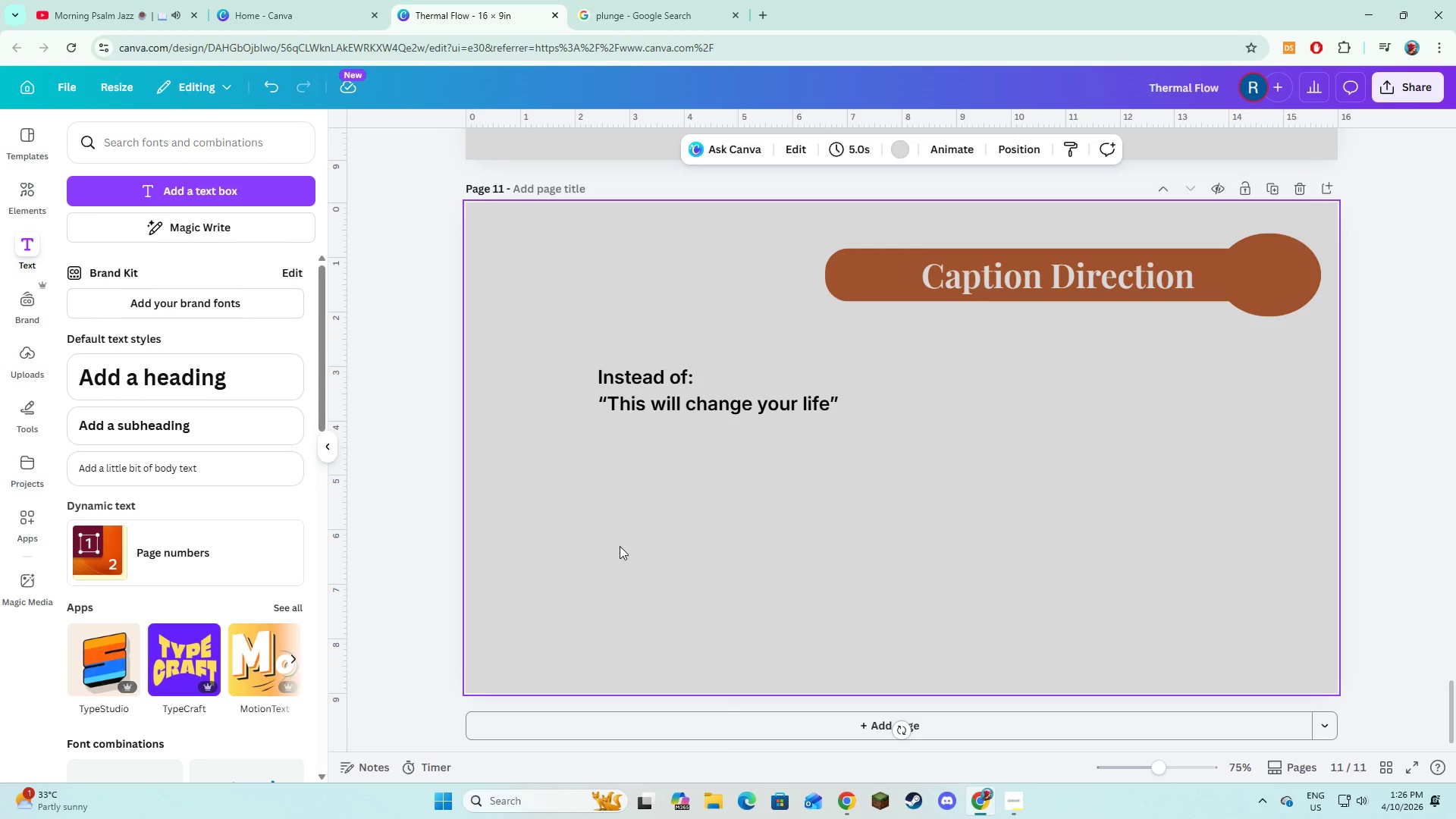 
left_click([678, 667])
 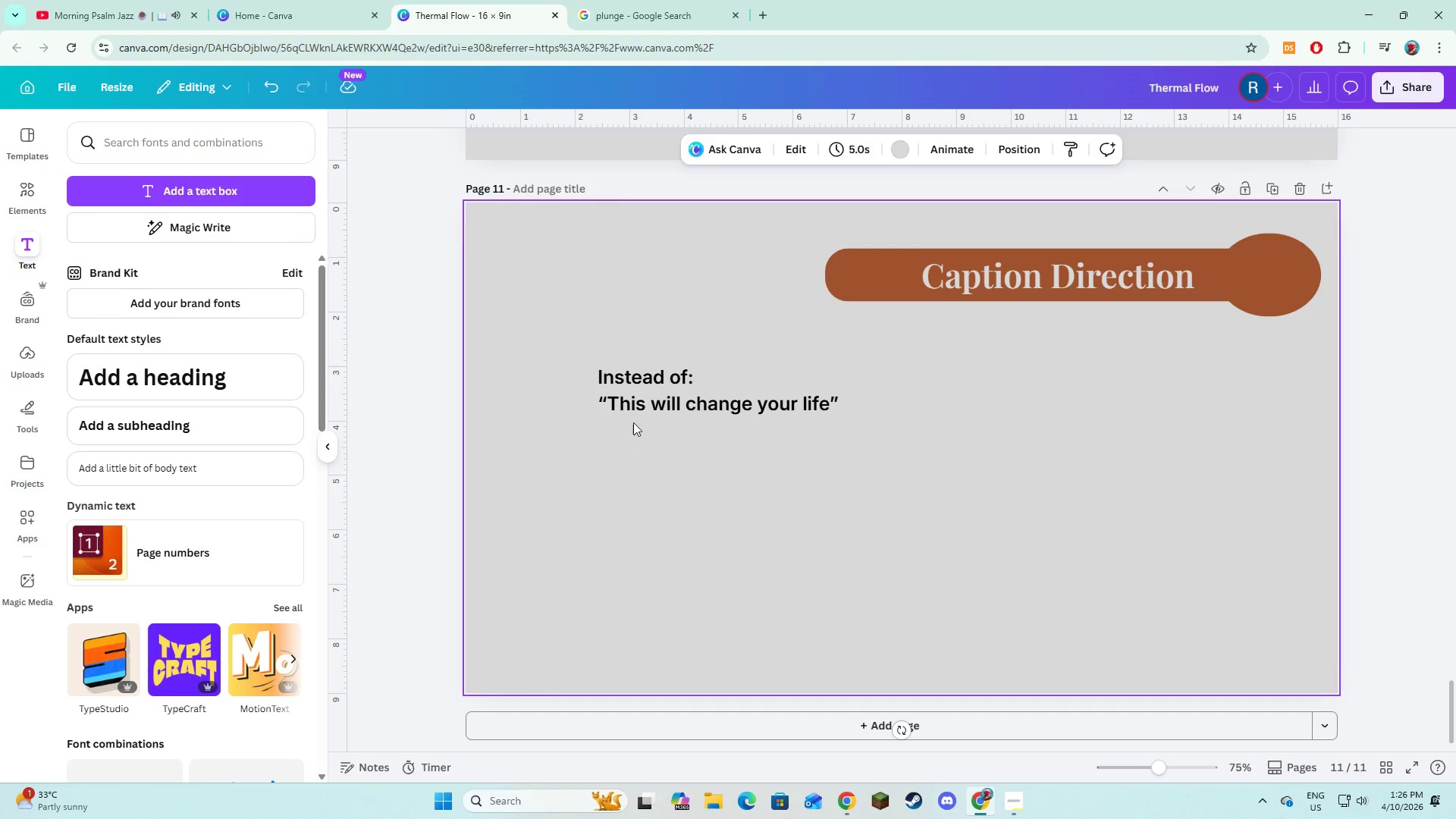 
left_click([635, 409])
 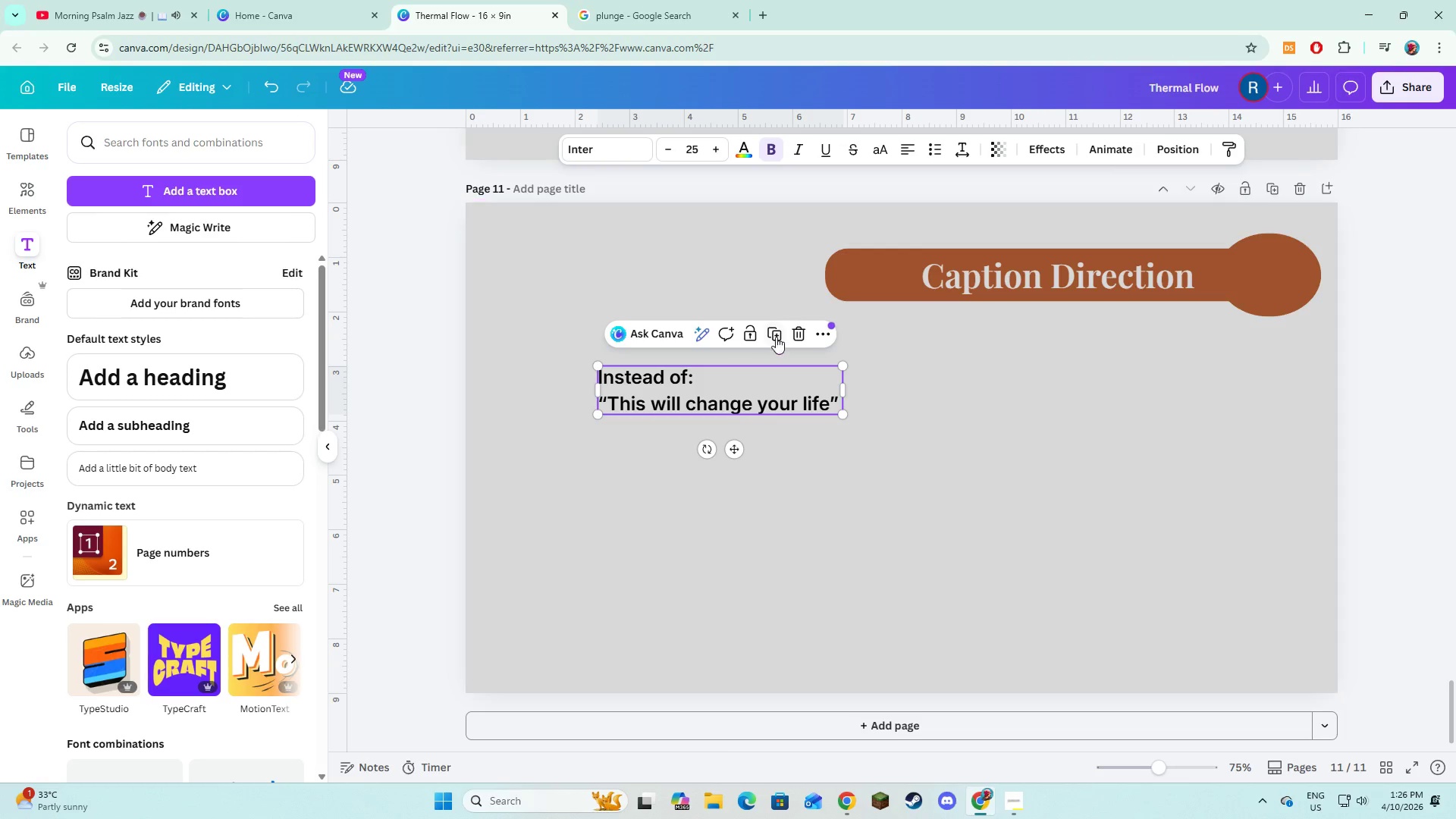 
left_click([776, 336])
 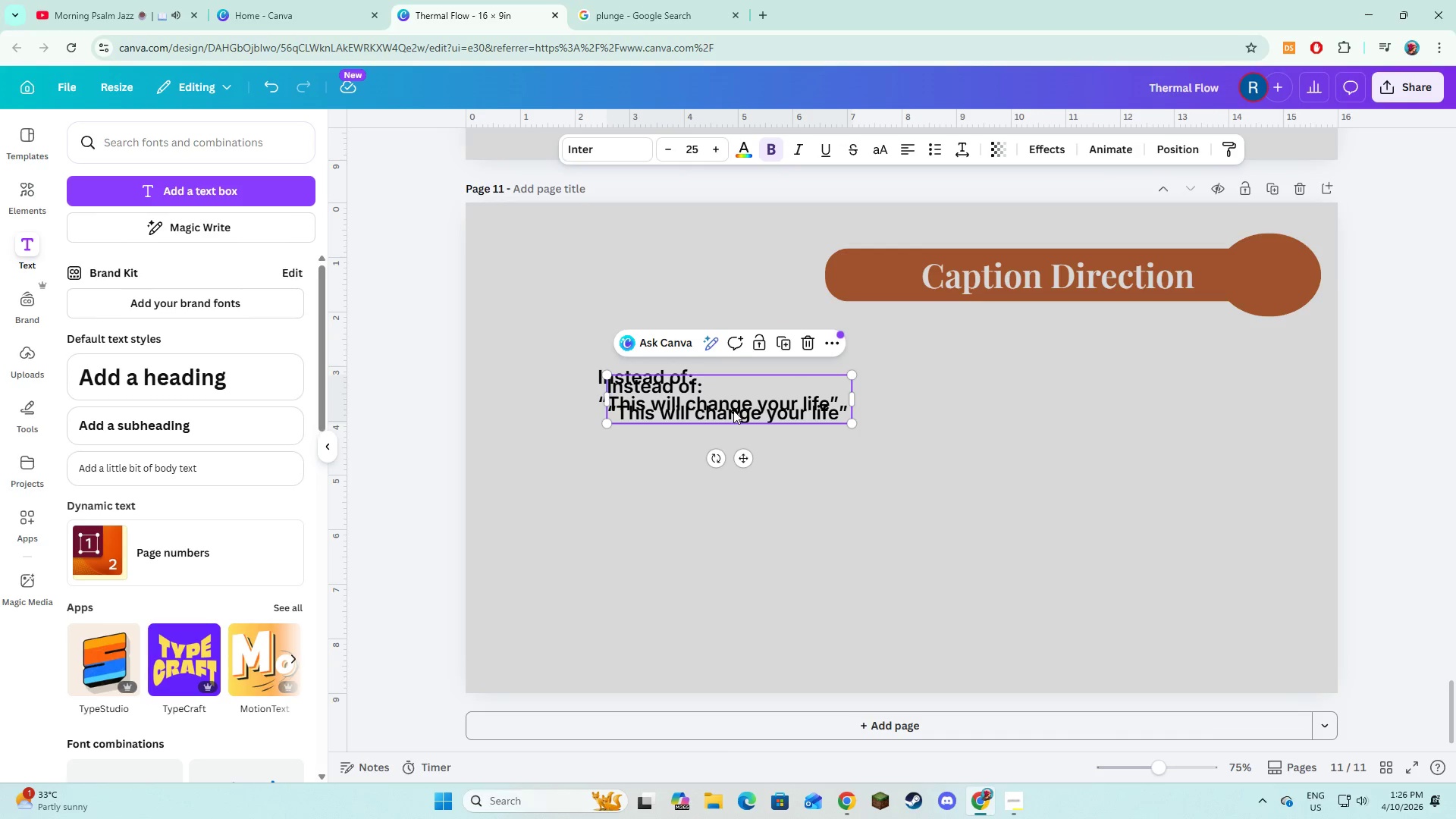 
left_click_drag(start_coordinate=[733, 410], to_coordinate=[723, 496])
 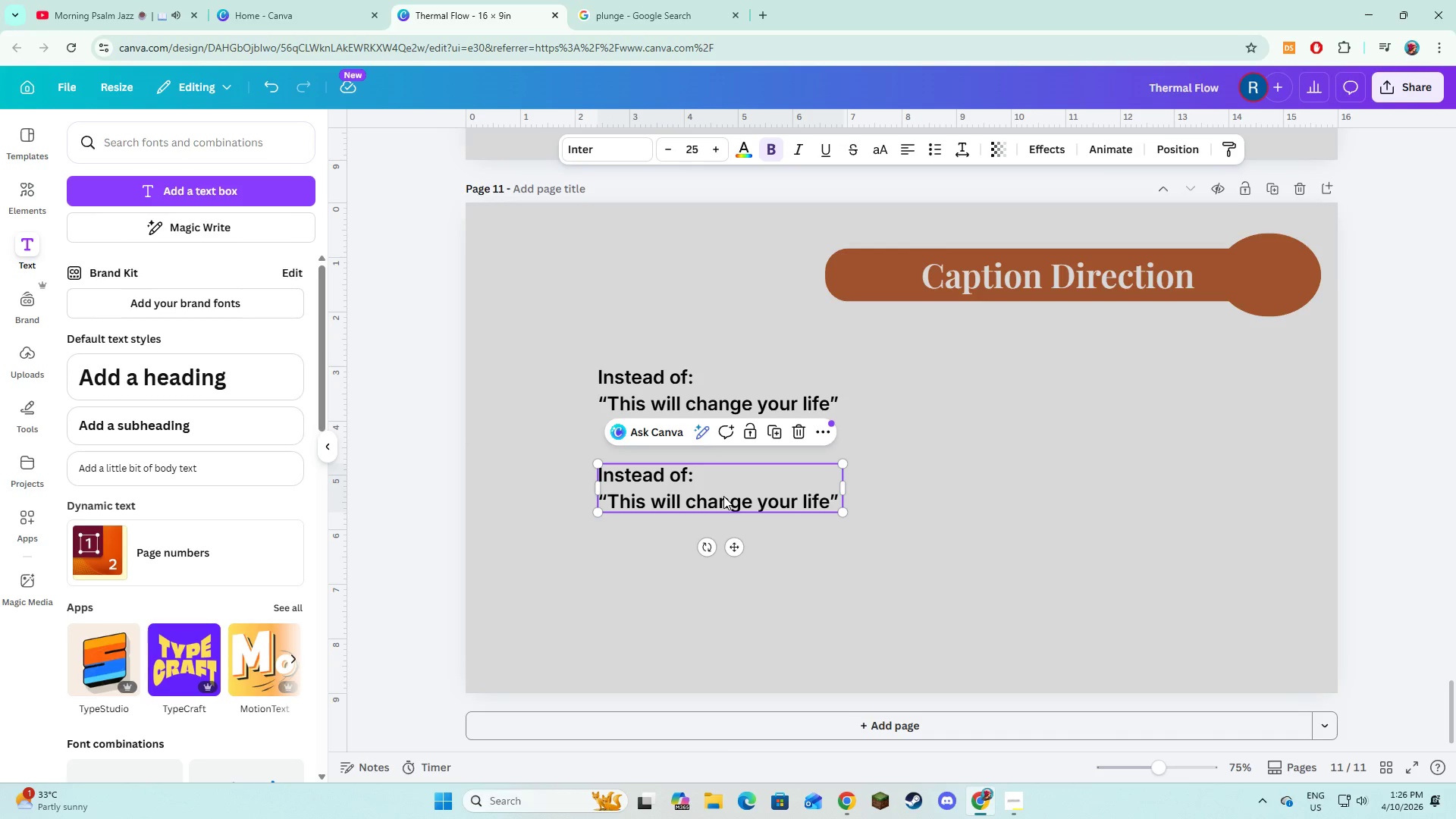 
left_click([723, 496])
 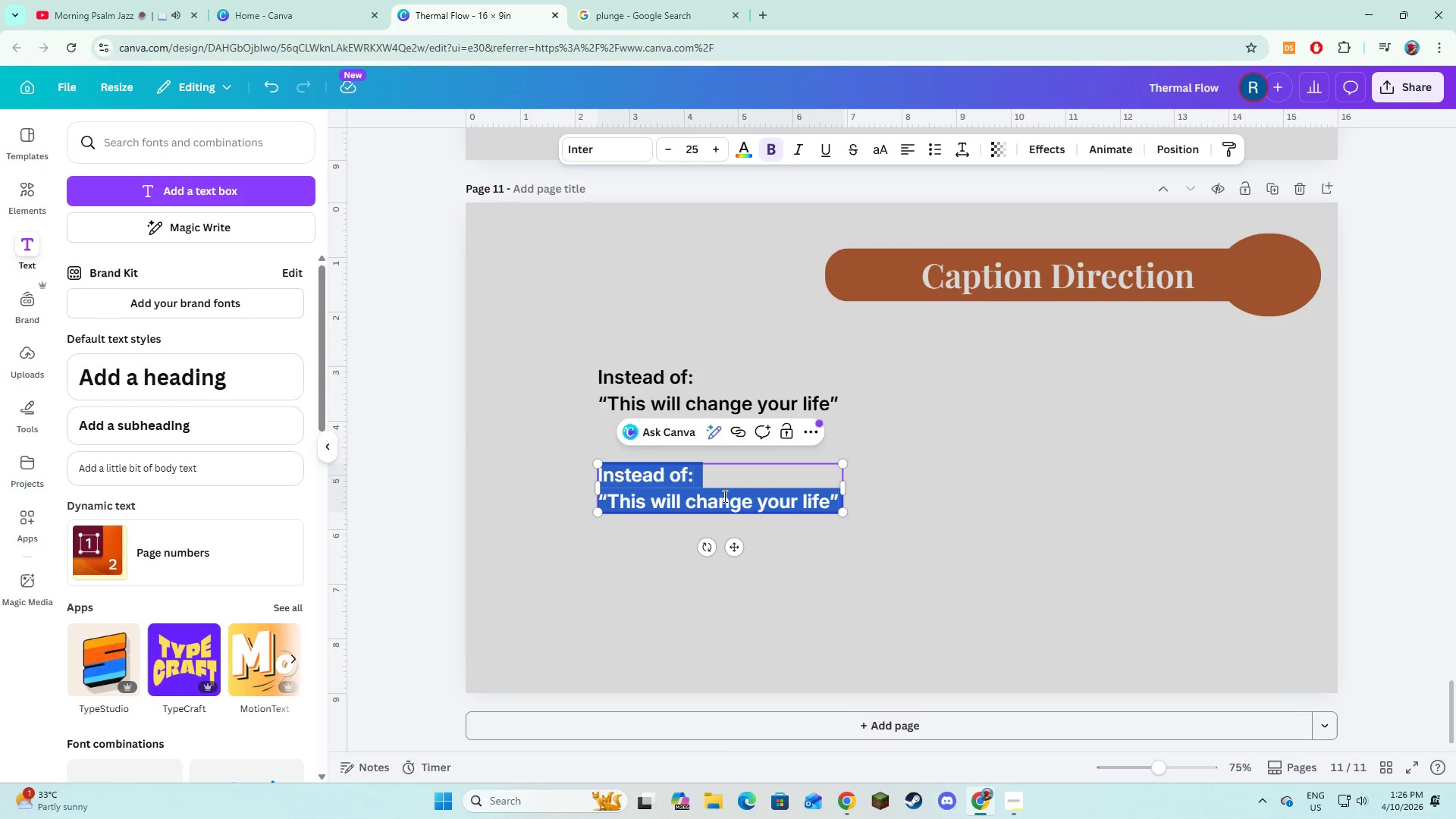 
type(Write: )
 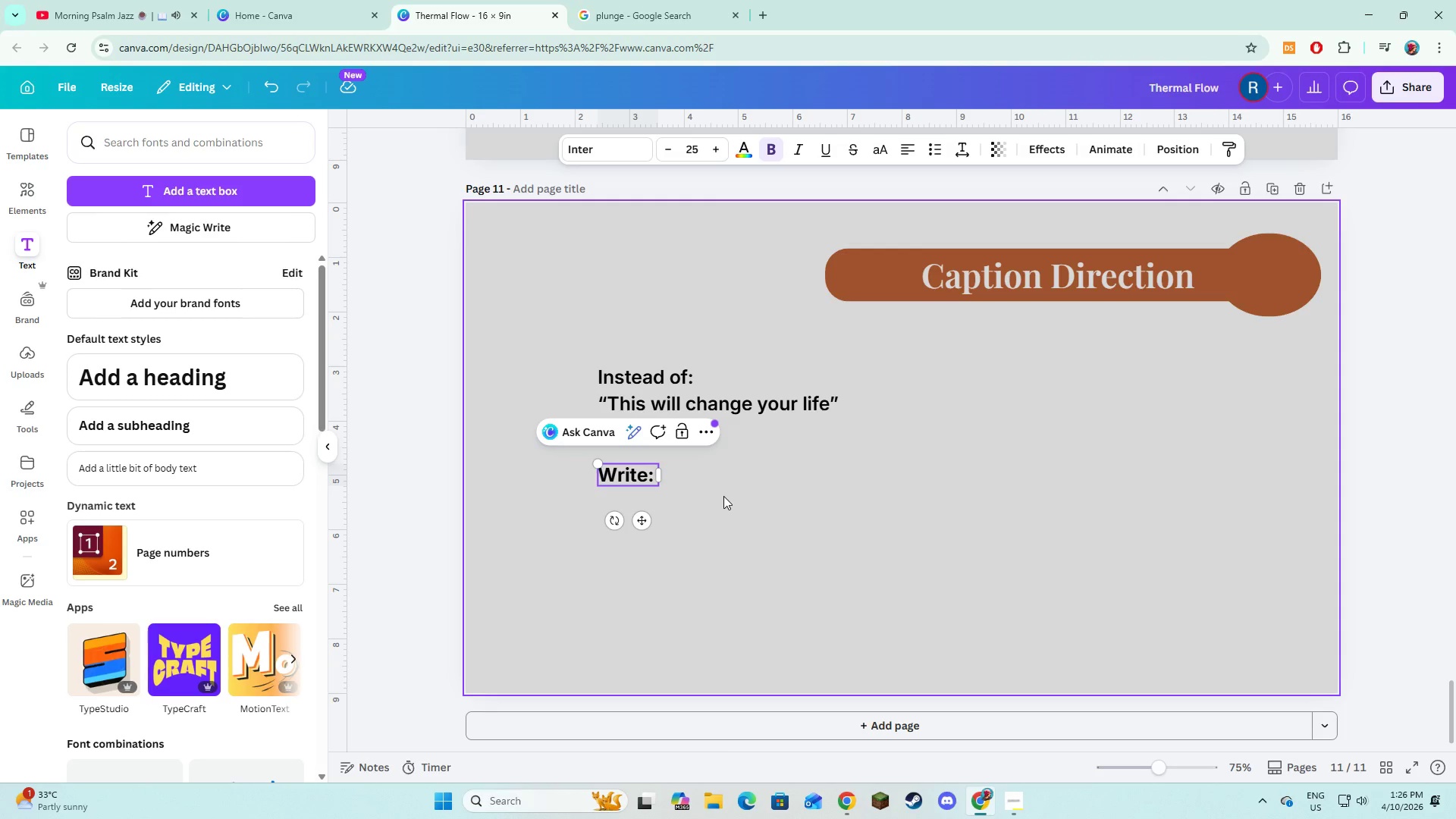 
key(Enter)
 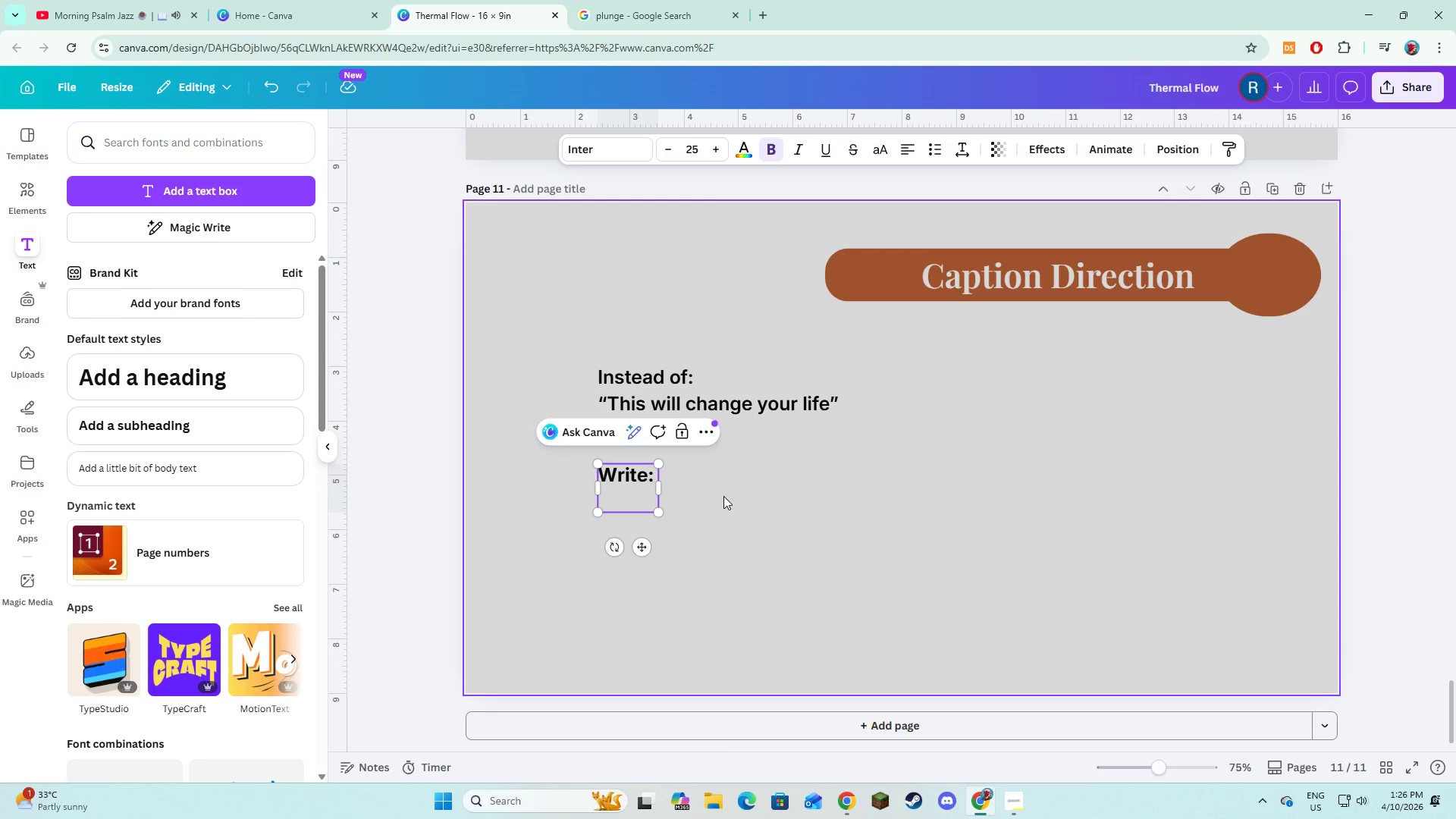 
type("Ate)
key(Backspace)
key(Backspace)
type(le)
key(Backspace)
type(ternating heat expos)
 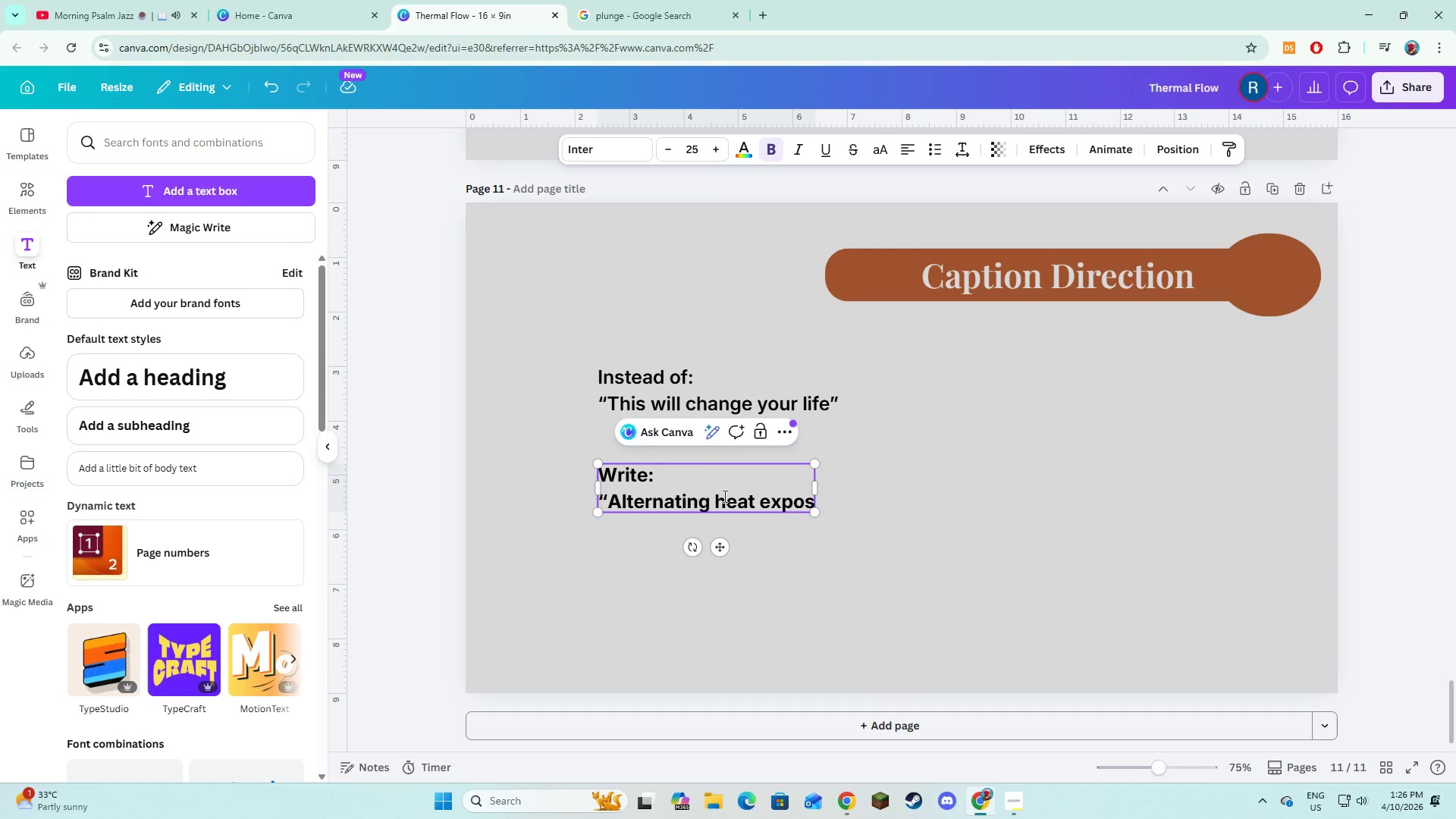 
type(ure and cold immersion supports recovery and nervous system regulation.")
 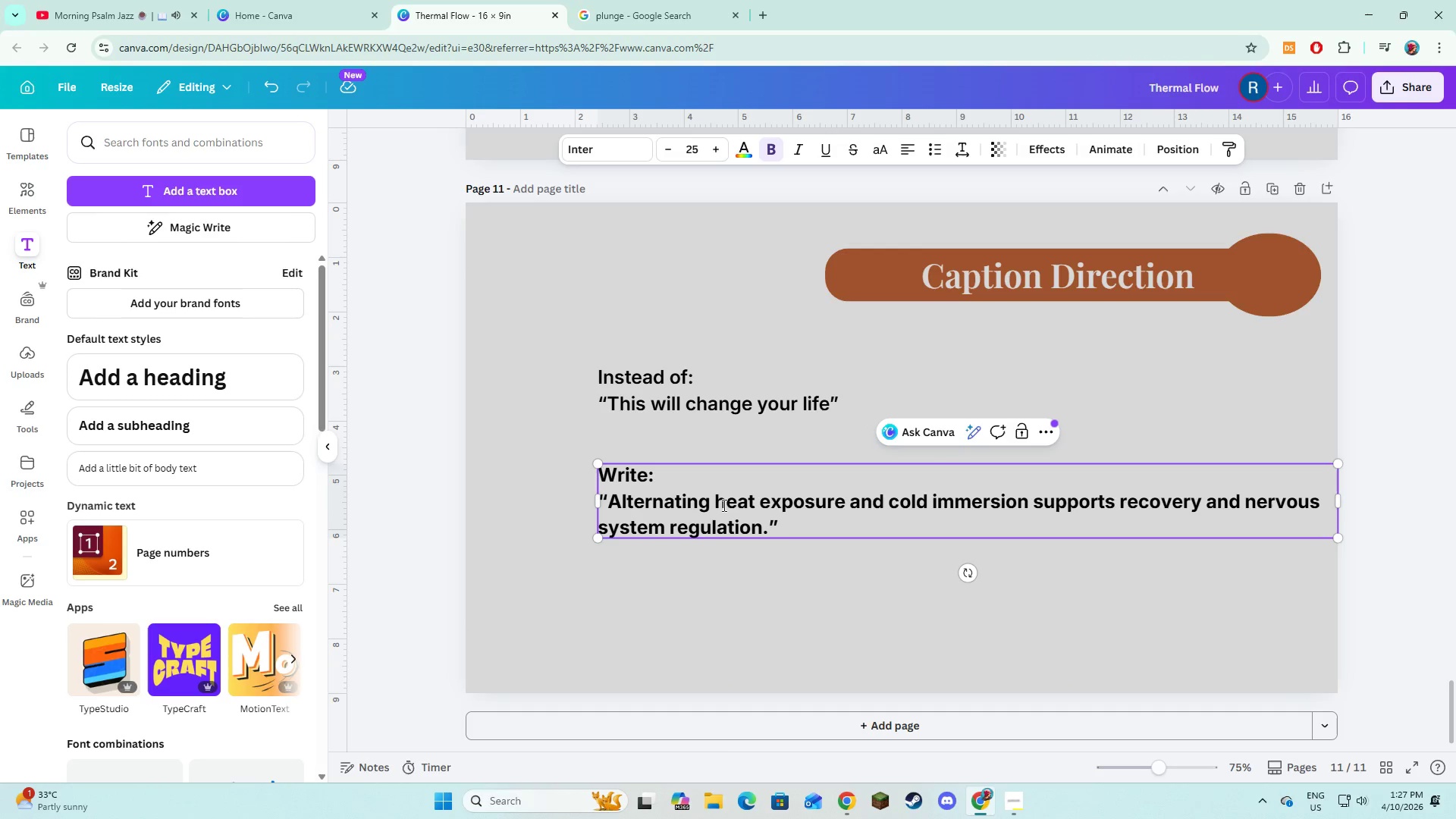 
left_click([711, 545])
 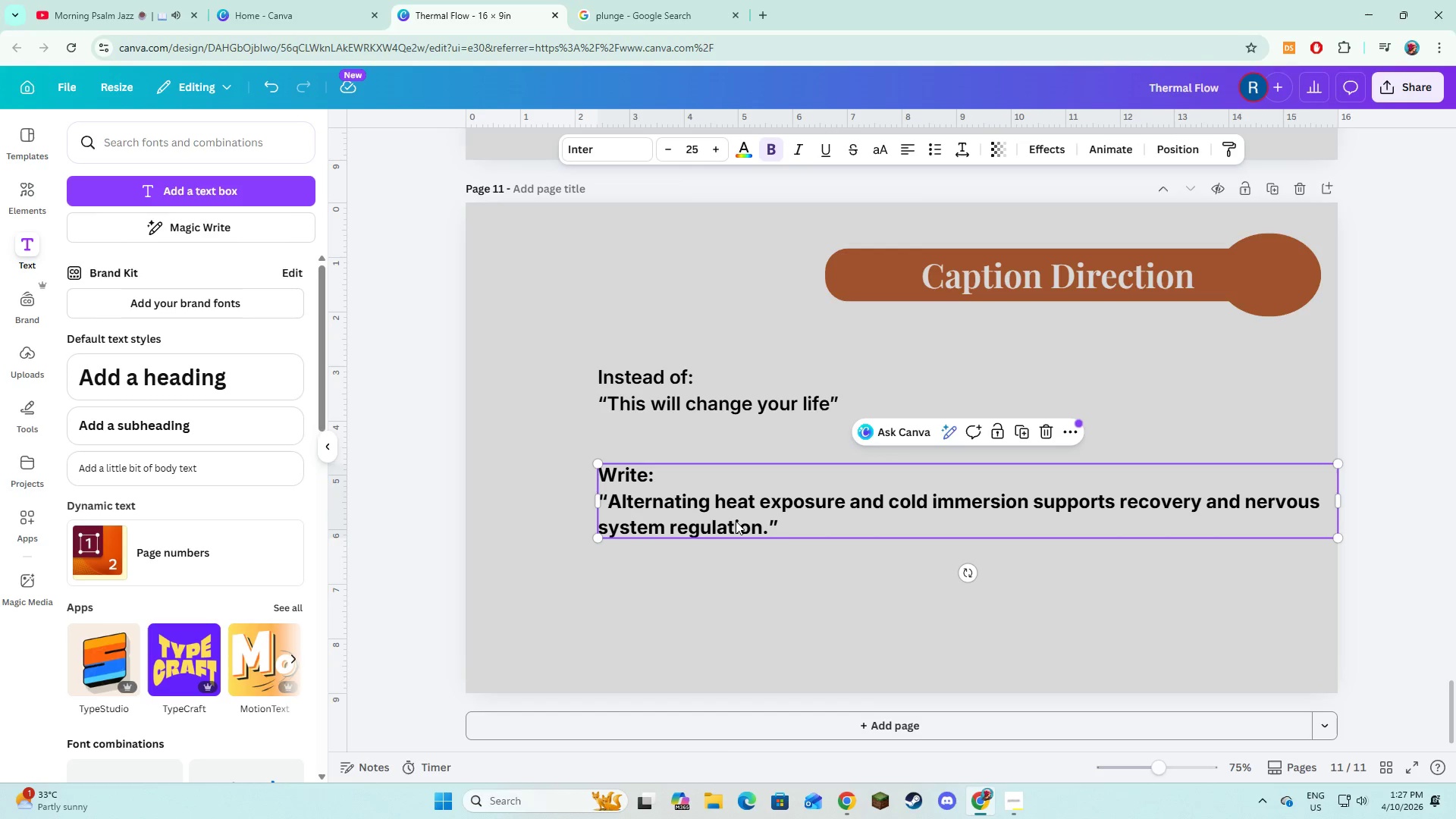 
double_click([799, 531])
 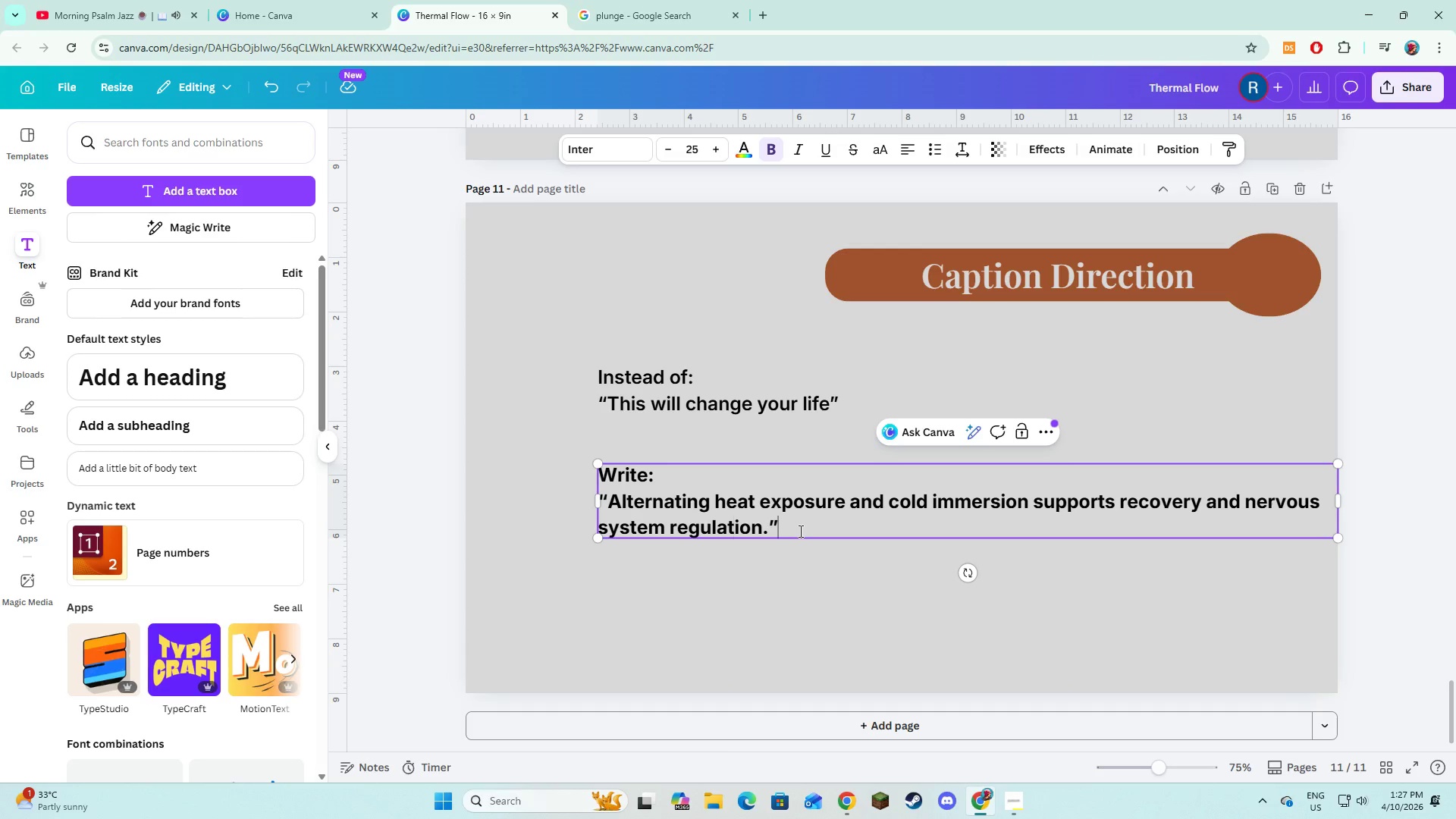 
left_click_drag(start_coordinate=[799, 531], to_coordinate=[600, 497])
 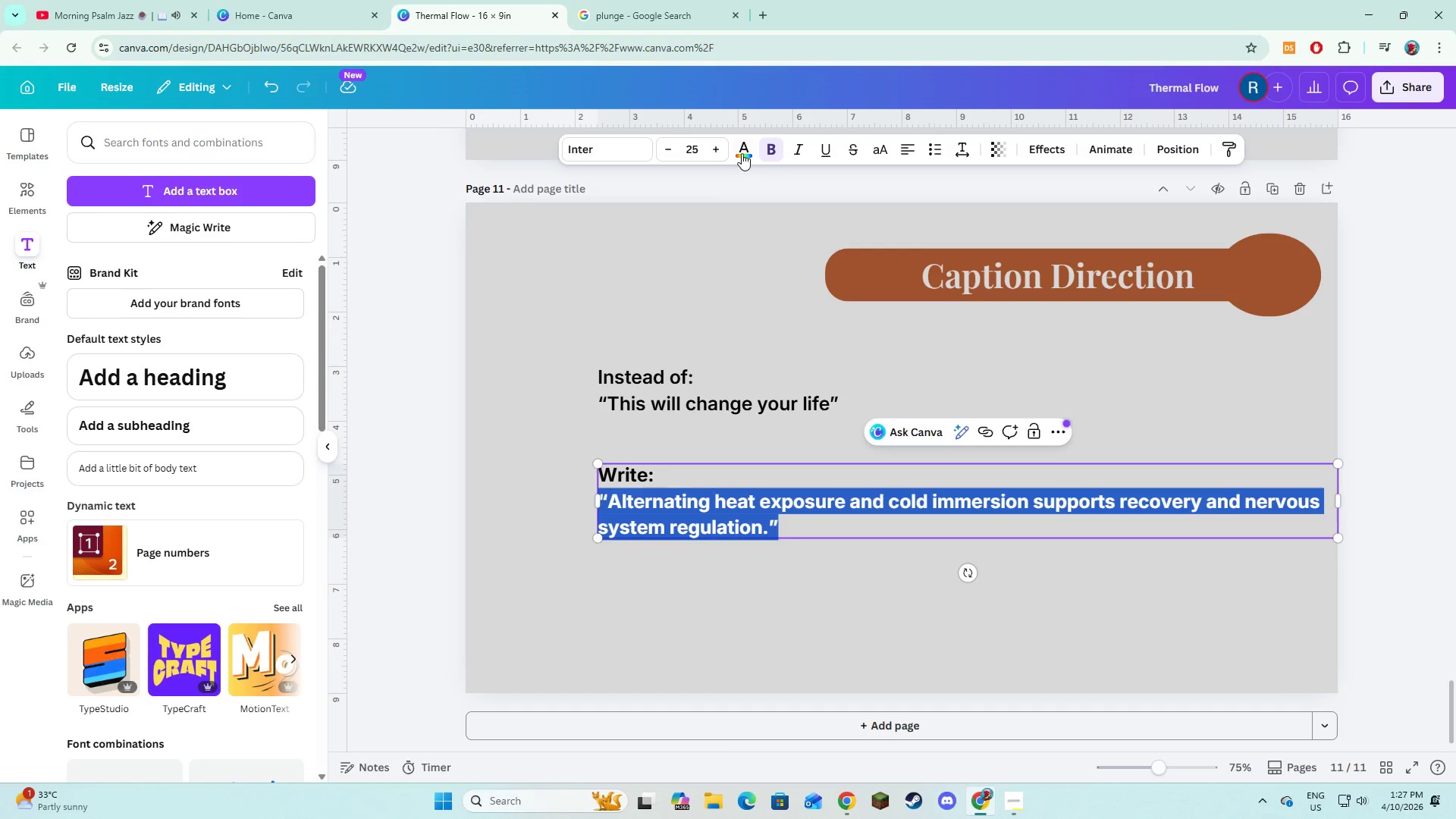 
left_click([767, 148])
 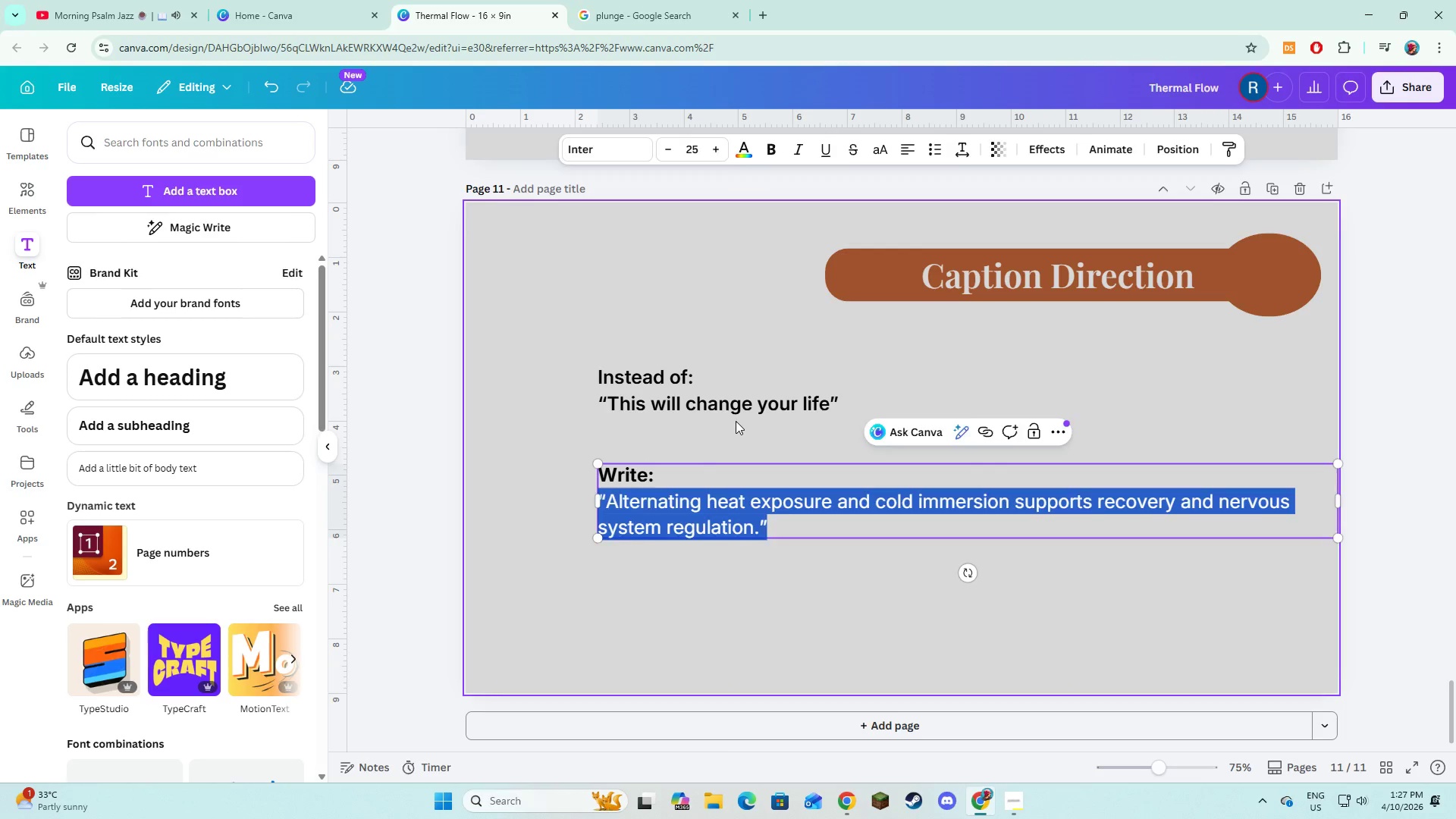 
double_click([777, 397])
 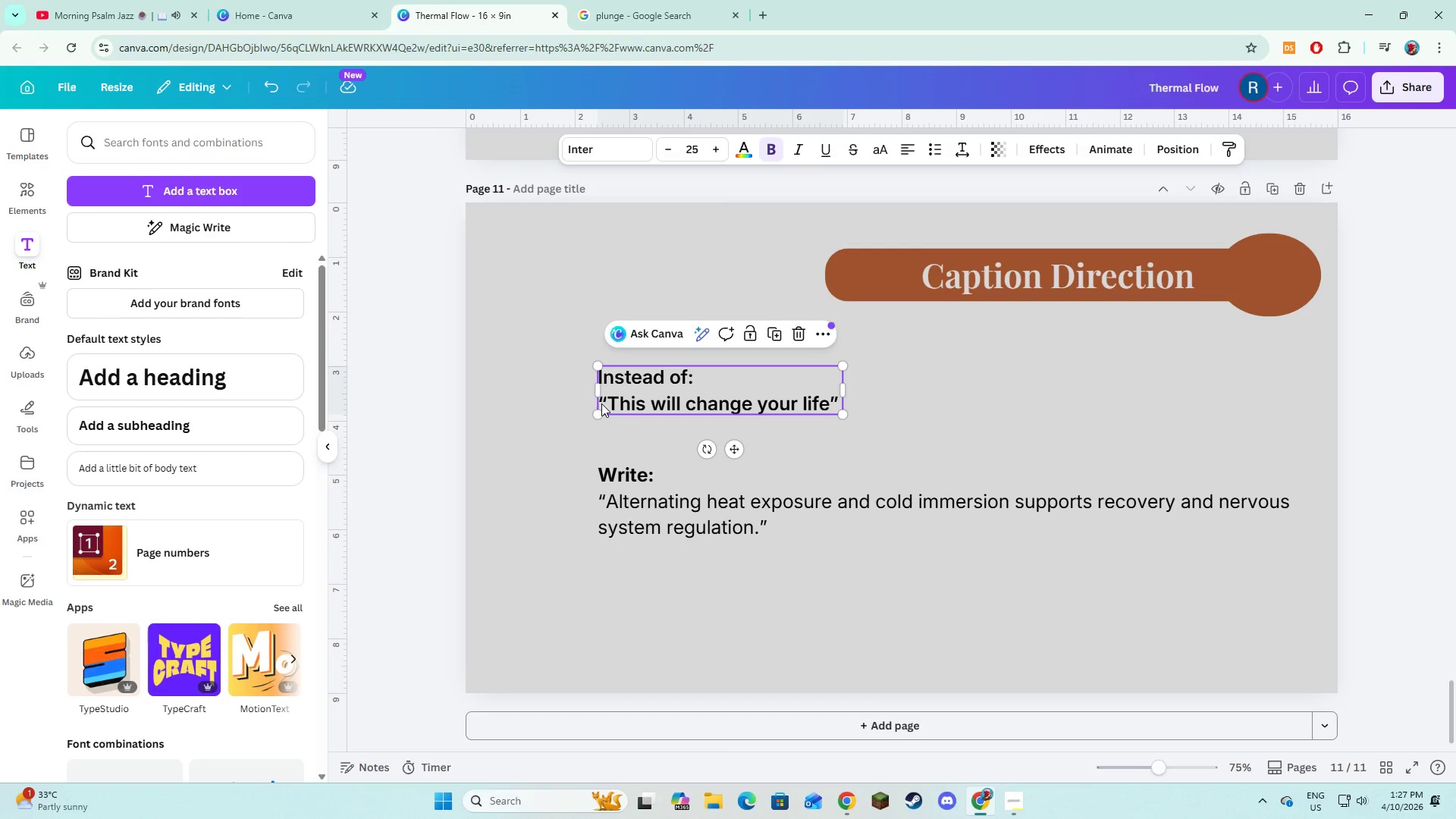 
left_click([601, 403])
 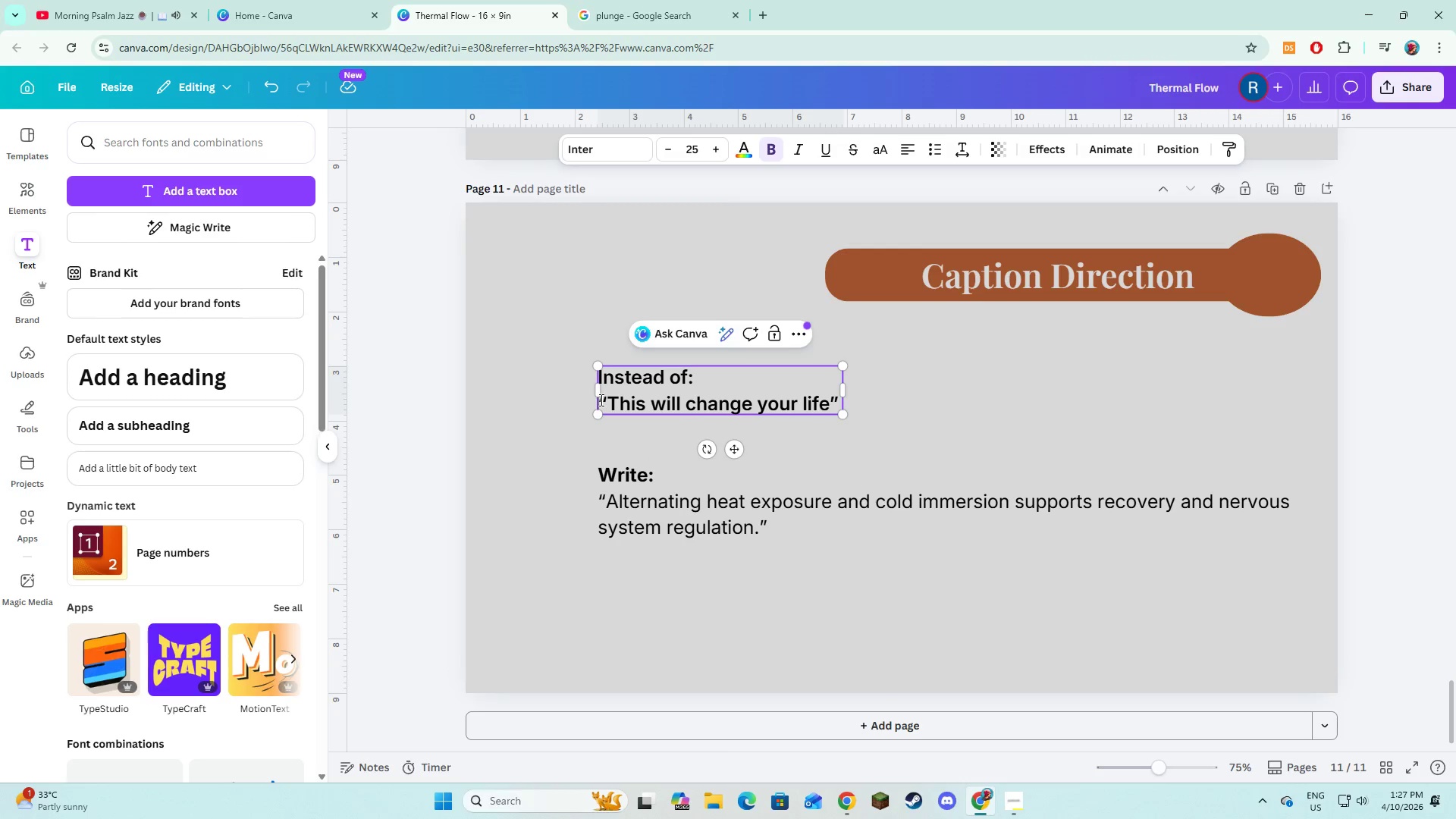 
left_click_drag(start_coordinate=[600, 400], to_coordinate=[807, 430])
 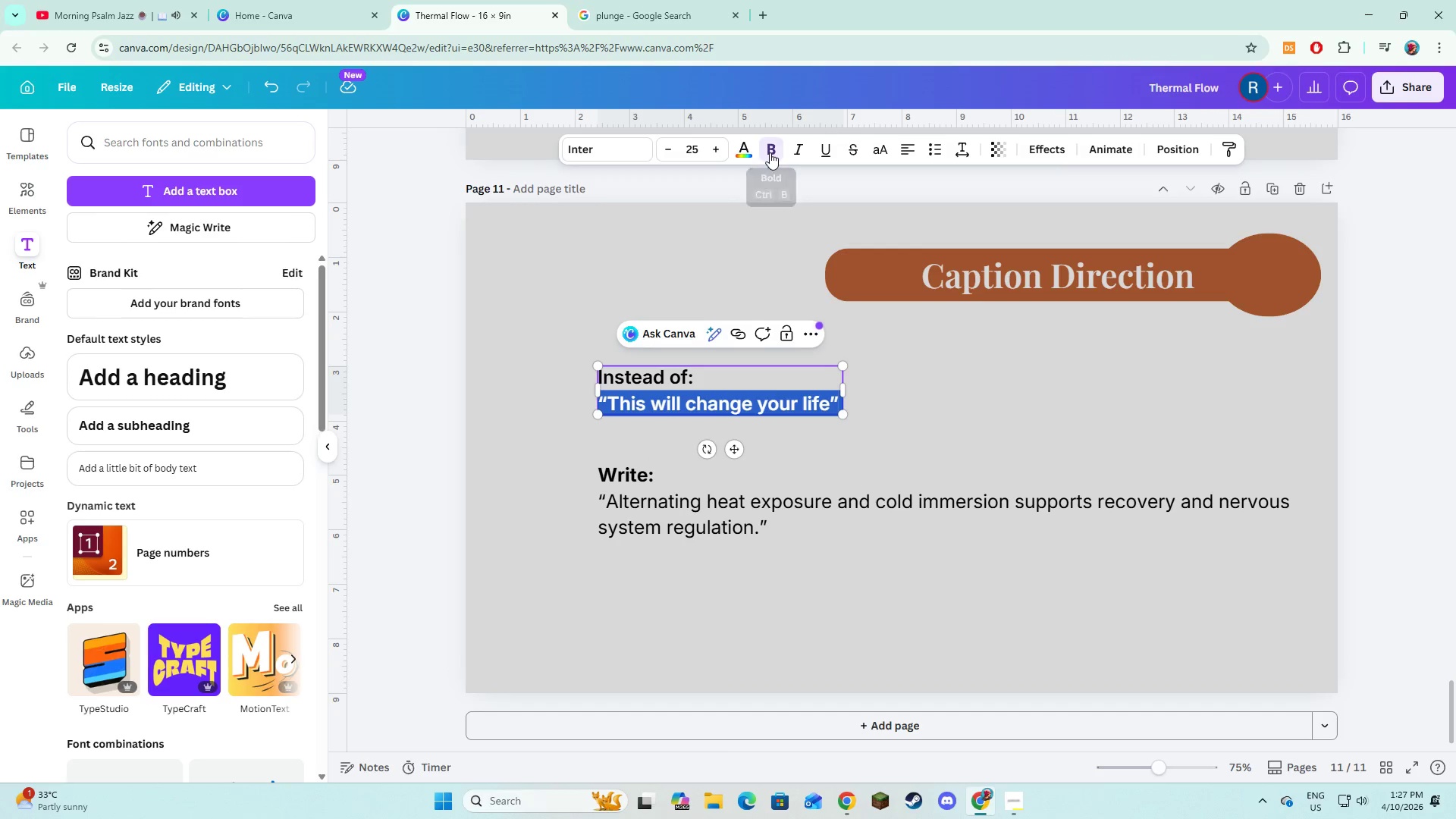 
double_click([890, 359])
 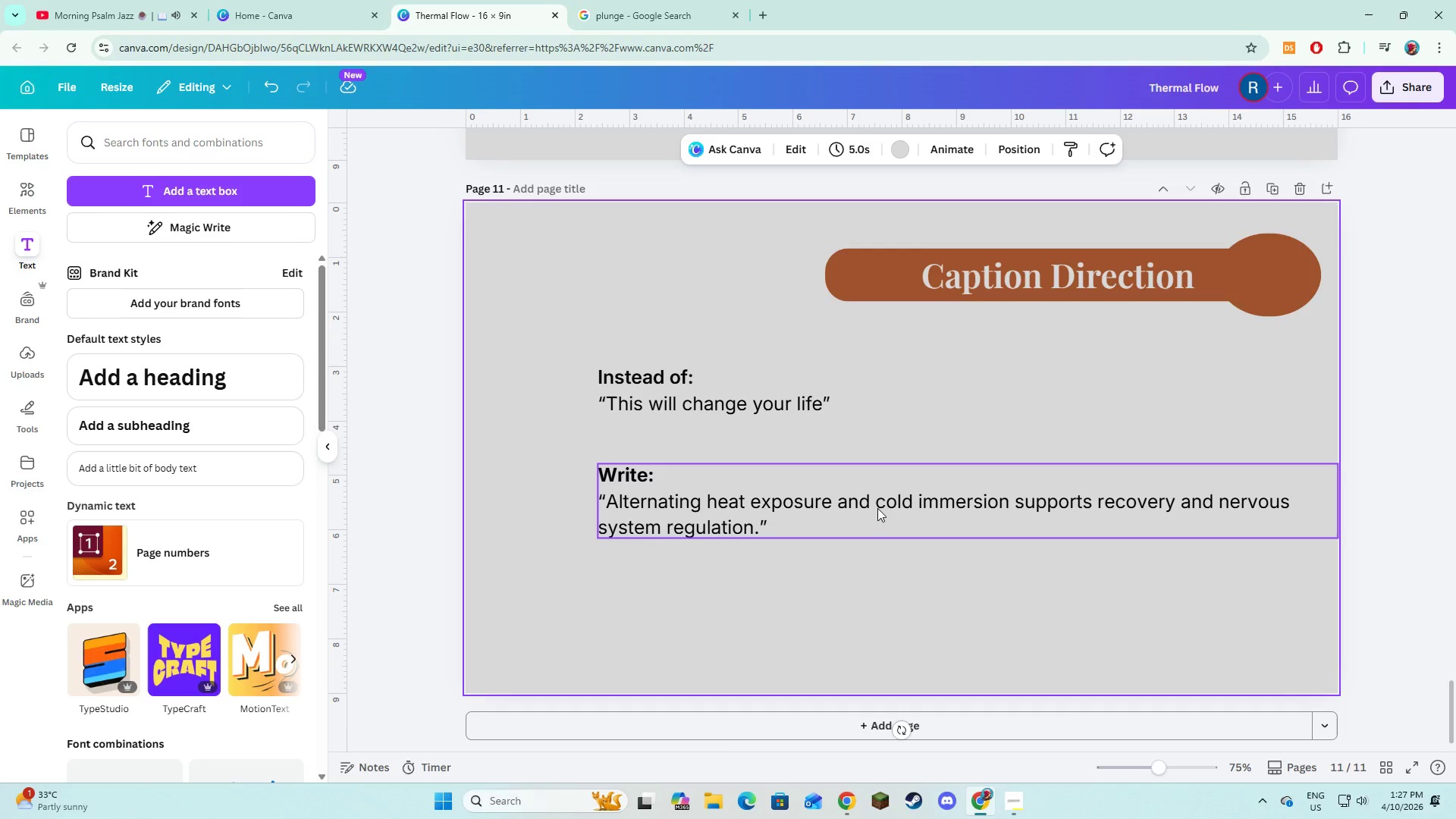 
left_click_drag(start_coordinate=[877, 511], to_coordinate=[811, 535])
 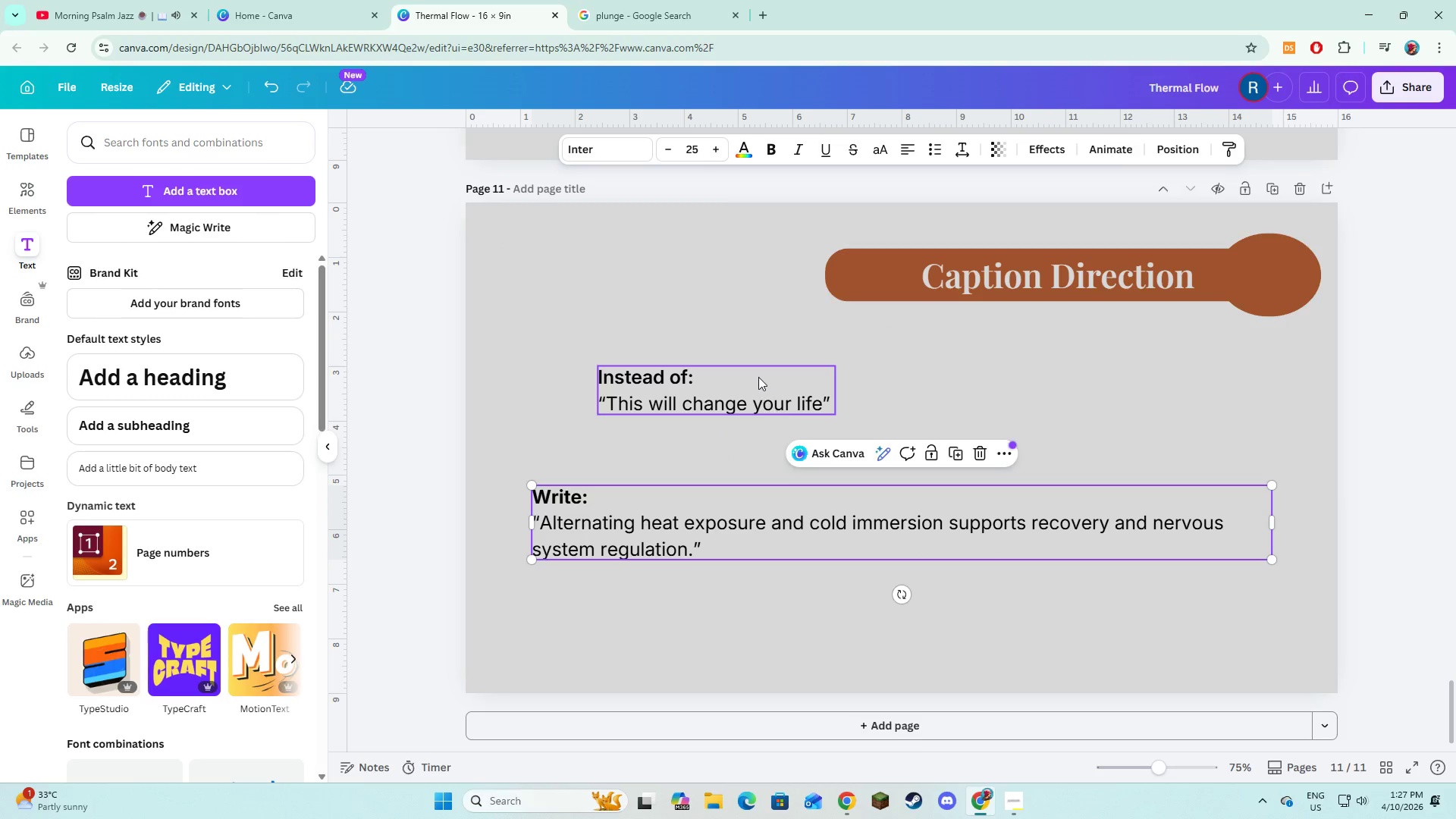 
left_click([758, 377])
 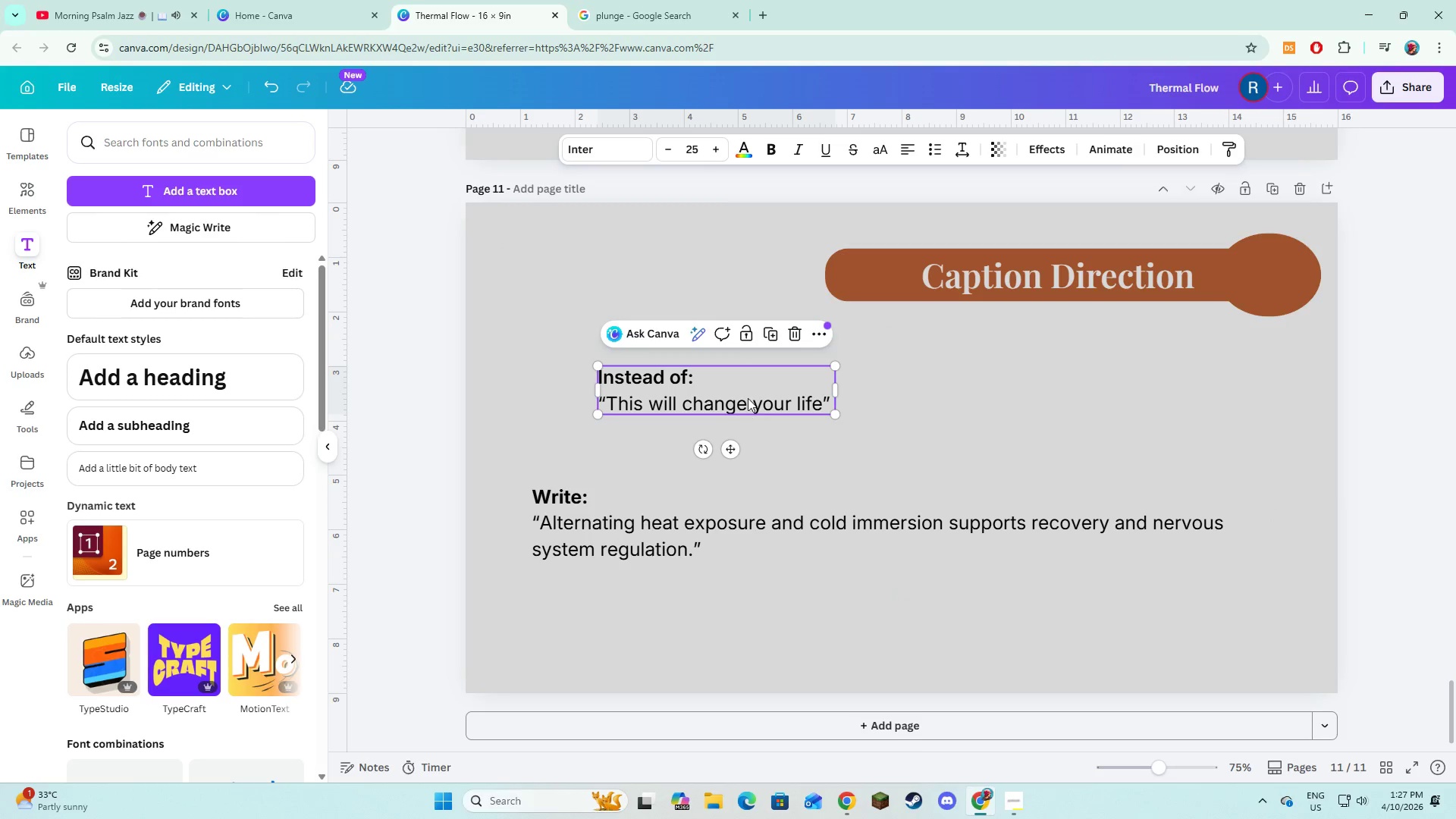 
left_click_drag(start_coordinate=[746, 391], to_coordinate=[677, 419])
 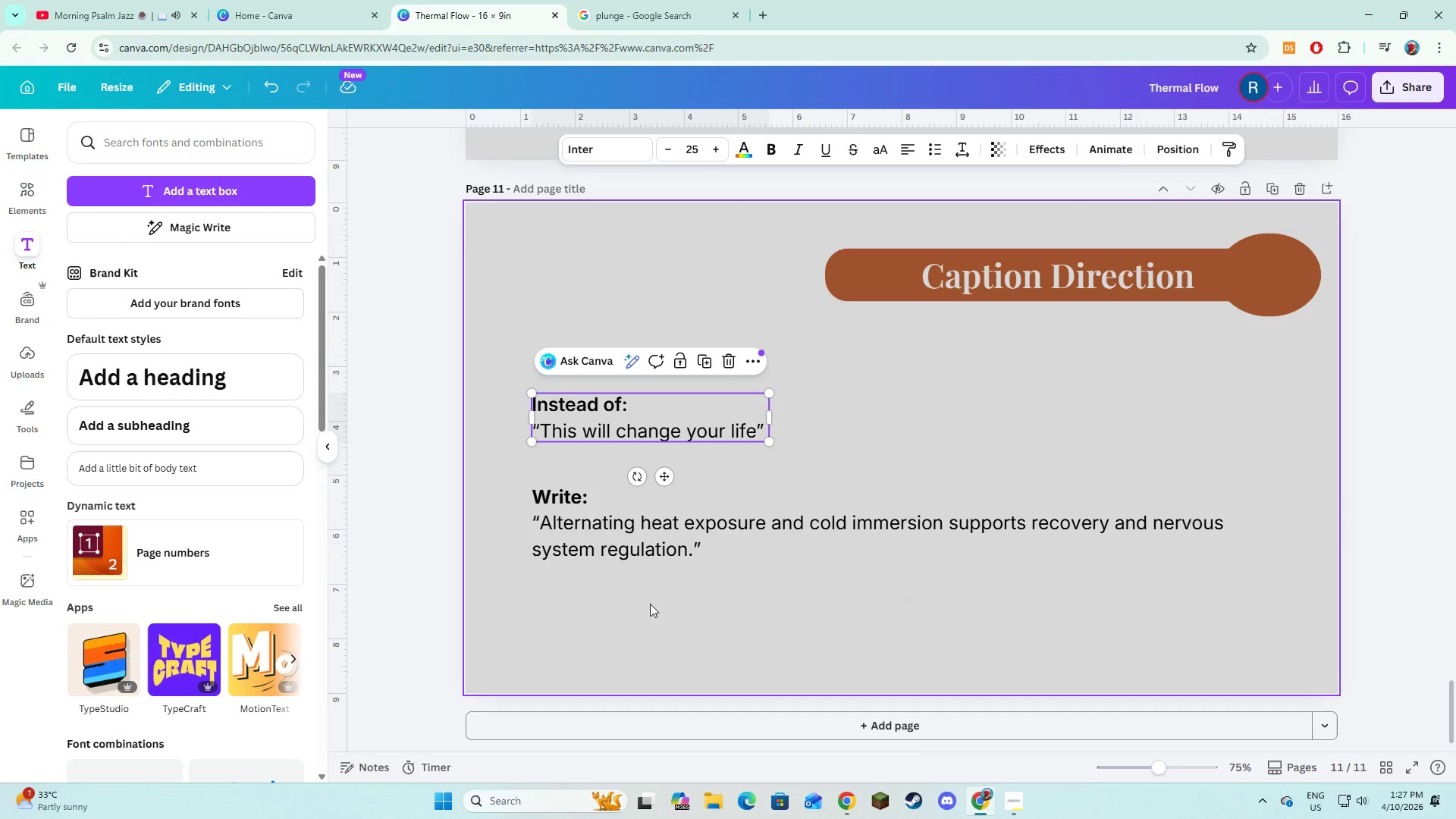 
left_click([650, 604])
 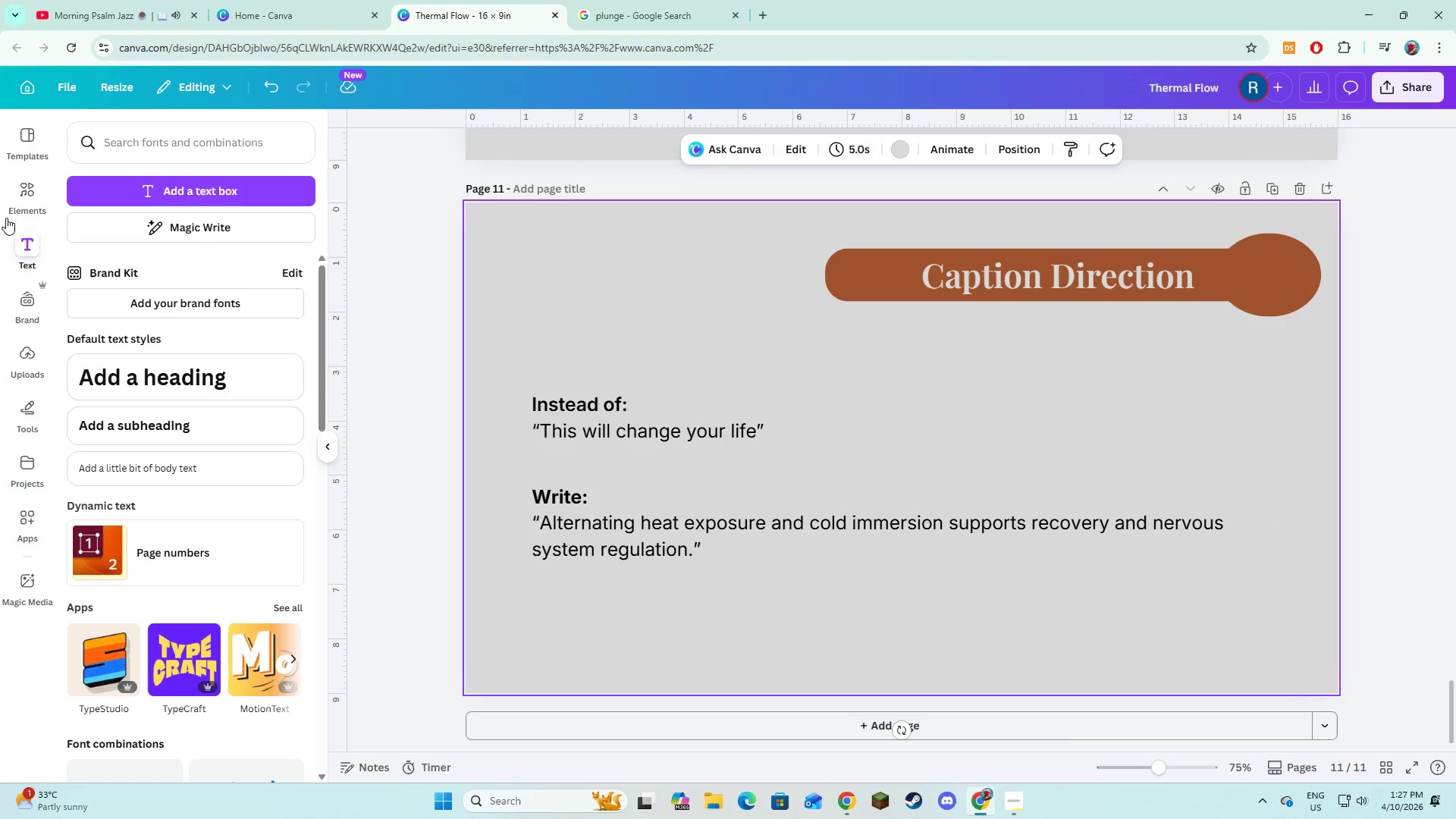 
left_click([33, 195])
 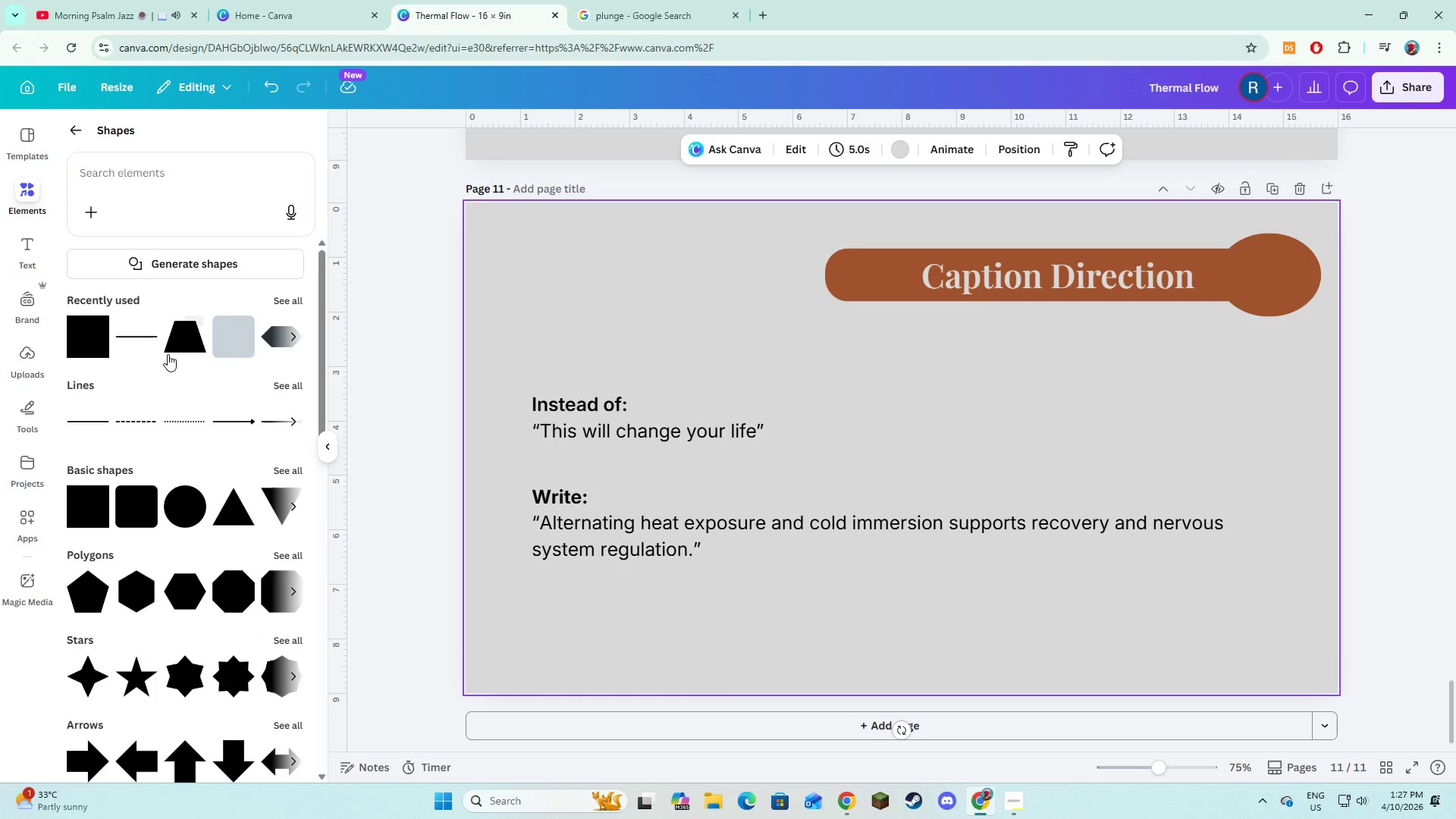 
left_click([220, 344])
 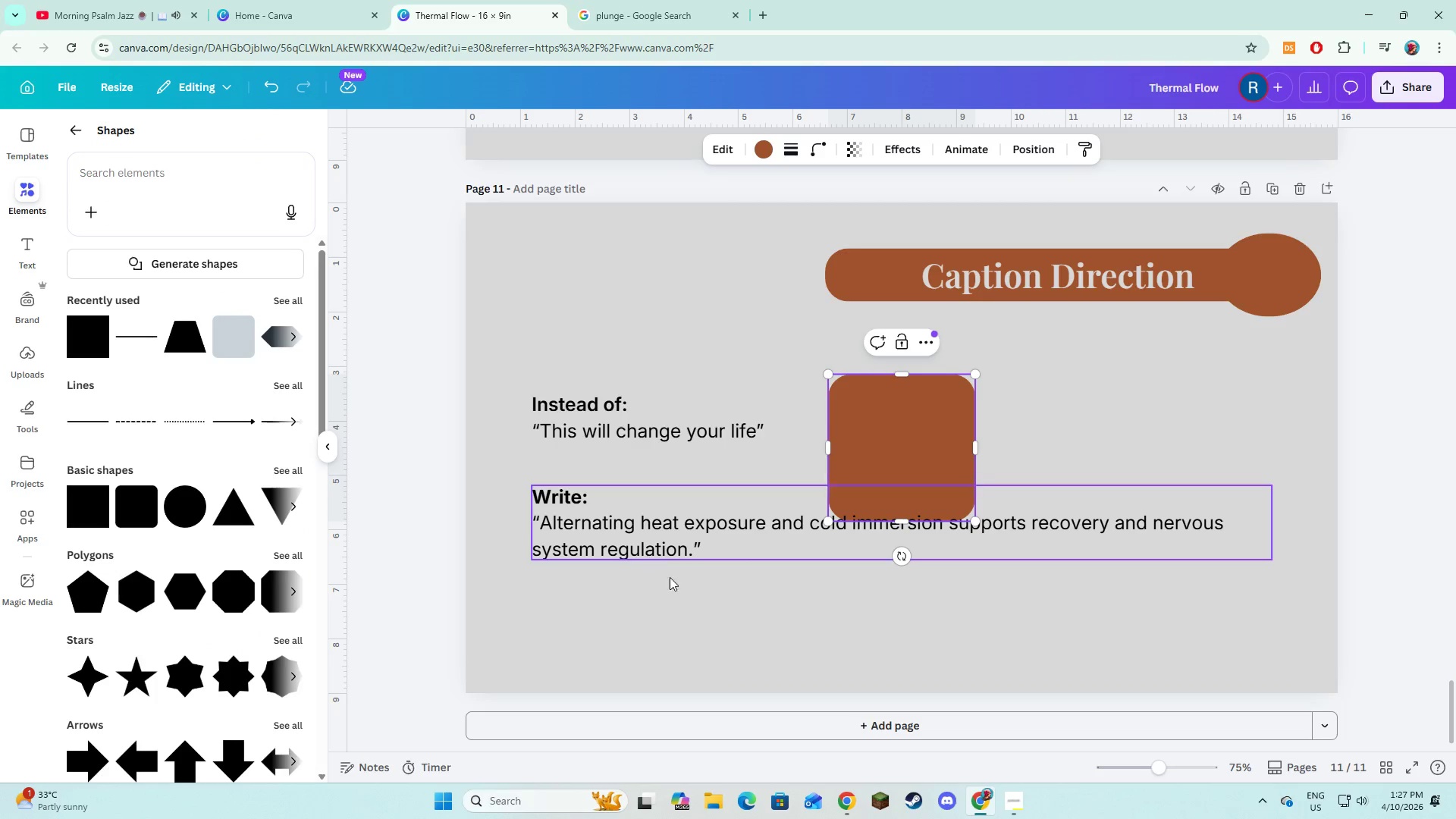 
left_click([713, 610])
 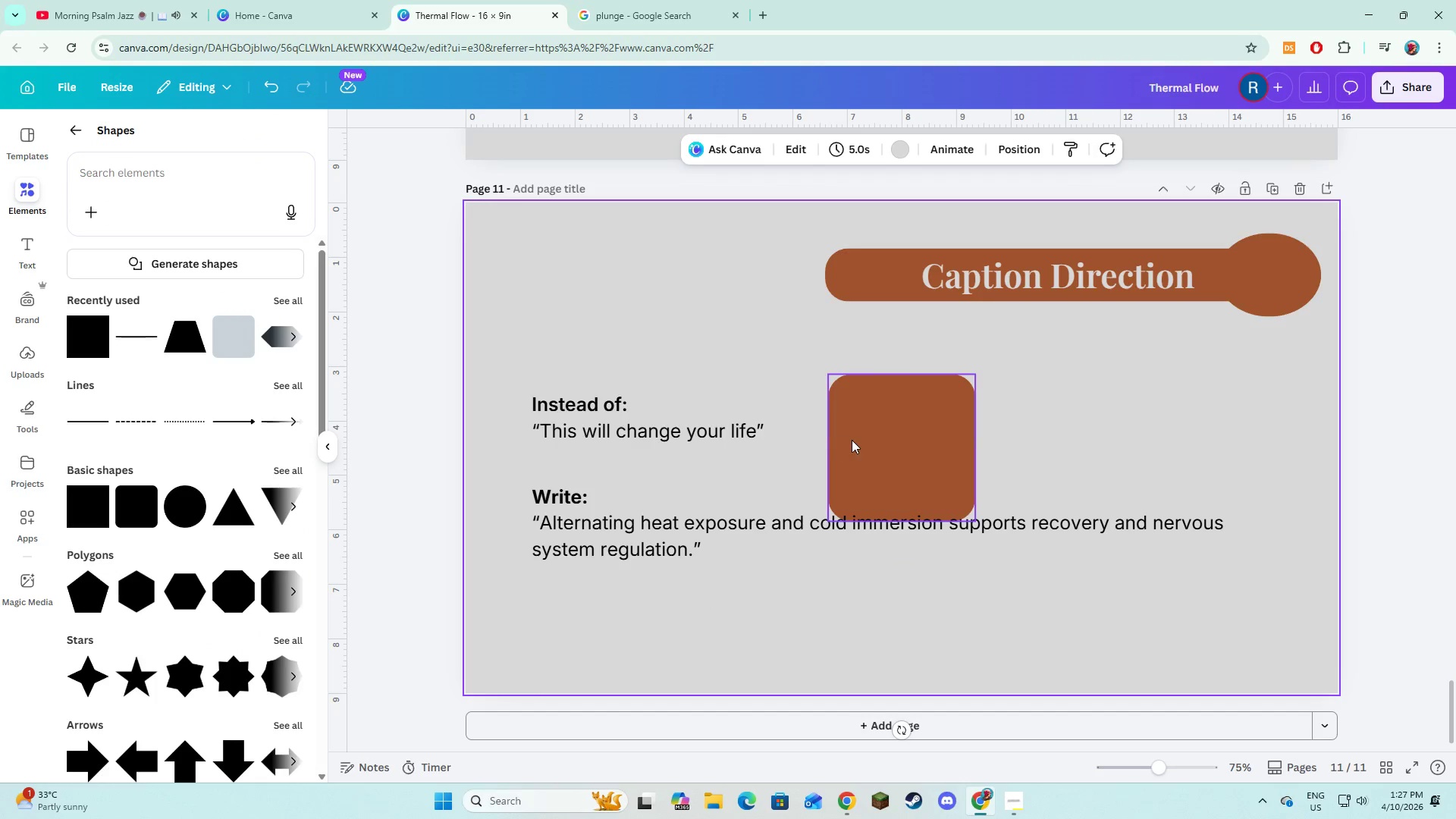 
left_click([852, 440])
 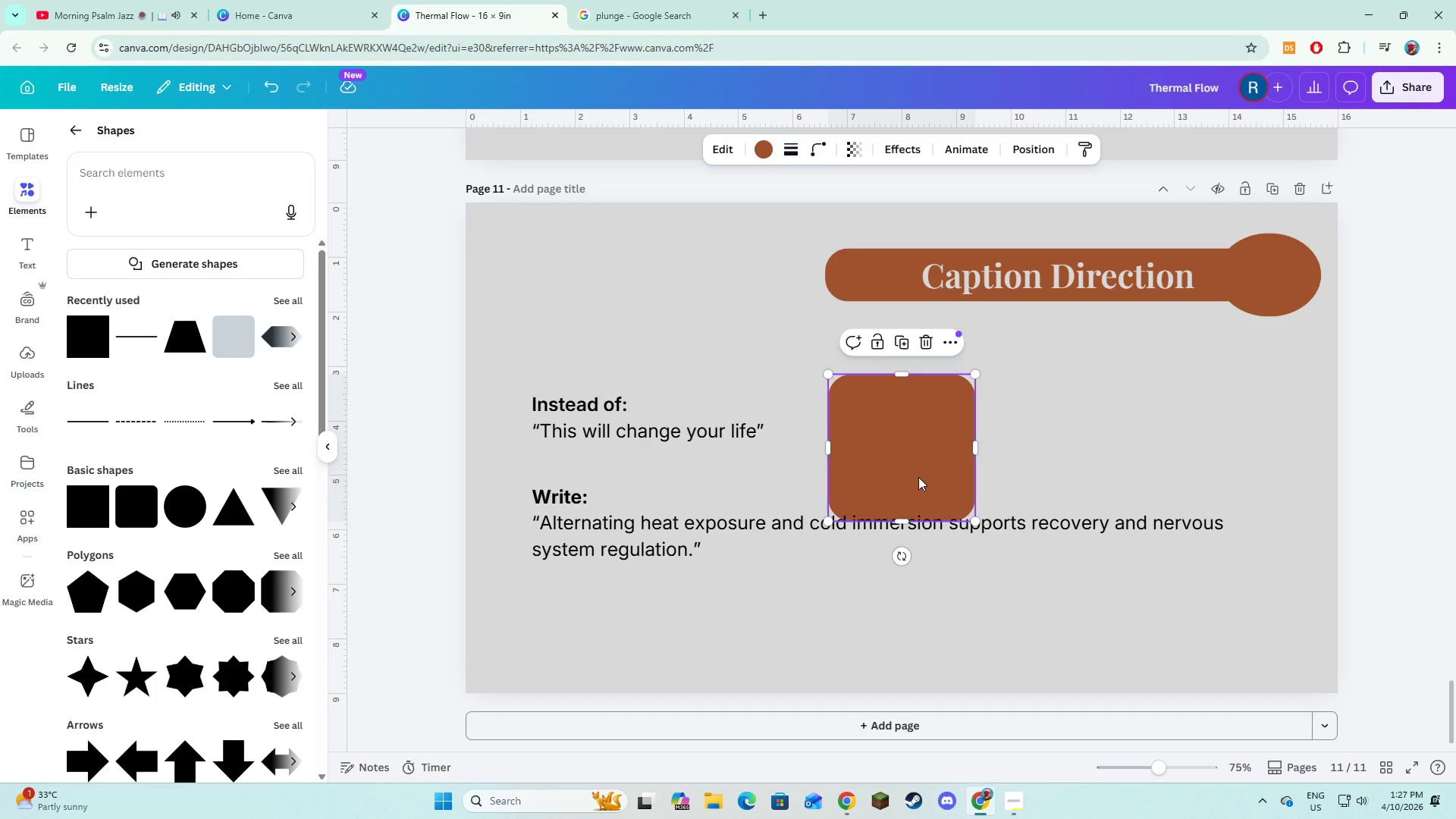 
left_click_drag(start_coordinate=[918, 477], to_coordinate=[606, 401])
 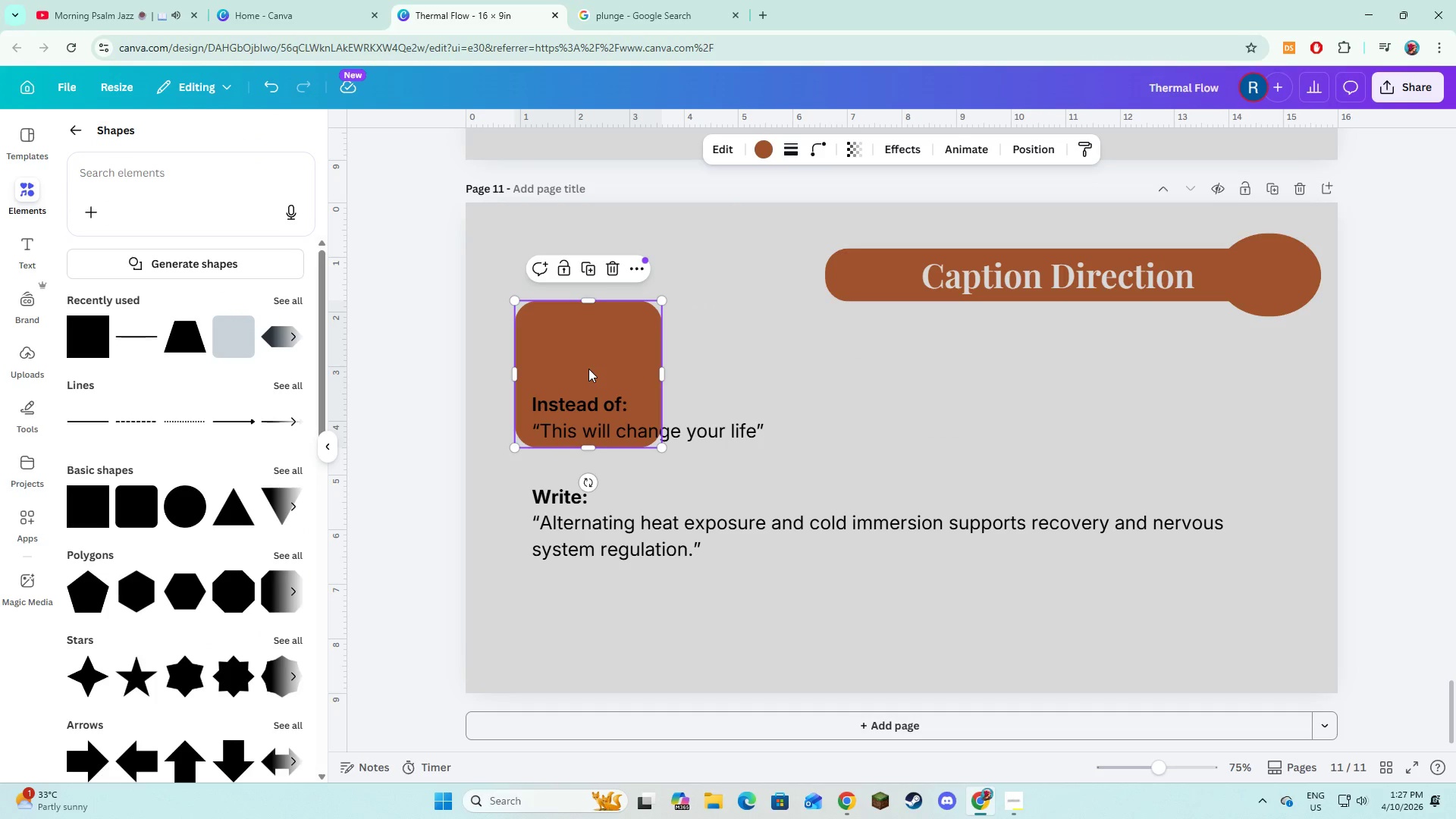 
left_click_drag(start_coordinate=[588, 369], to_coordinate=[591, 374])
 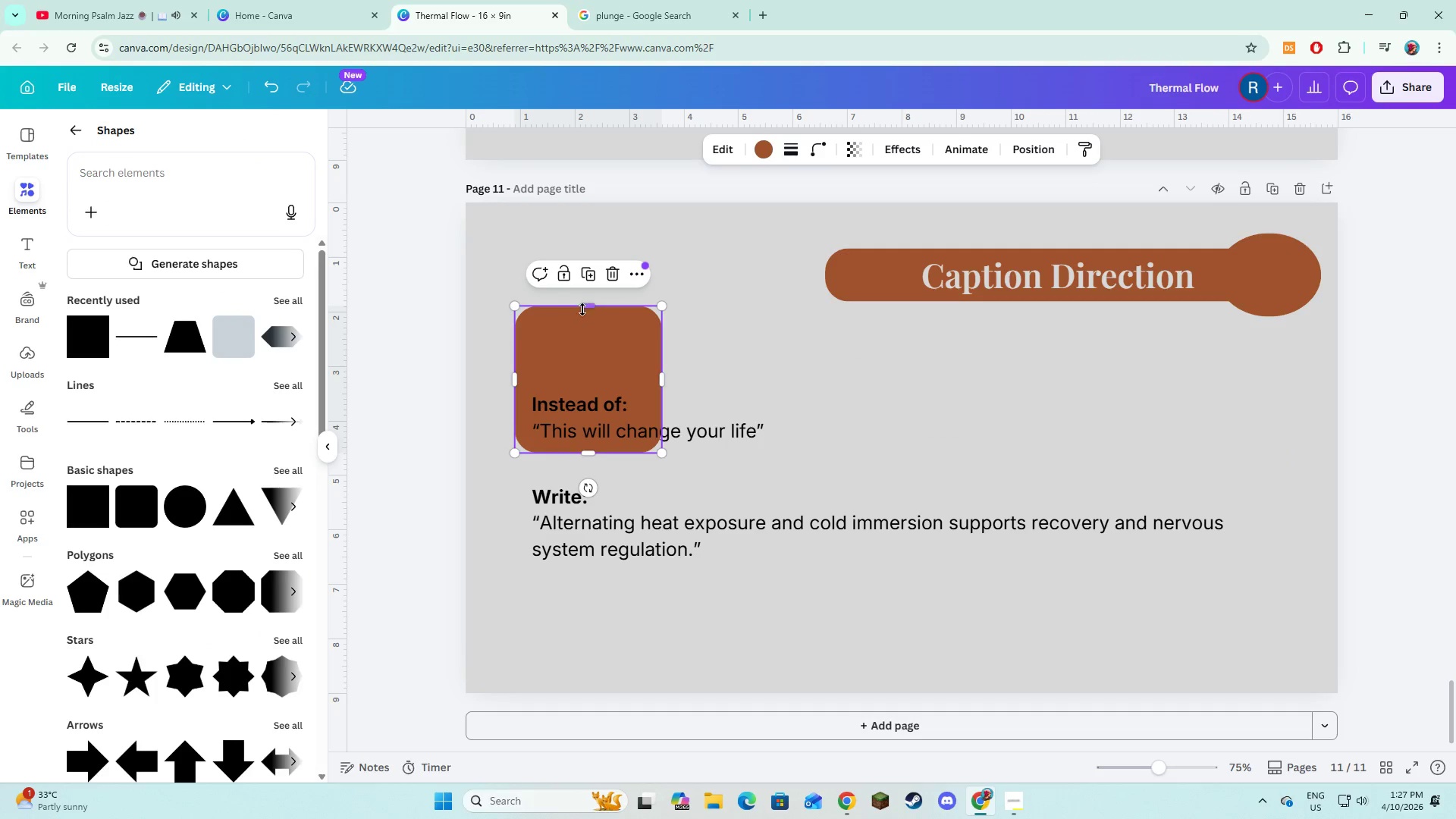 
left_click_drag(start_coordinate=[582, 309], to_coordinate=[593, 373])
 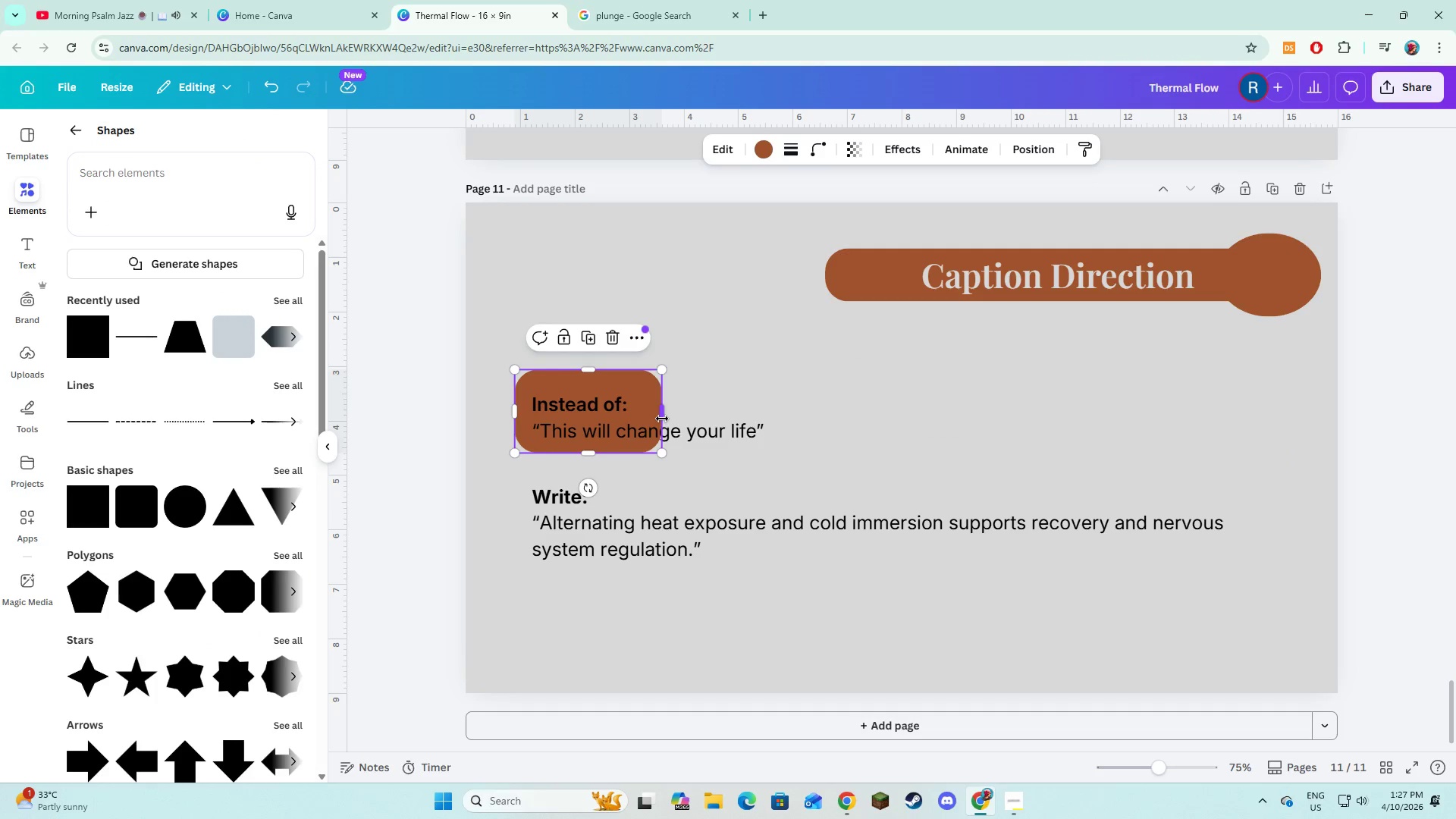 
left_click_drag(start_coordinate=[662, 419], to_coordinate=[799, 432])
 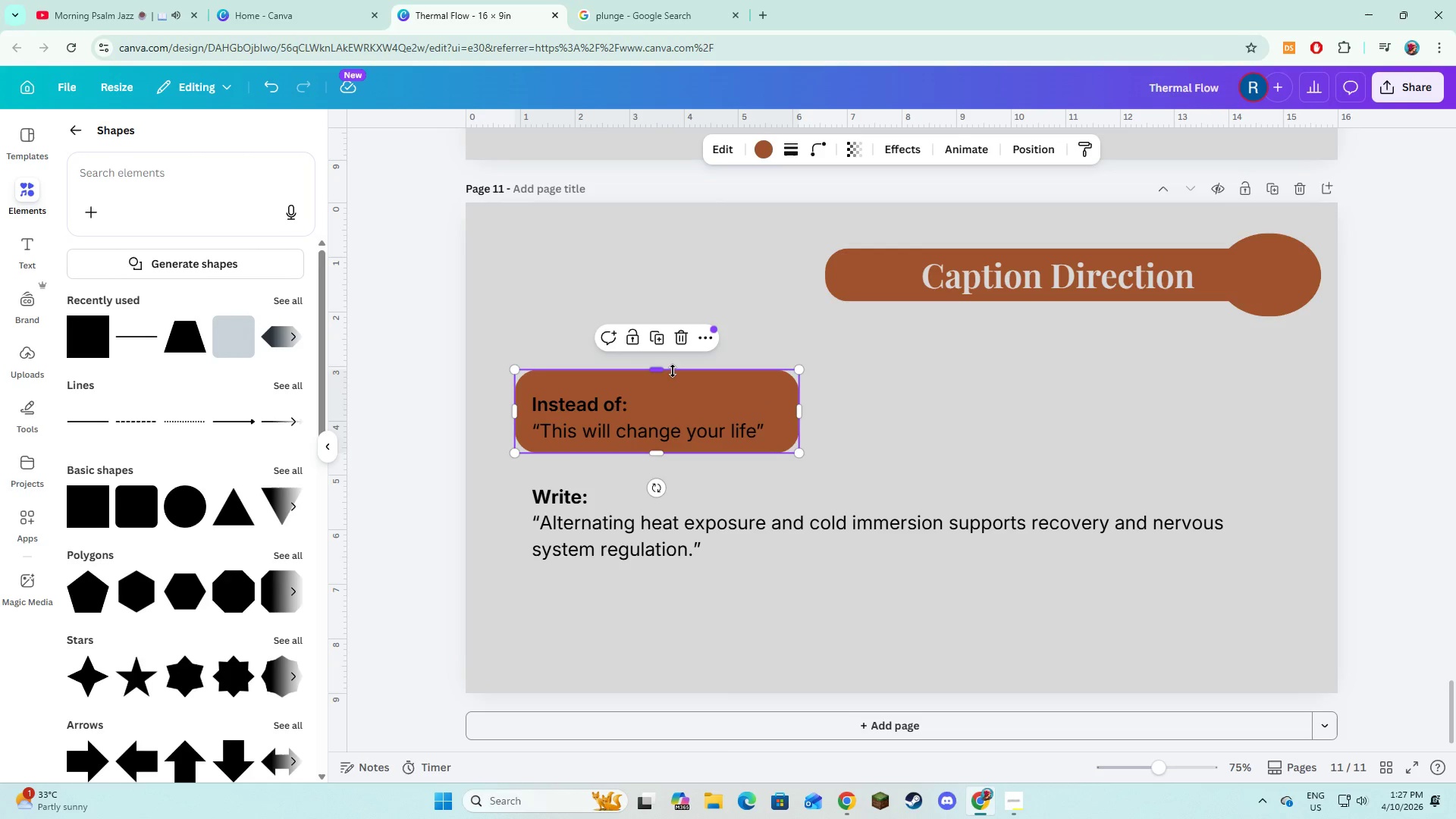 
left_click_drag(start_coordinate=[669, 371], to_coordinate=[667, 378])
 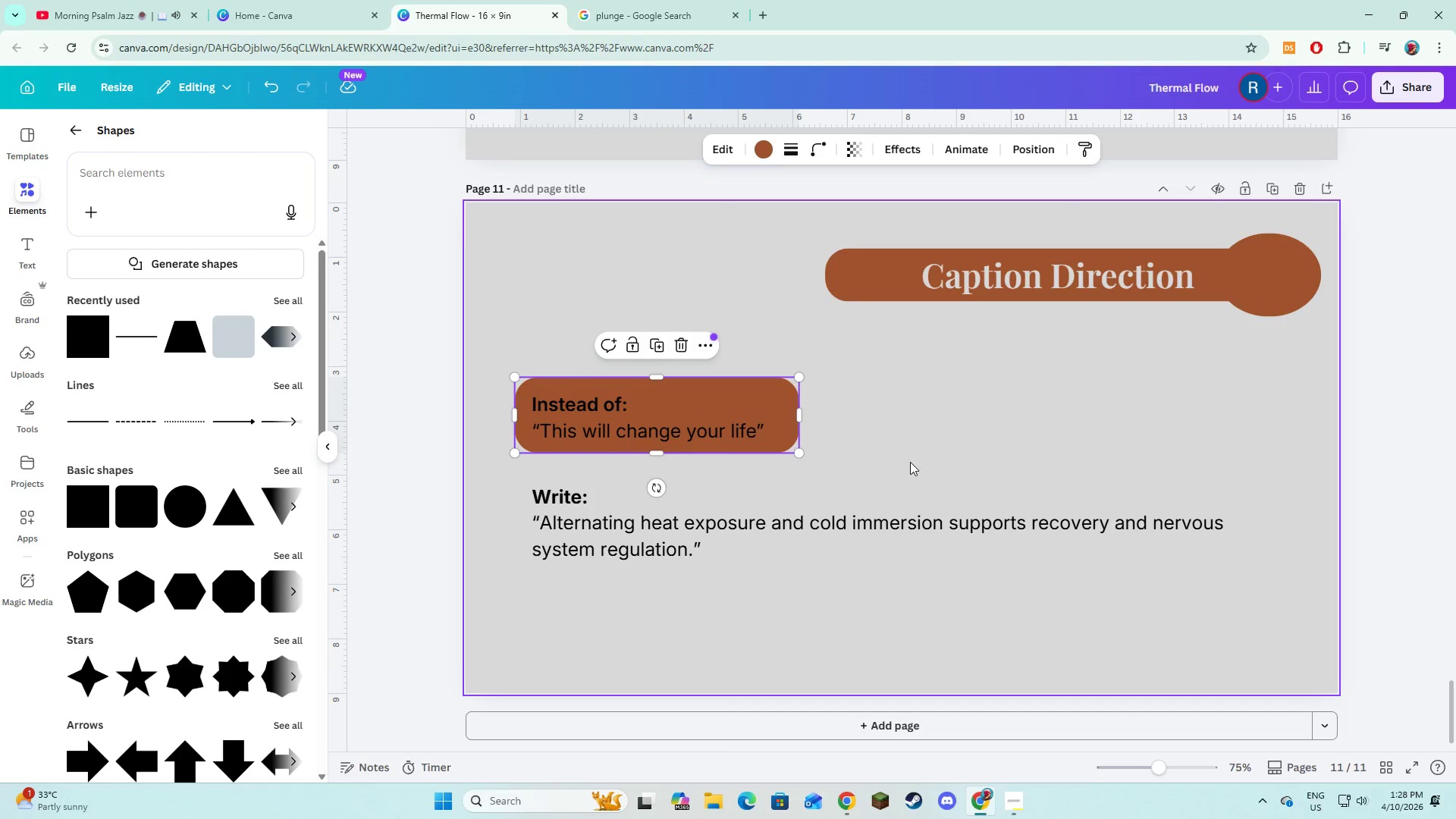 
wait(5.72)
 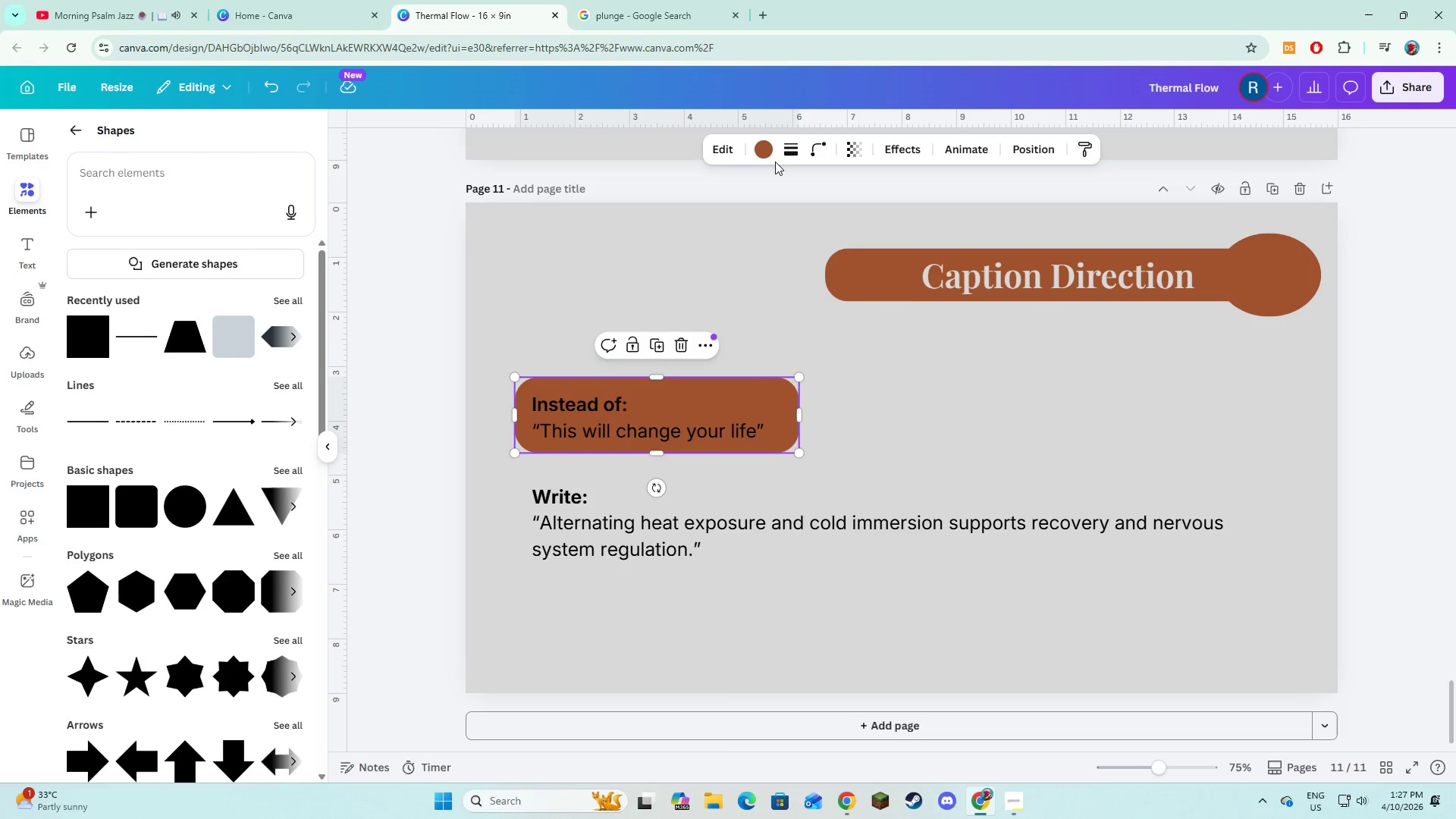 
left_click([714, 154])
 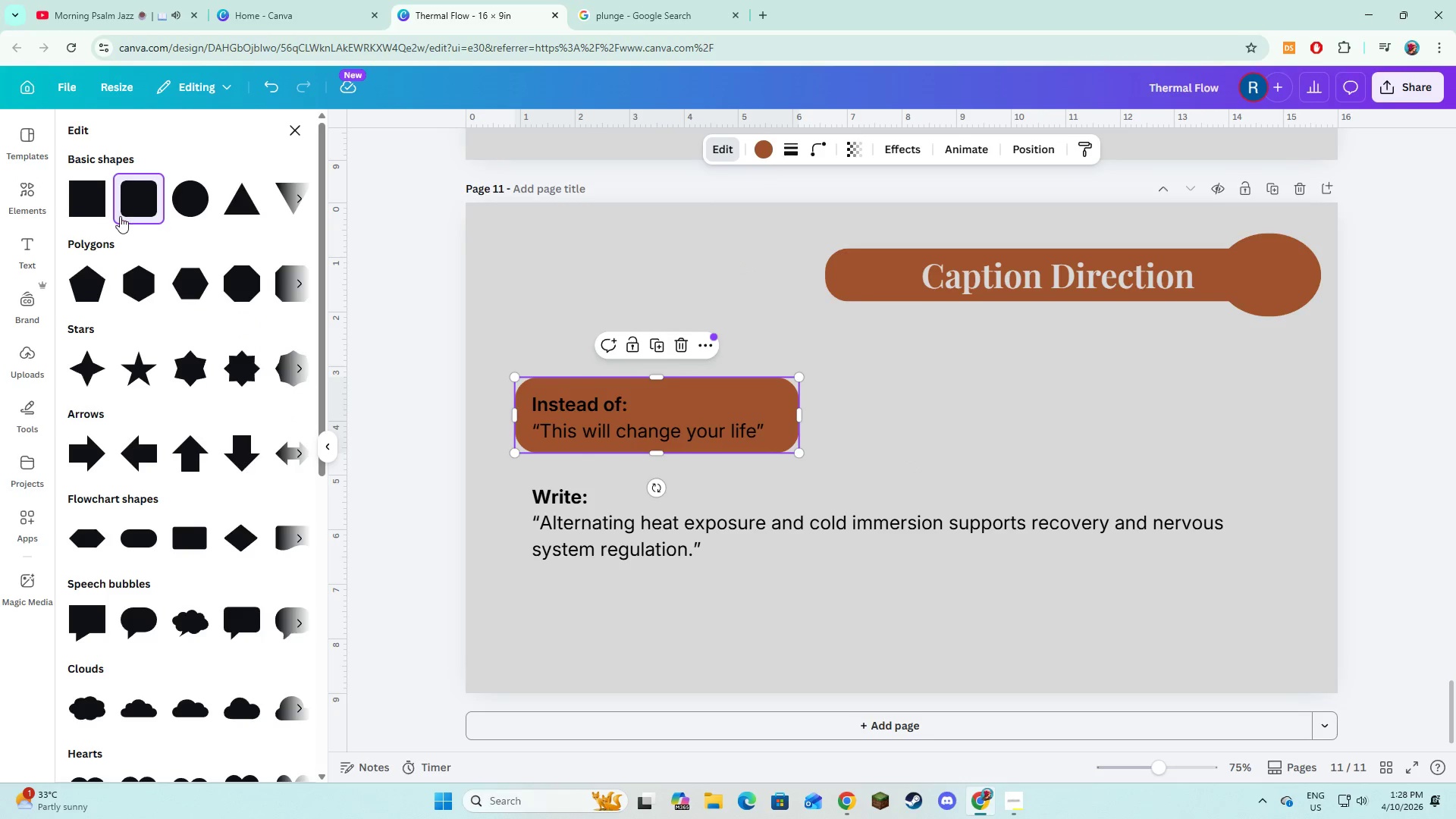 
left_click([95, 206])
 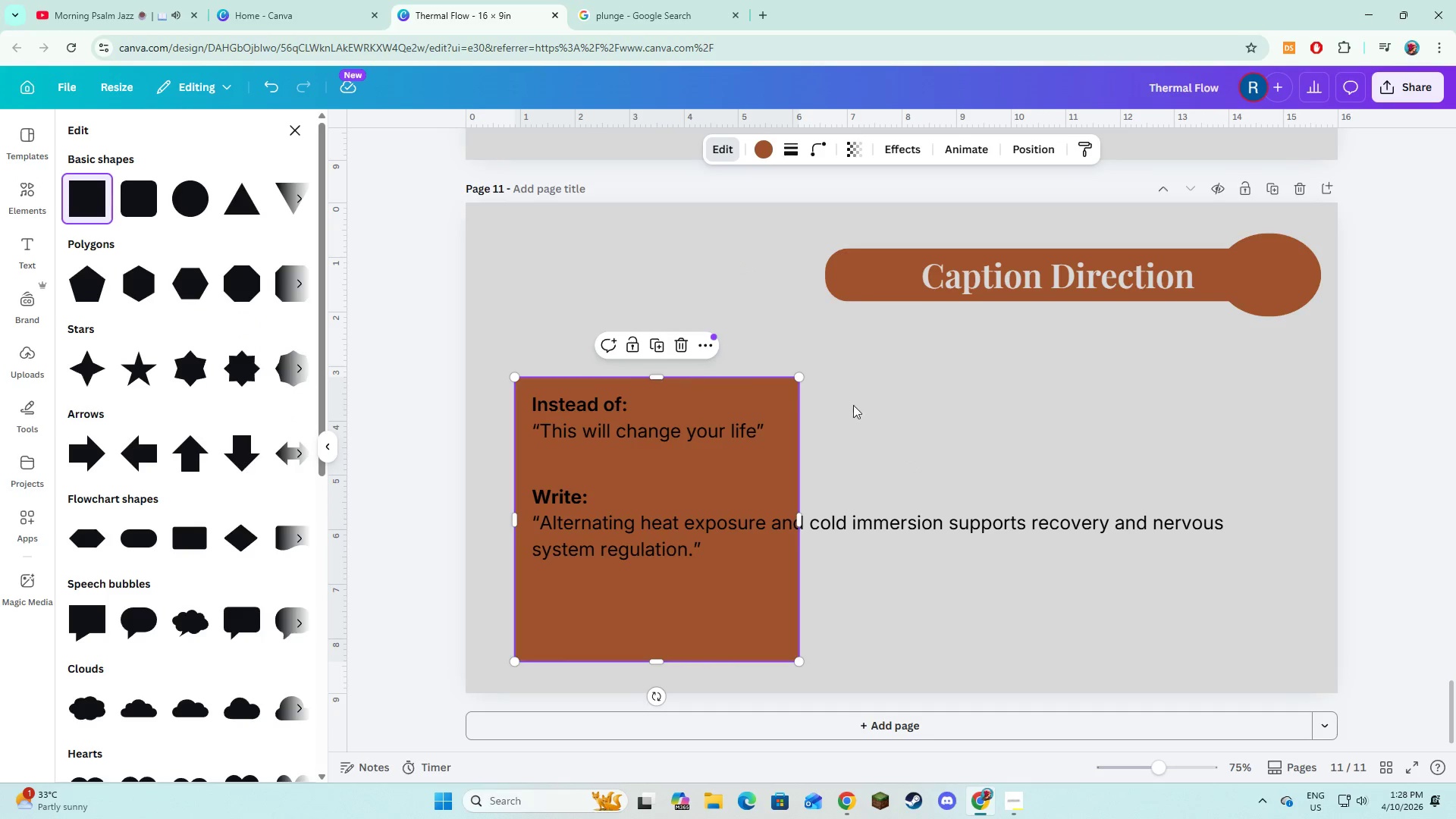 
left_click([918, 417])
 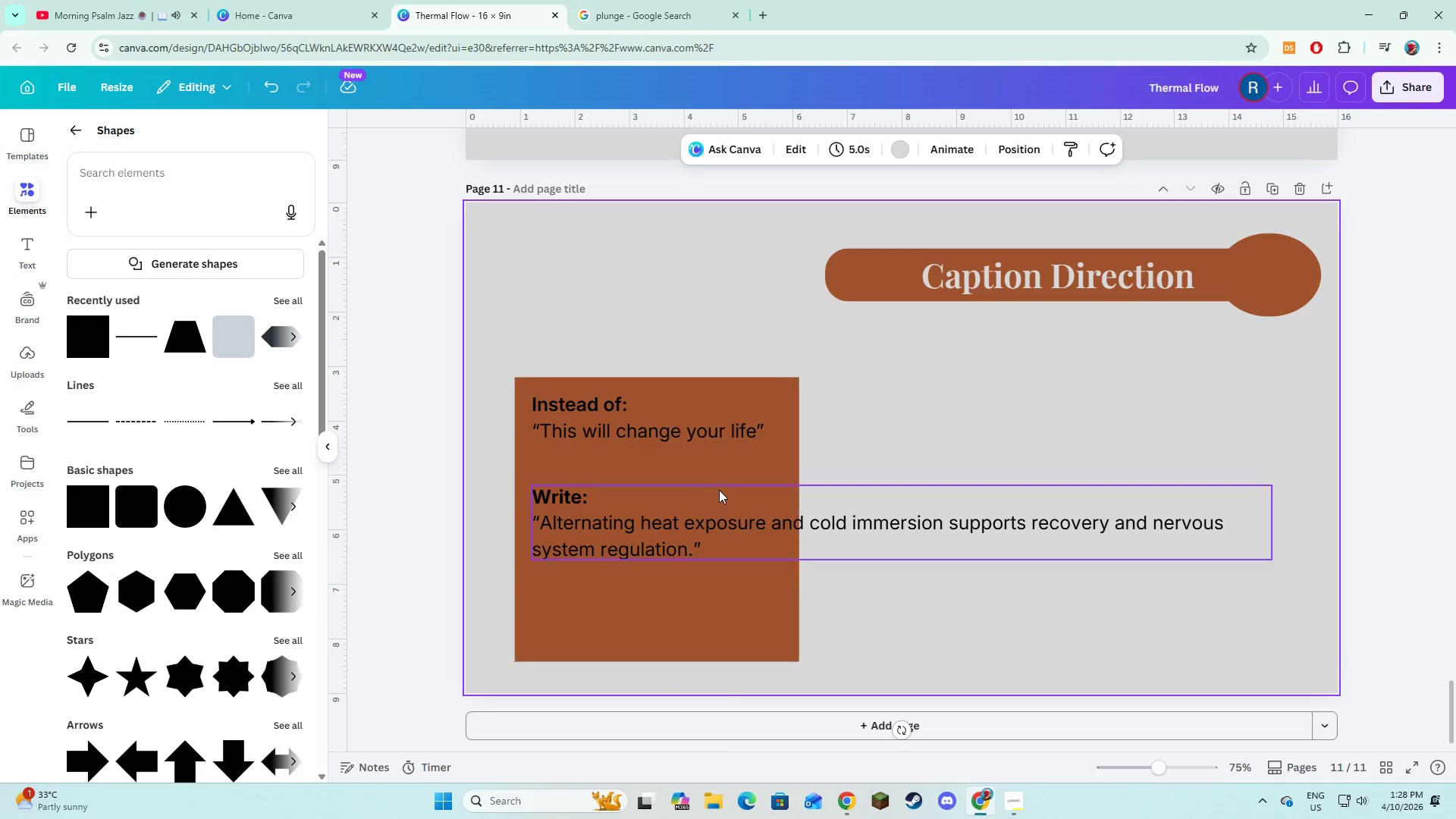 
left_click([714, 488])
 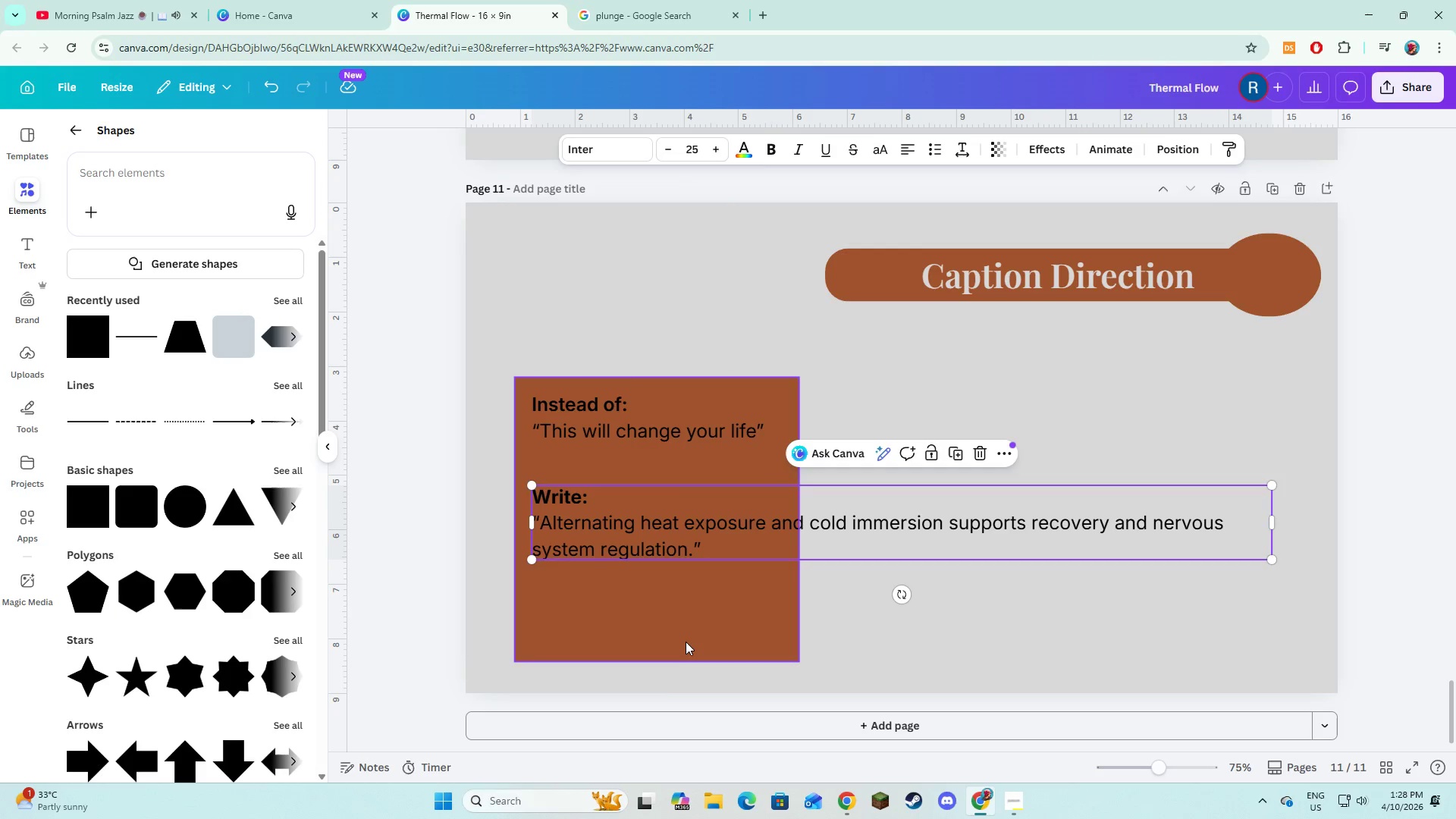 
left_click([686, 642])
 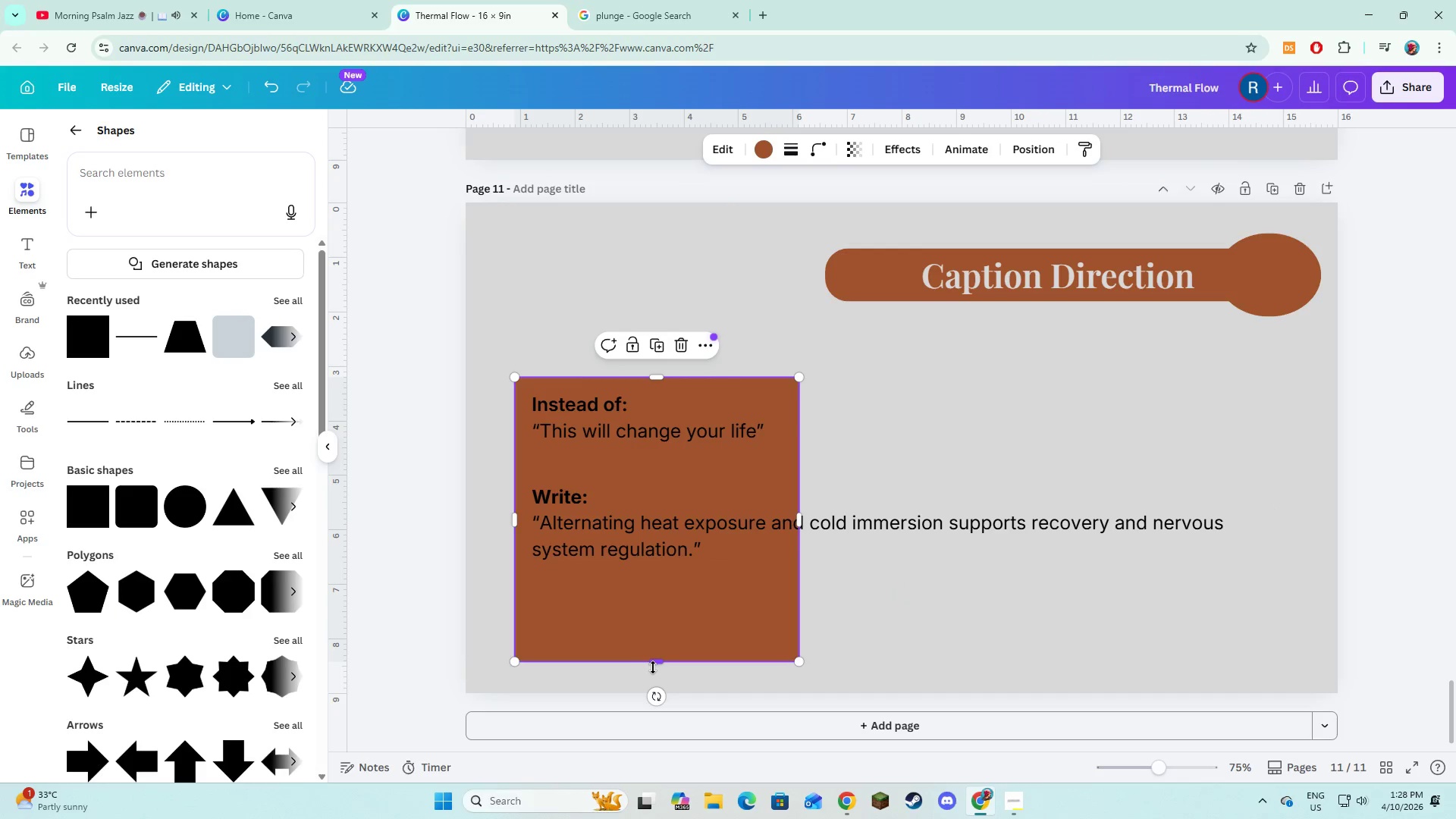 
left_click_drag(start_coordinate=[654, 664], to_coordinate=[623, 456])
 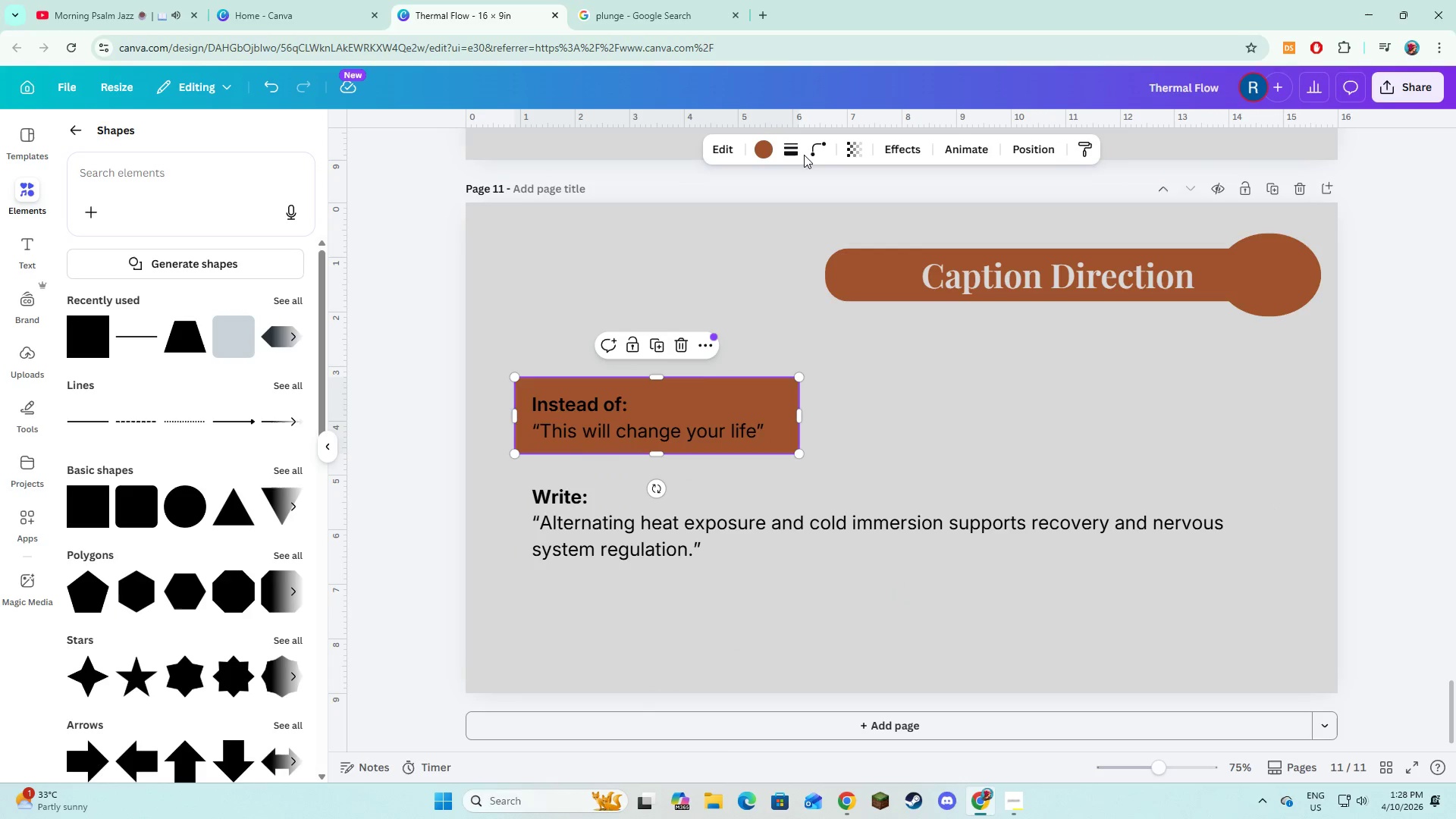 
left_click([899, 413])
 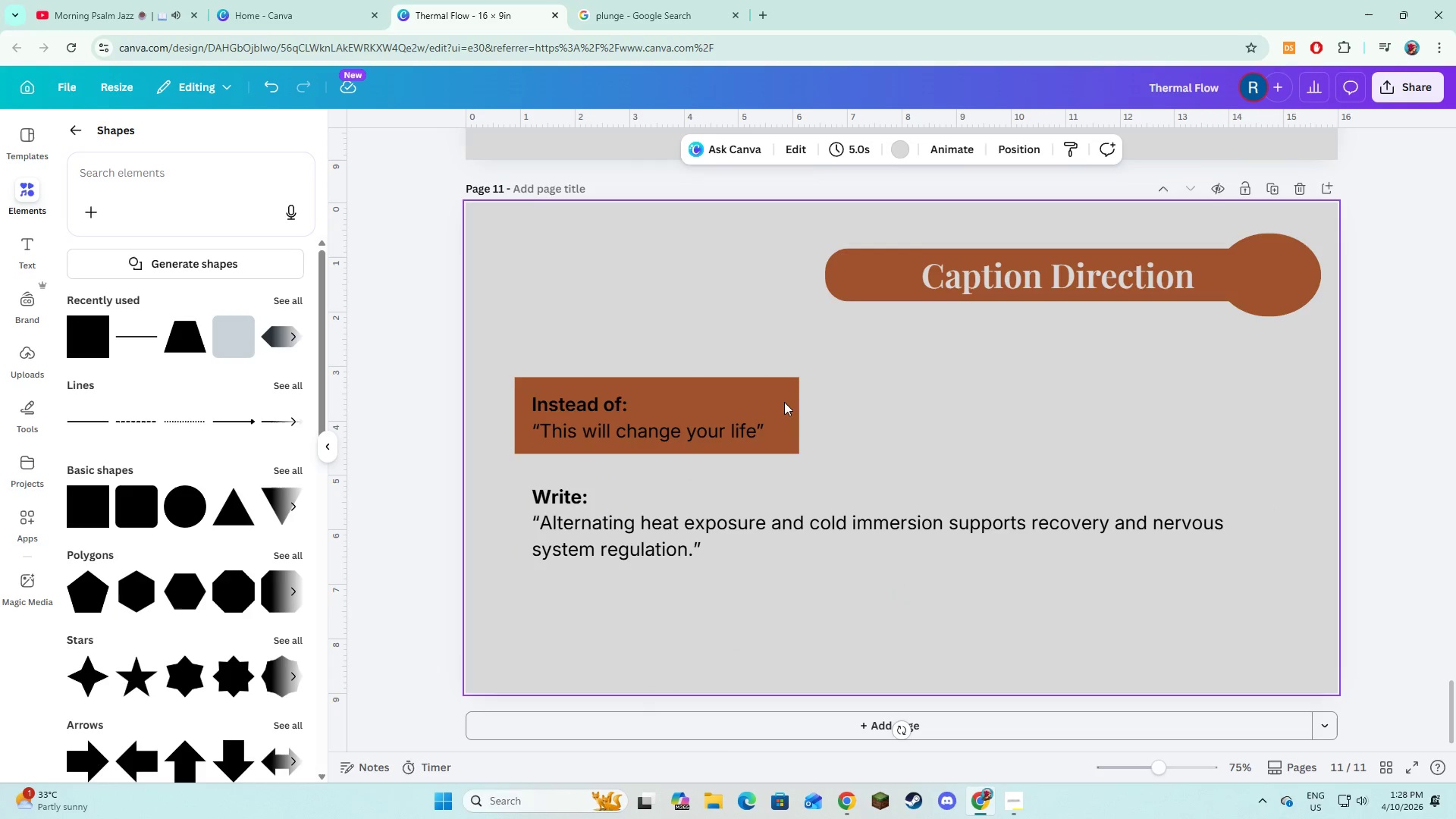 
left_click([783, 400])
 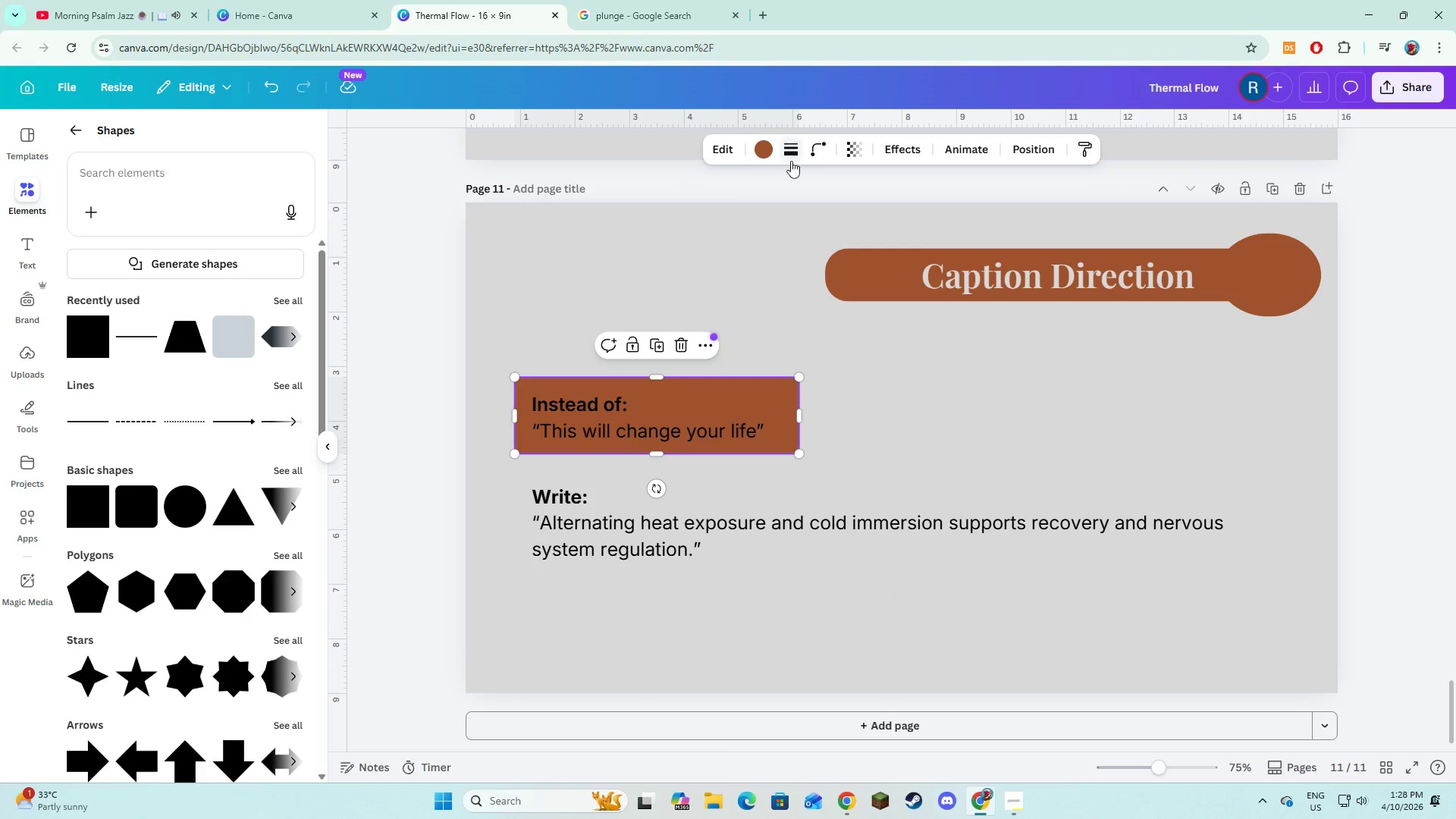 
left_click([877, 339])
 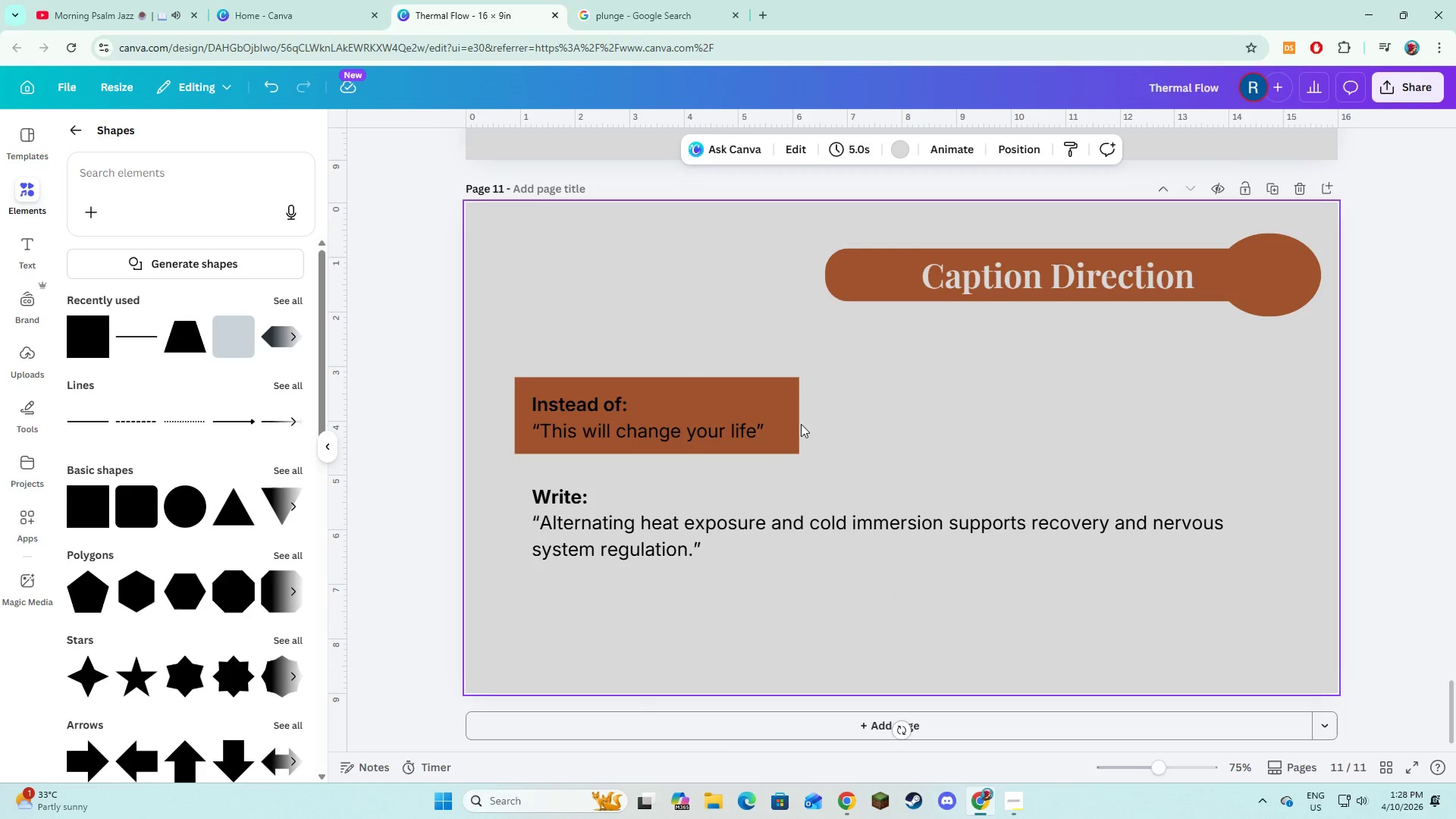 
left_click([789, 437])
 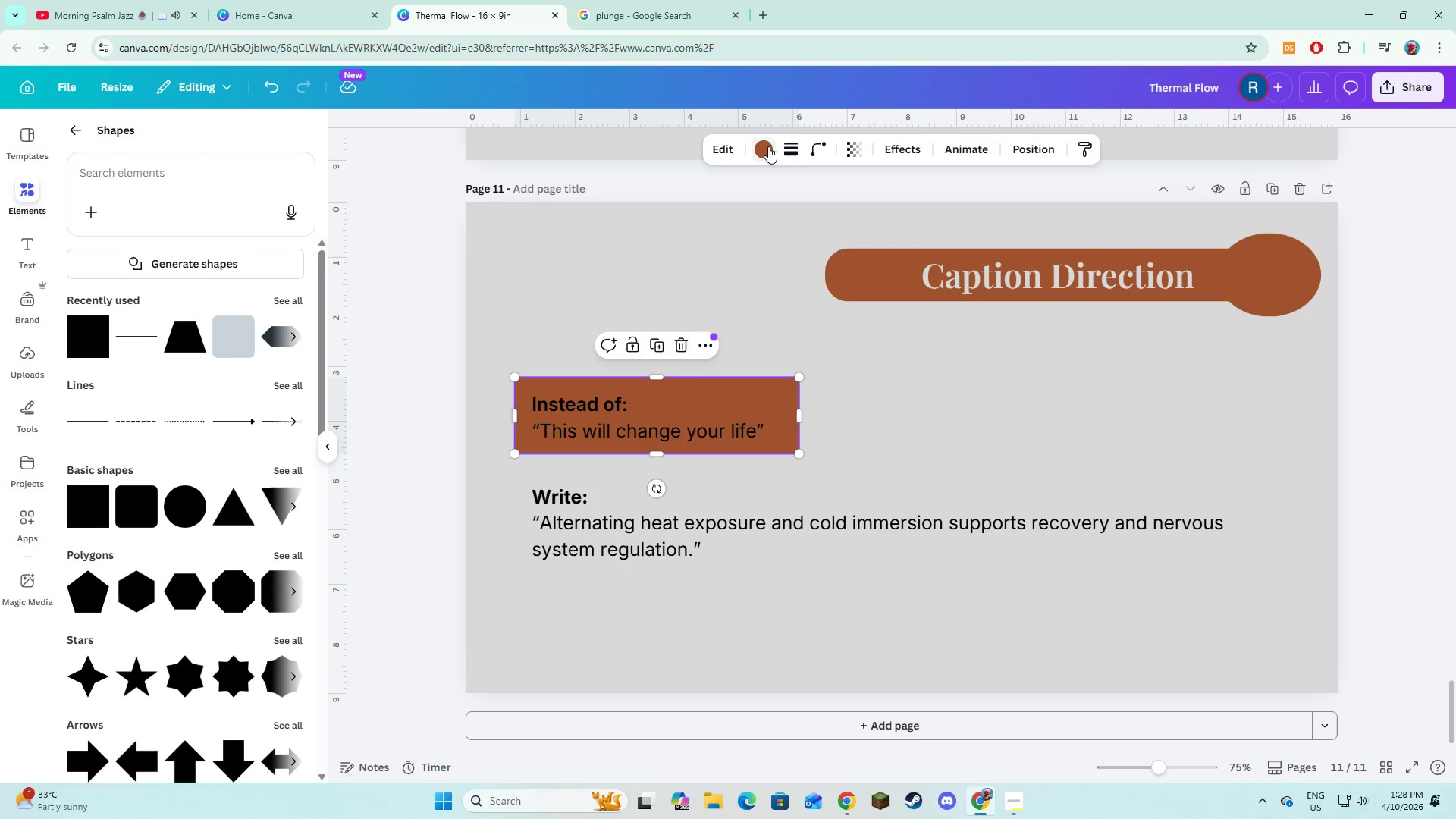 
left_click([791, 158])
 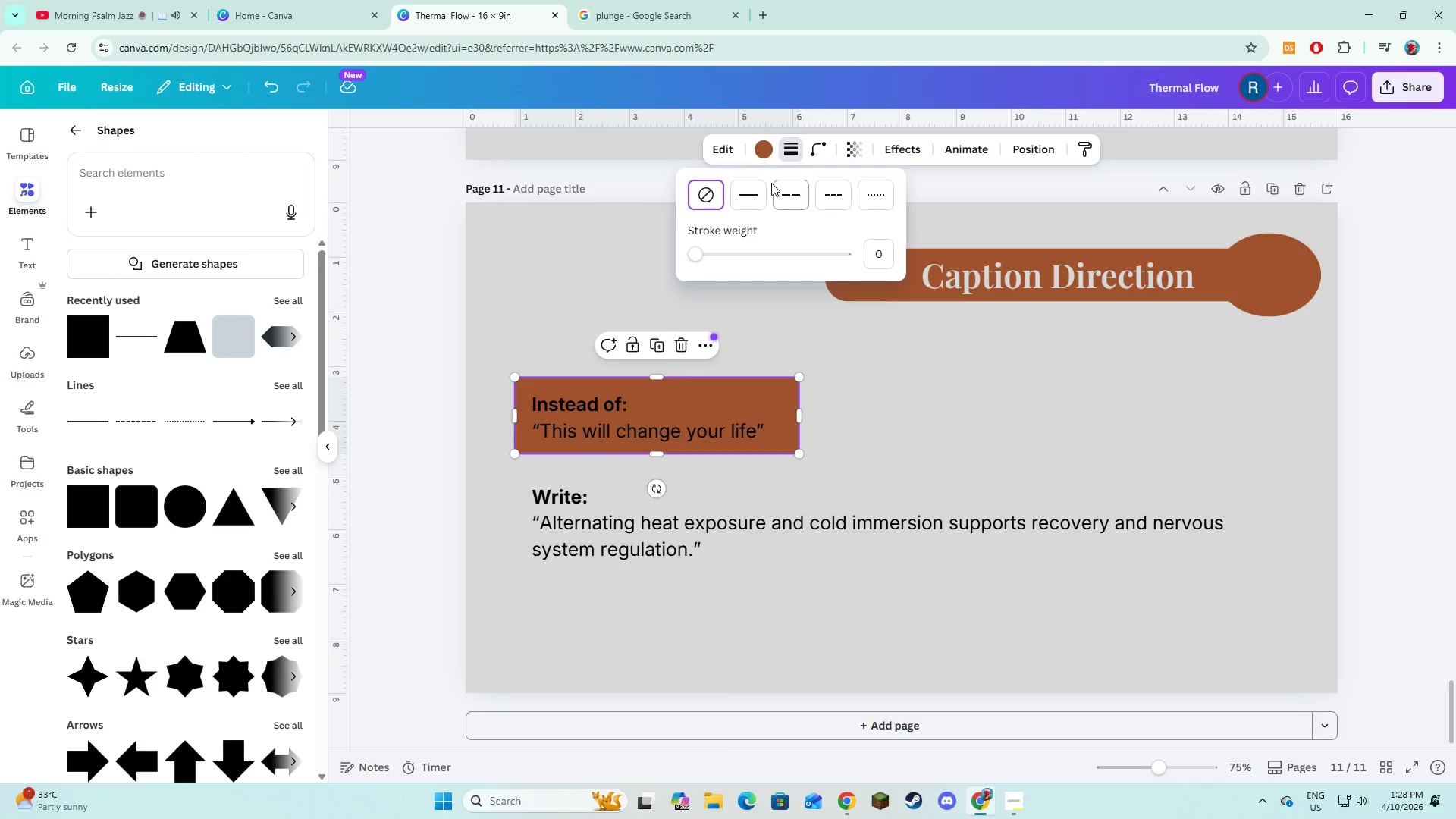 
left_click([755, 190])
 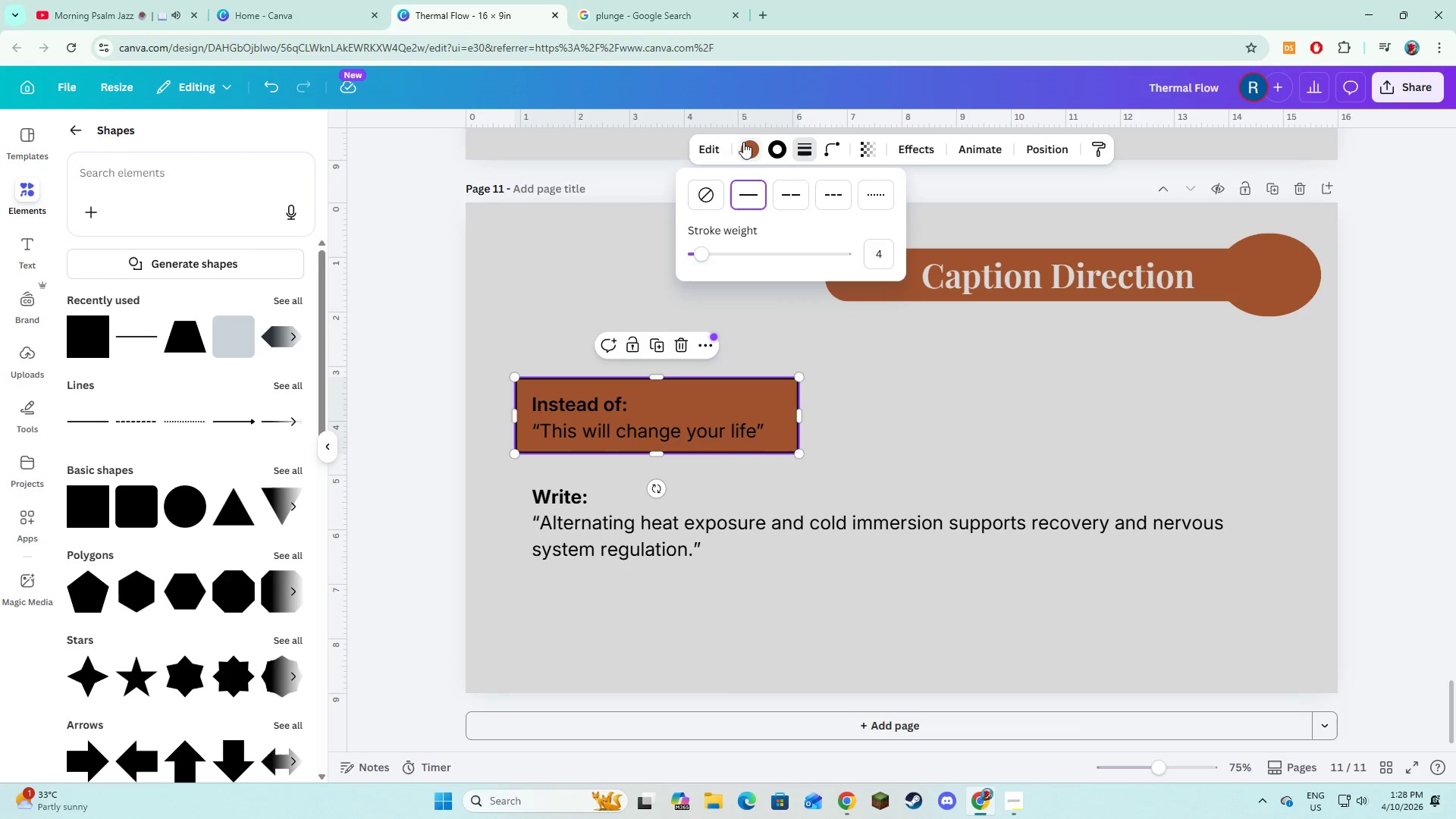 
left_click([743, 142])
 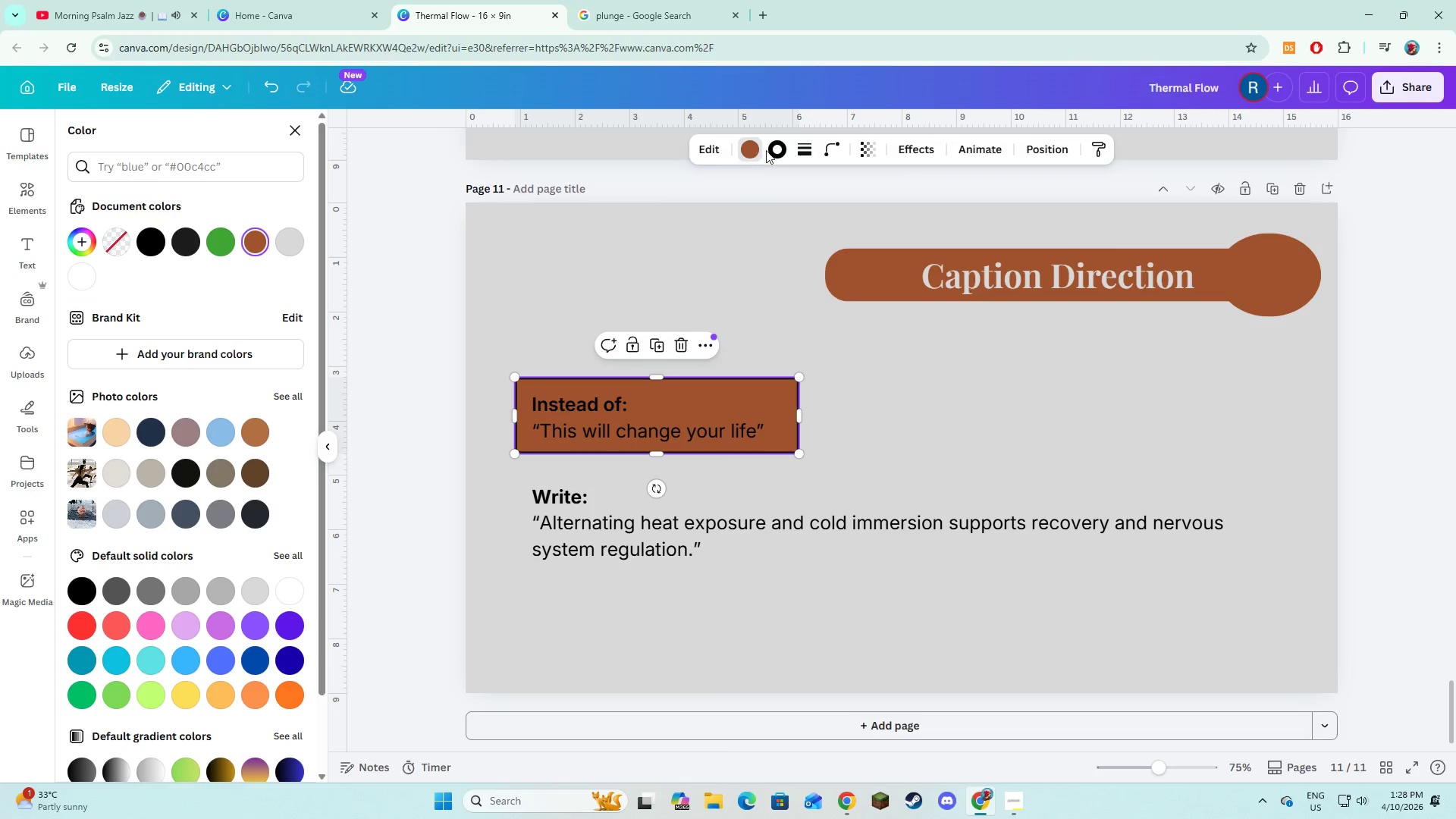 
left_click([770, 150])
 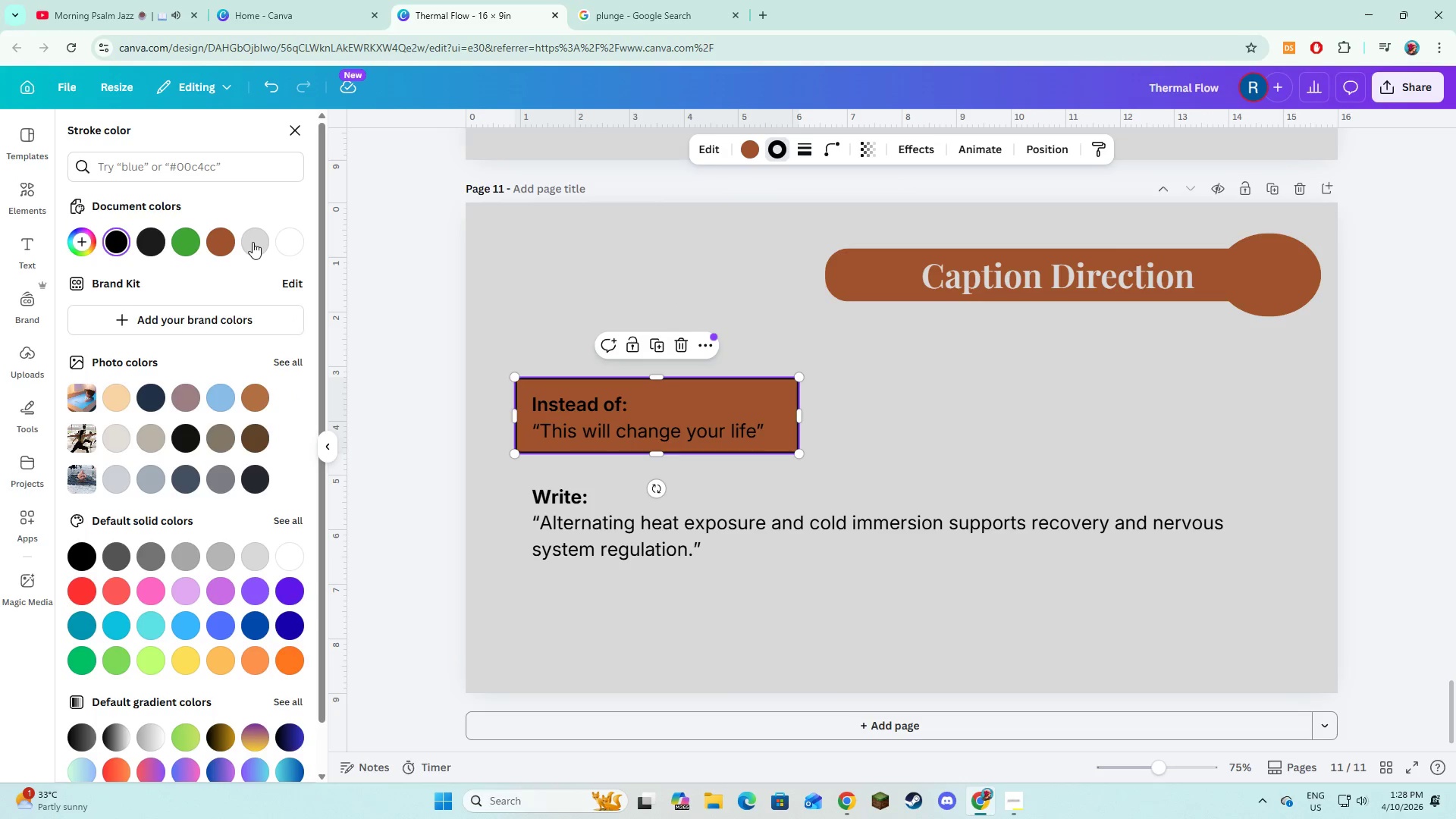 
left_click([221, 245])
 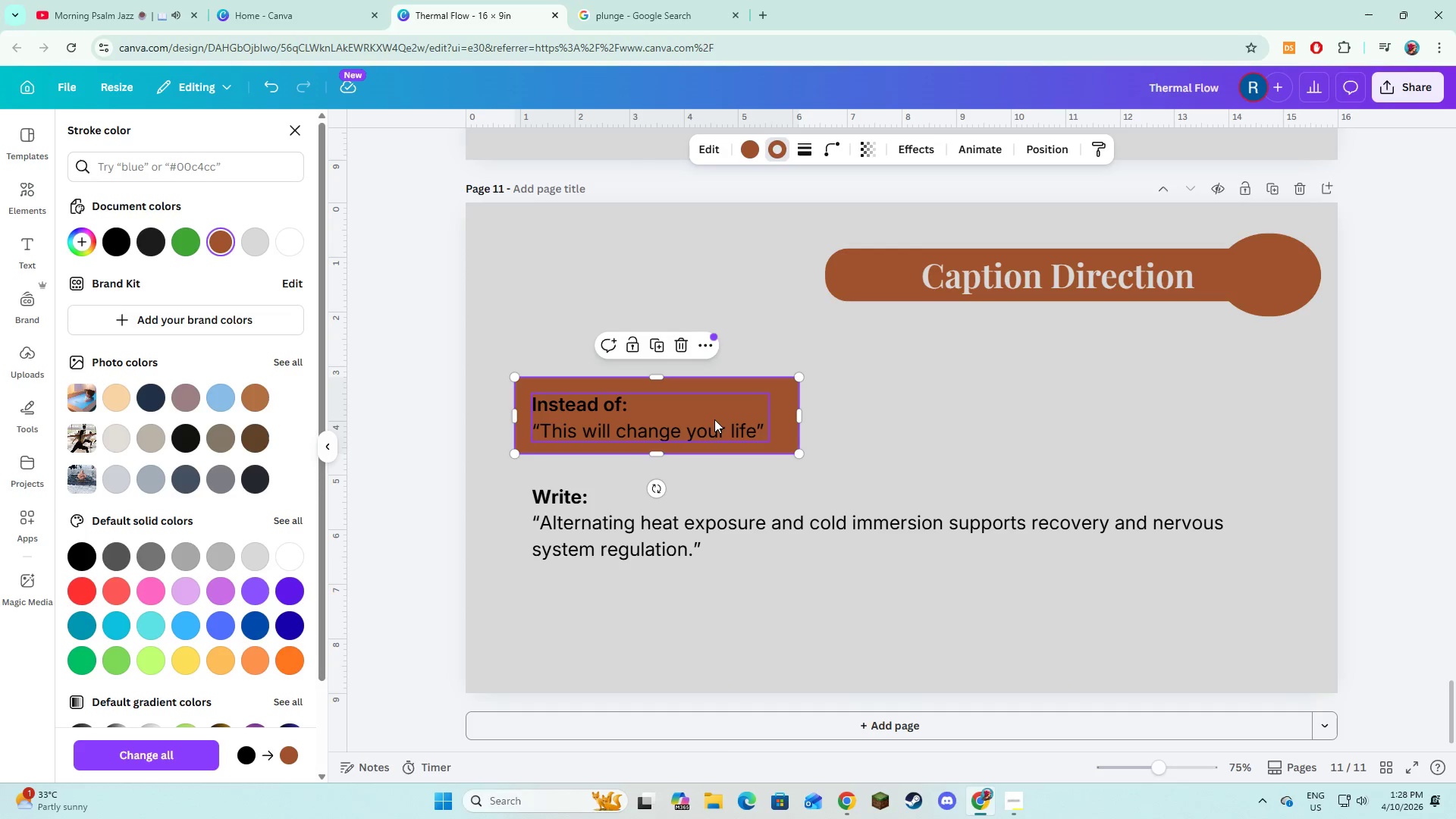 
left_click([714, 419])
 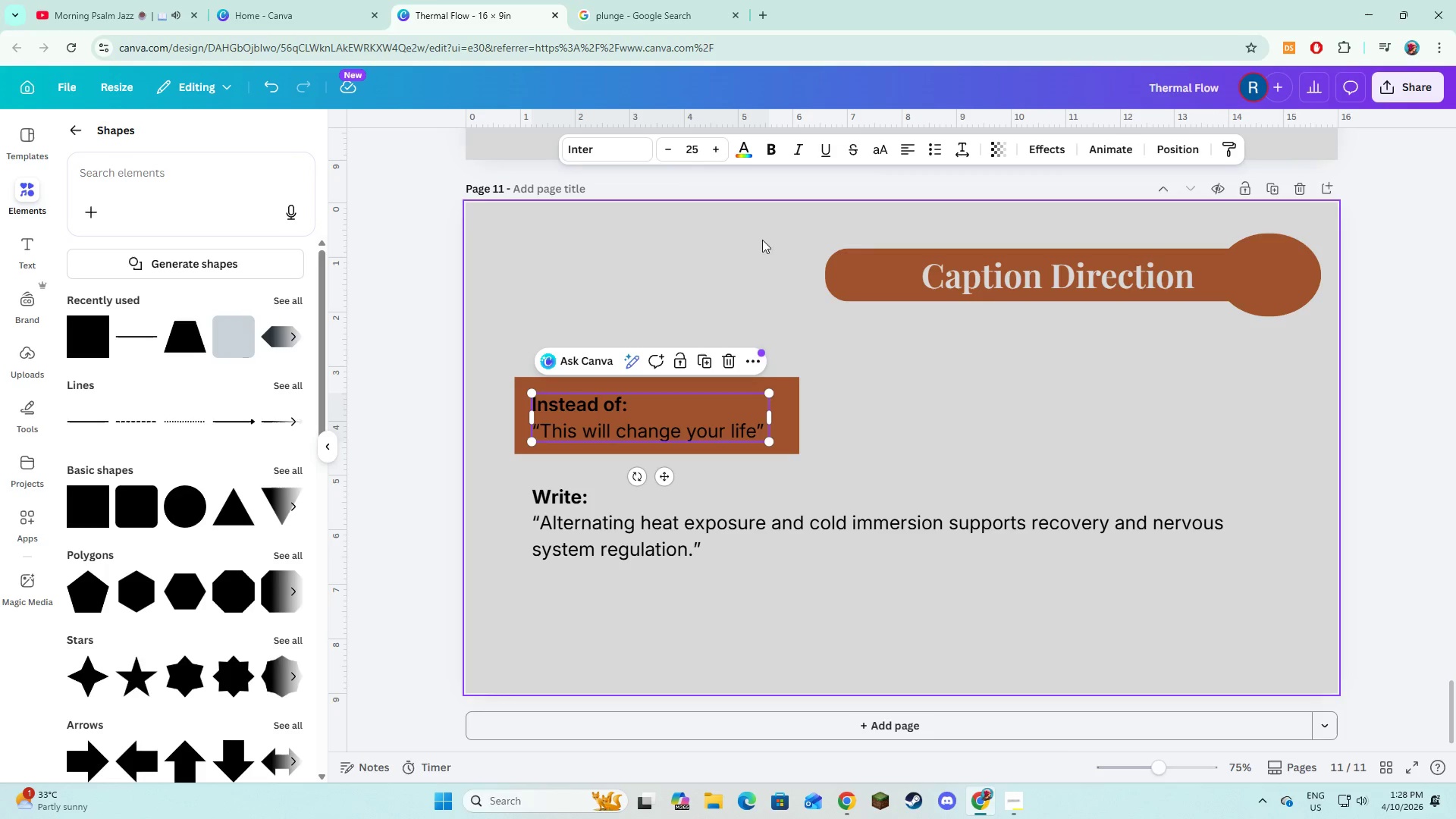 
left_click([749, 153])
 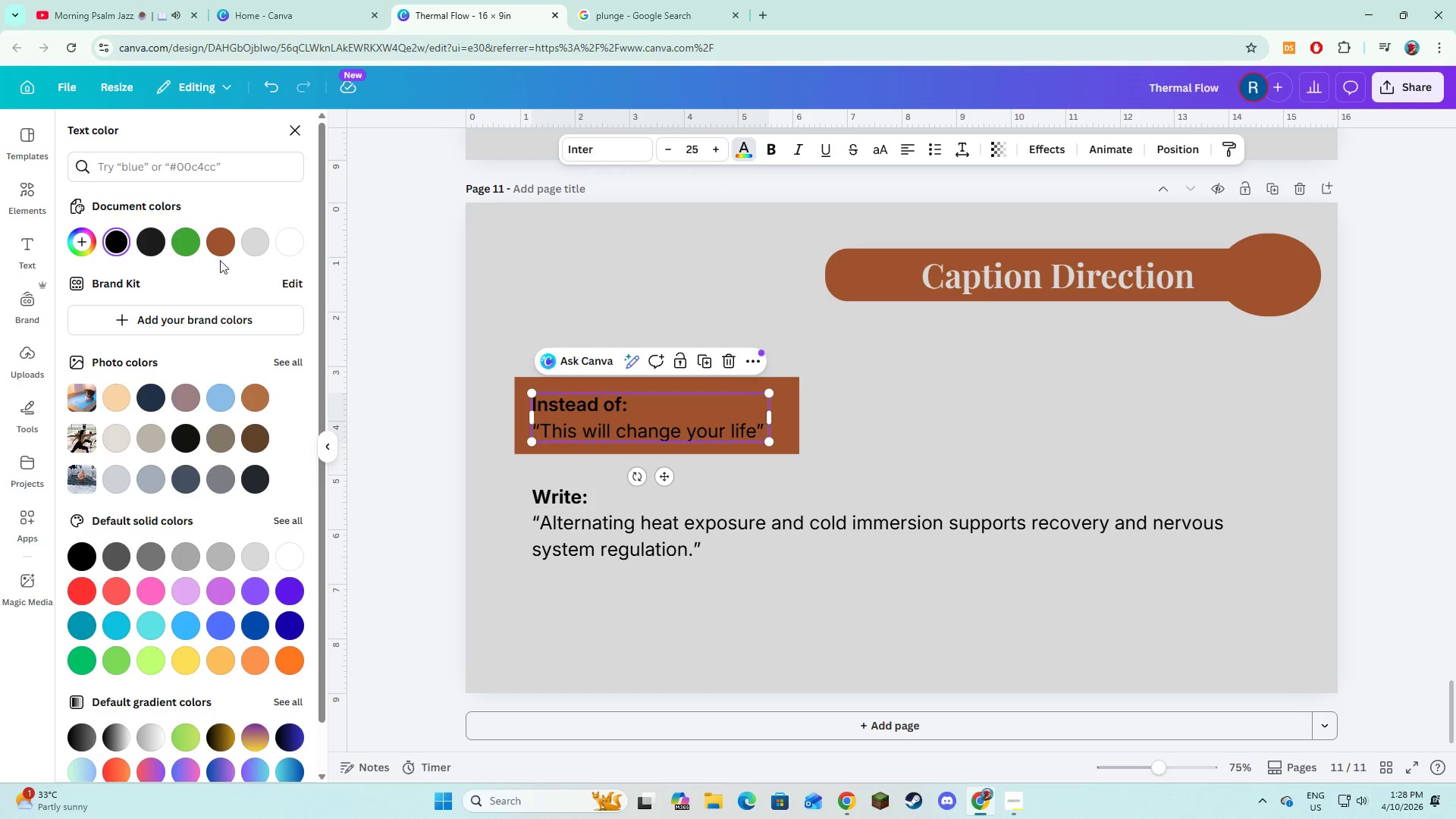 
left_click([254, 244])
 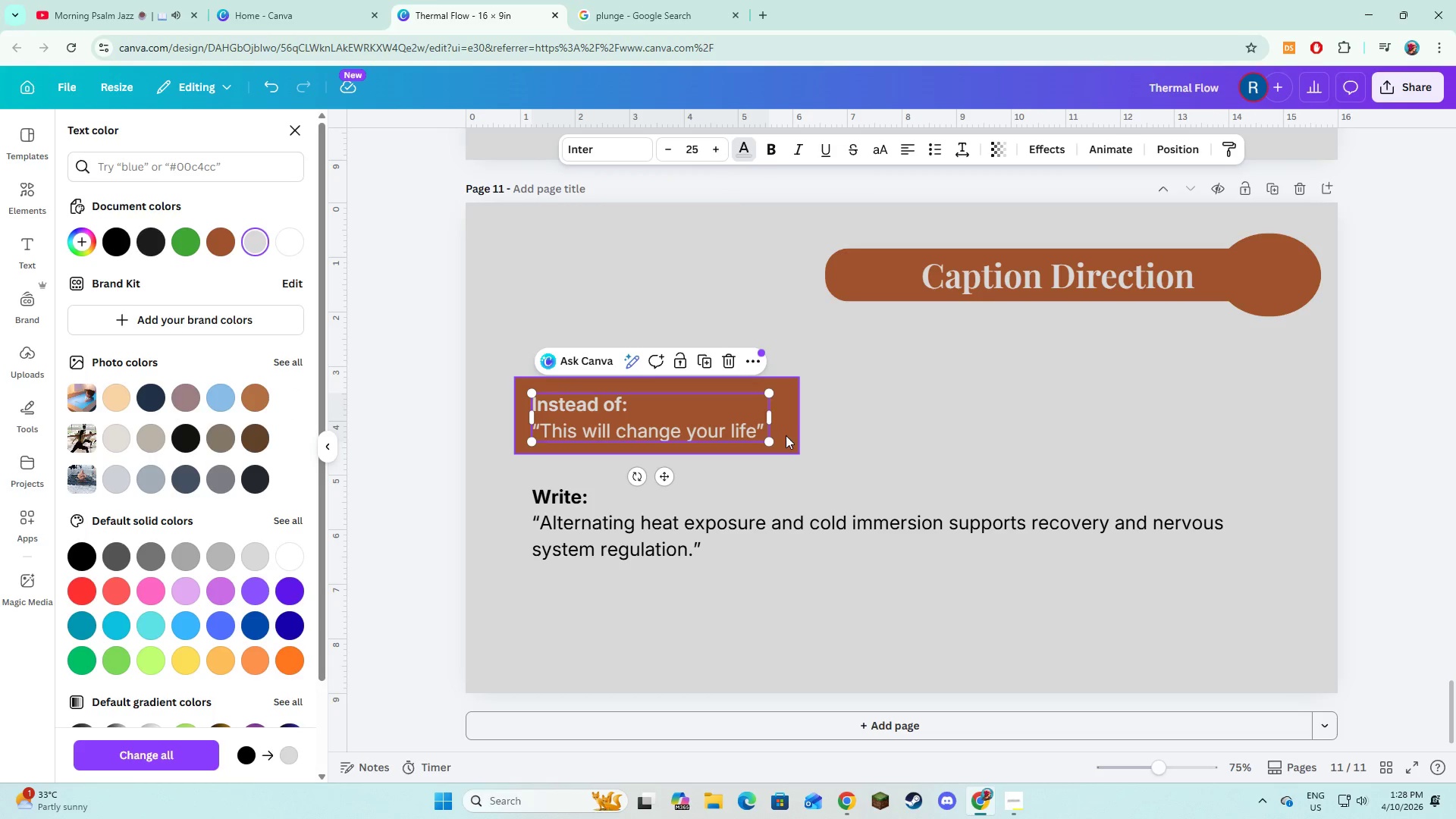 
left_click([786, 435])
 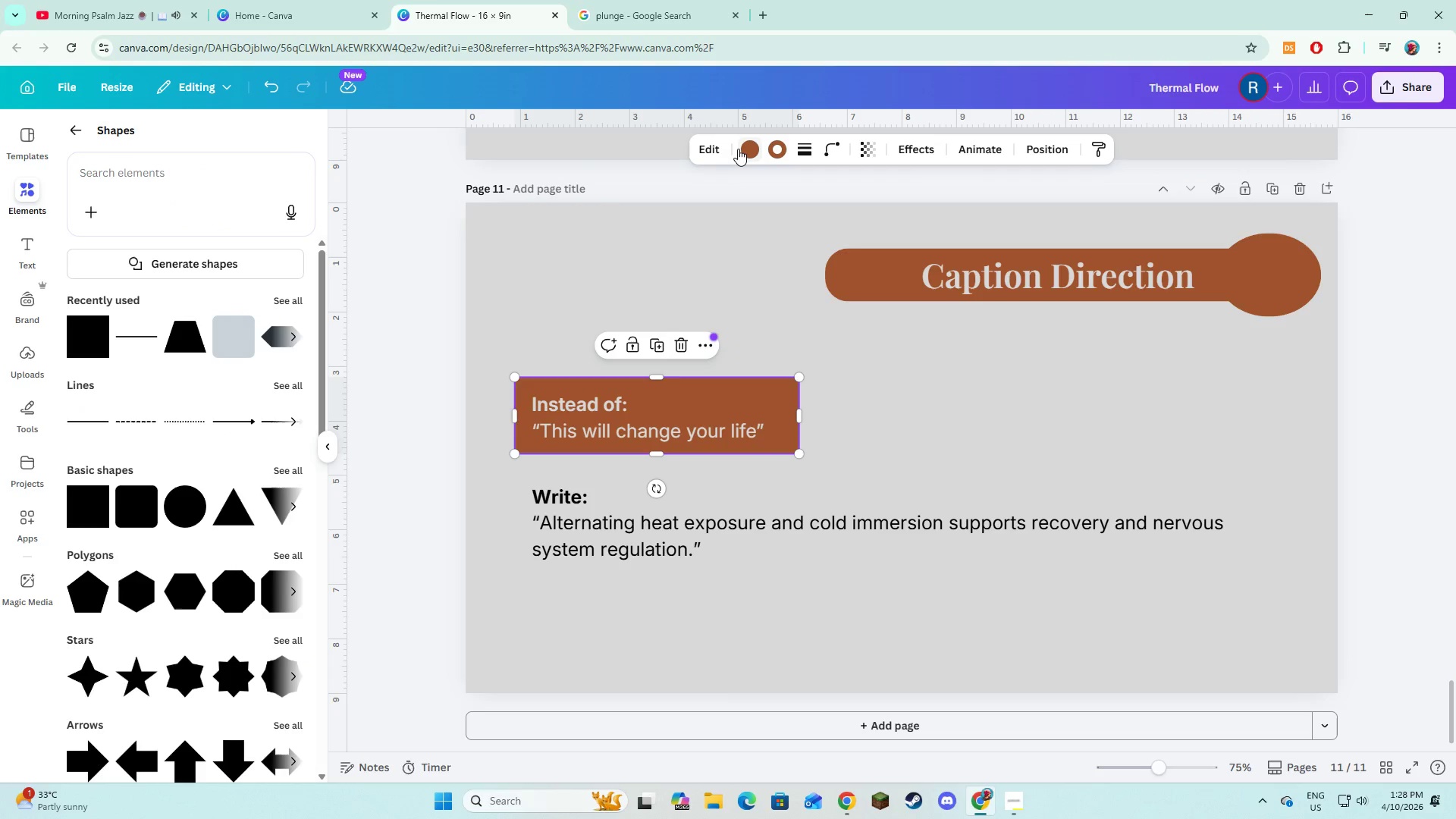 
left_click([740, 153])
 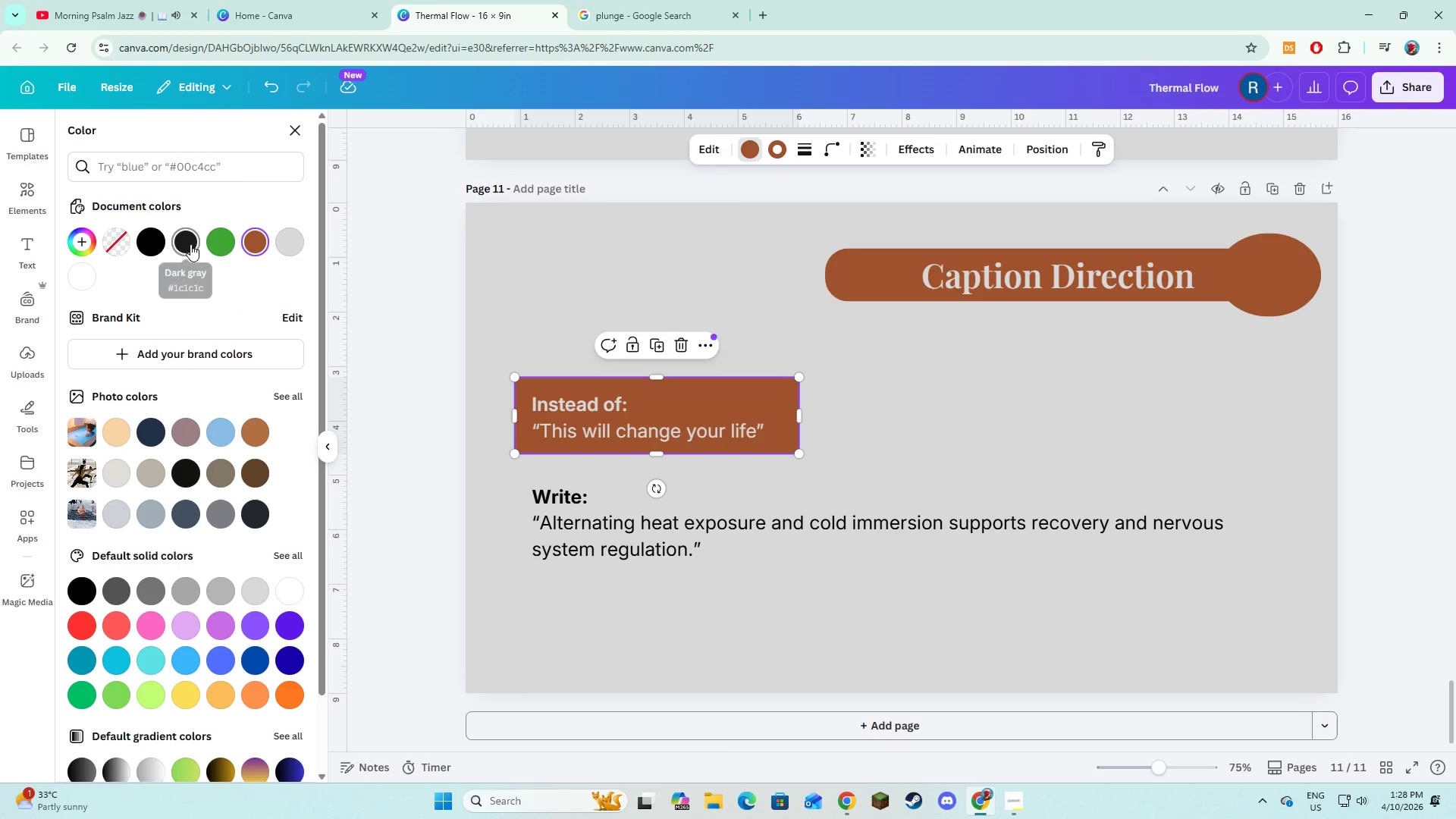 
left_click([190, 244])
 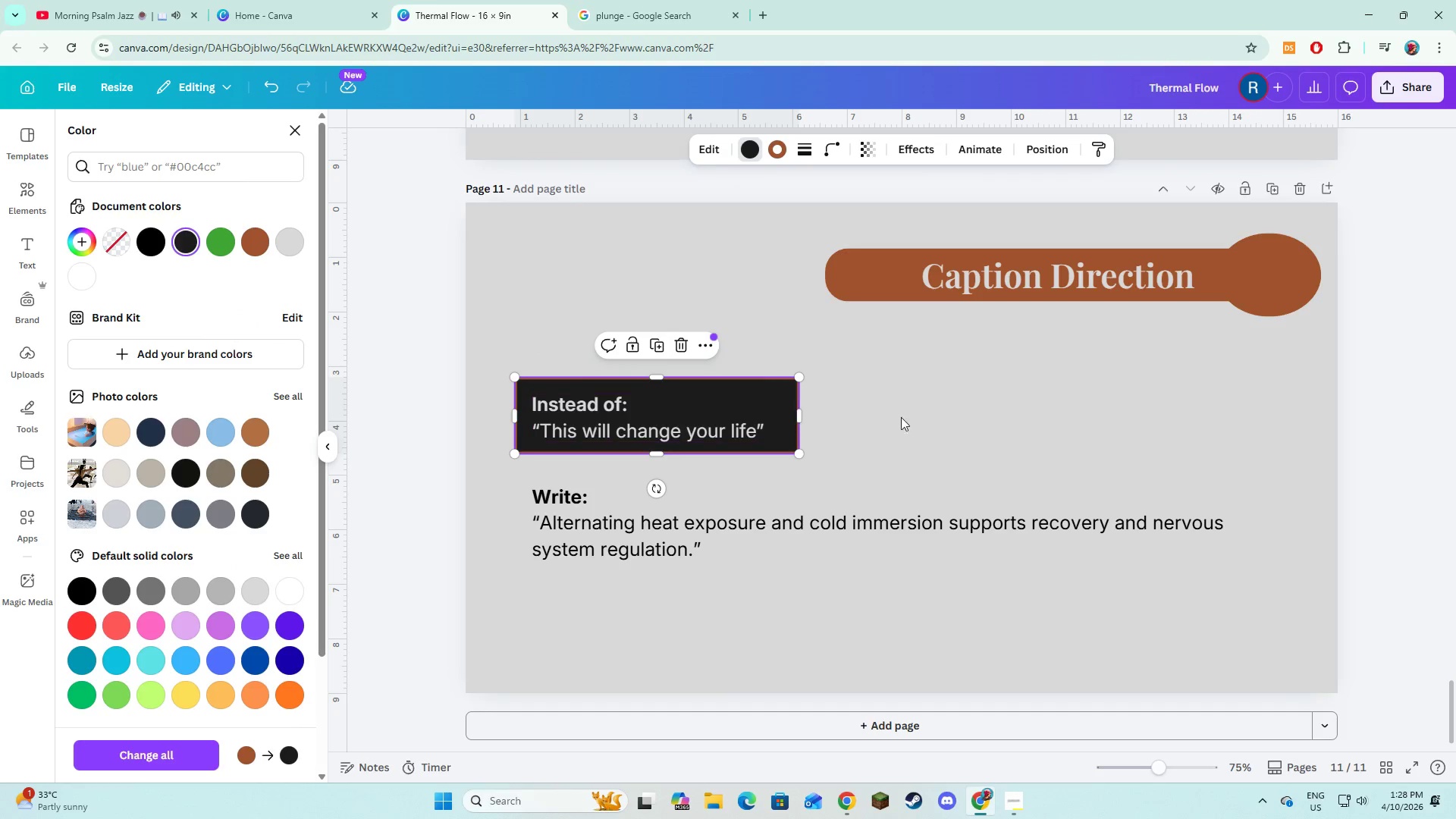 
left_click([933, 417])
 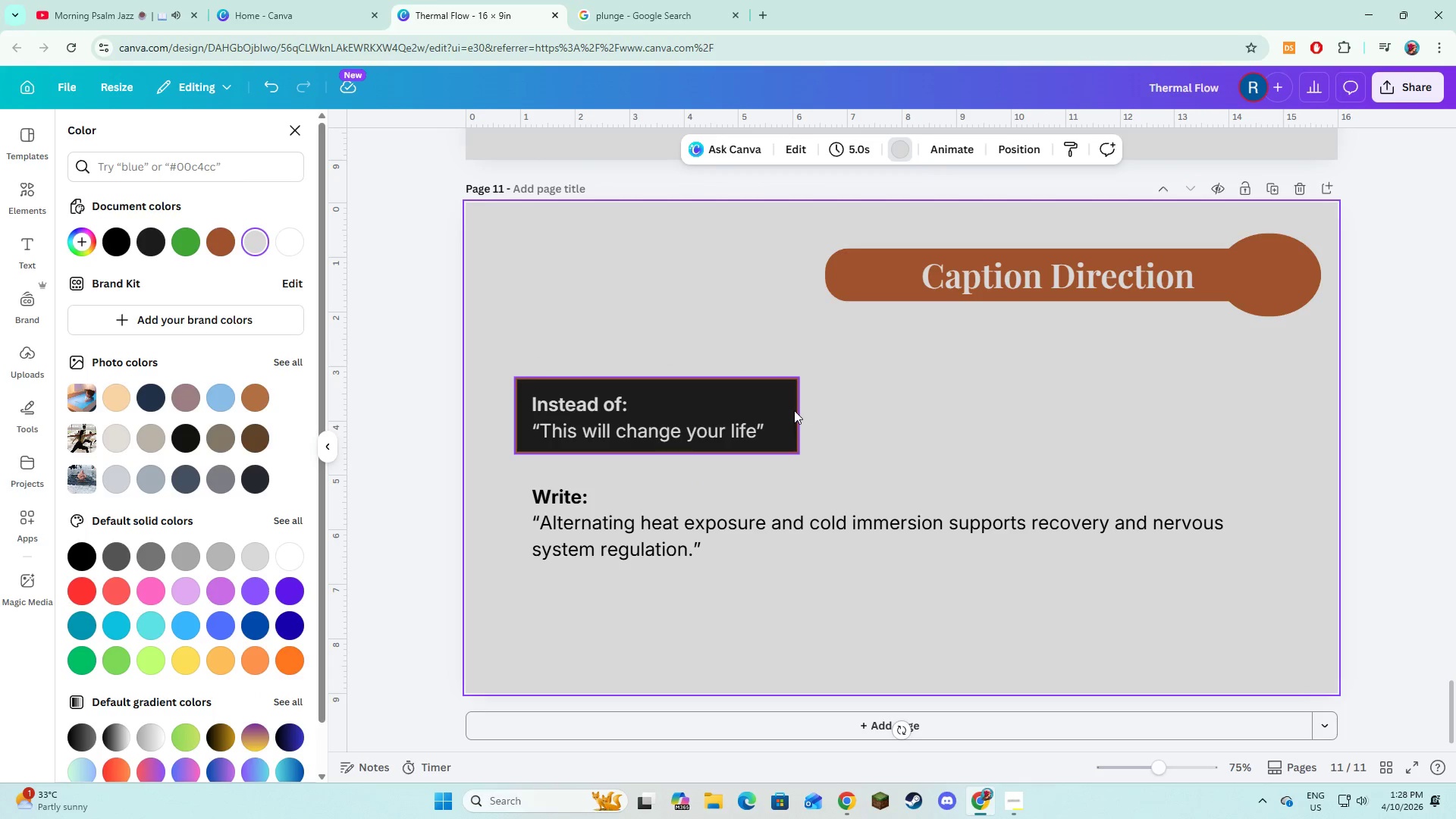 
left_click([773, 398])
 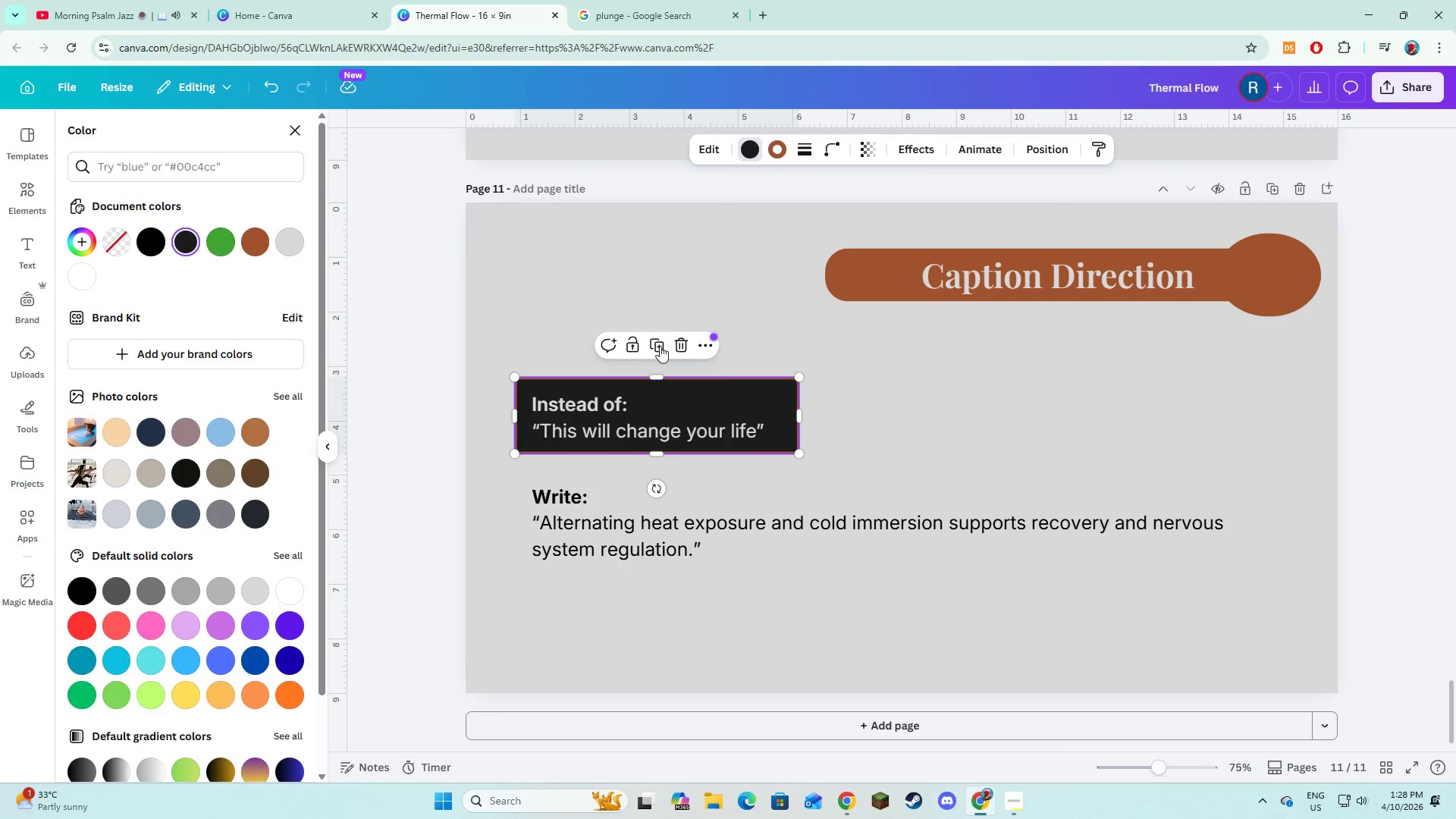 
left_click([658, 344])
 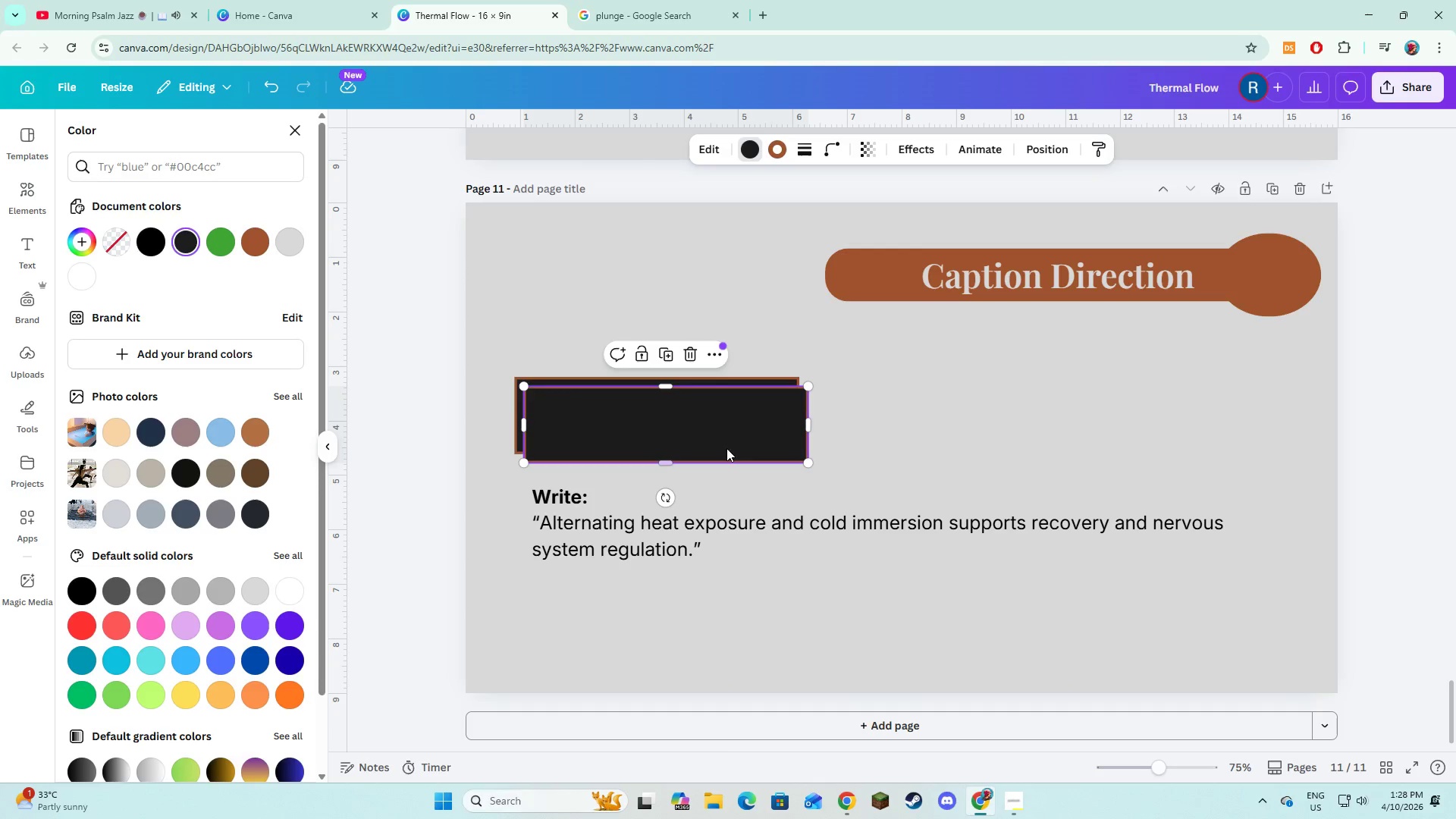 
left_click_drag(start_coordinate=[717, 425], to_coordinate=[713, 515])
 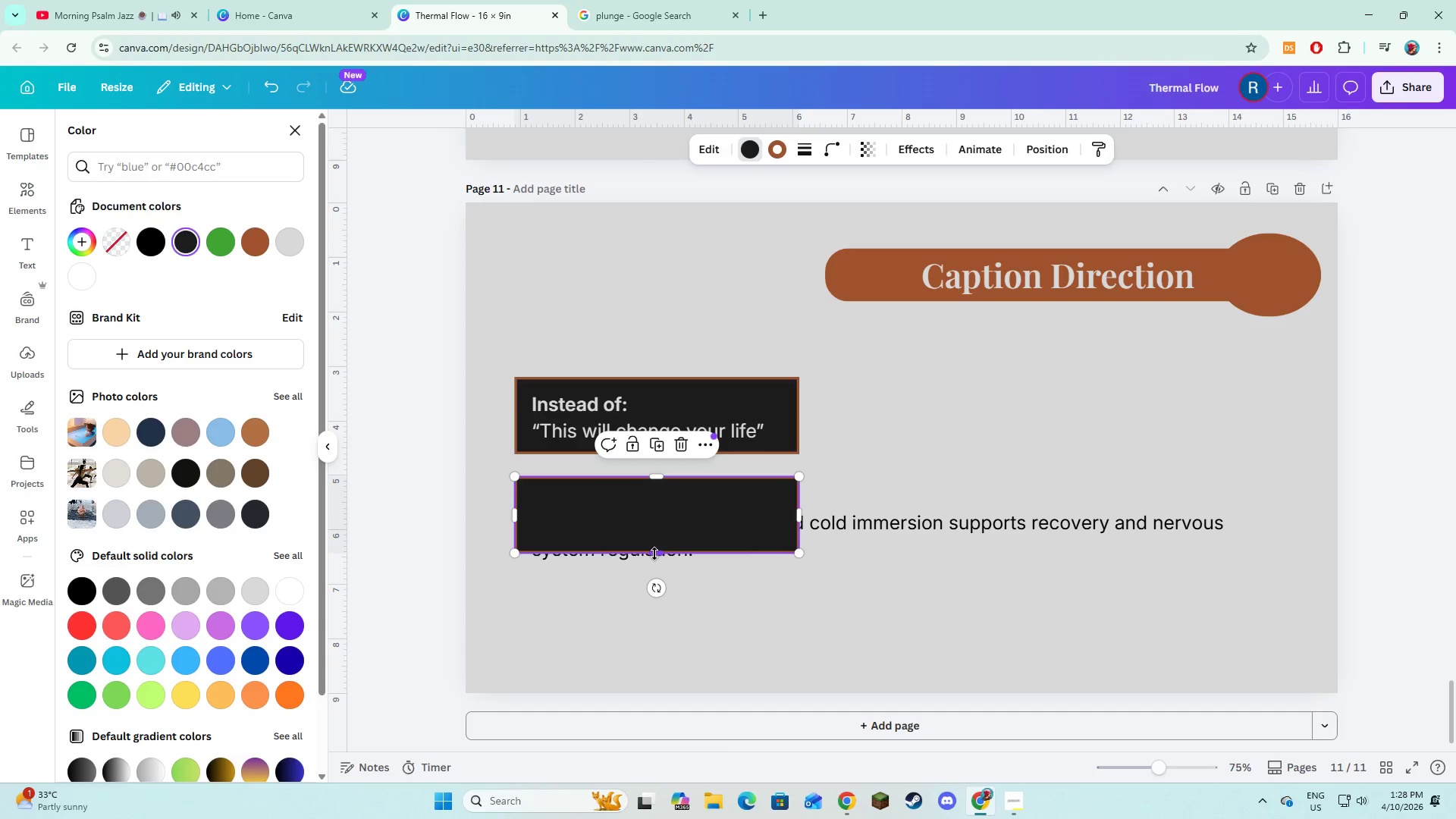 
left_click_drag(start_coordinate=[654, 554], to_coordinate=[654, 572])
 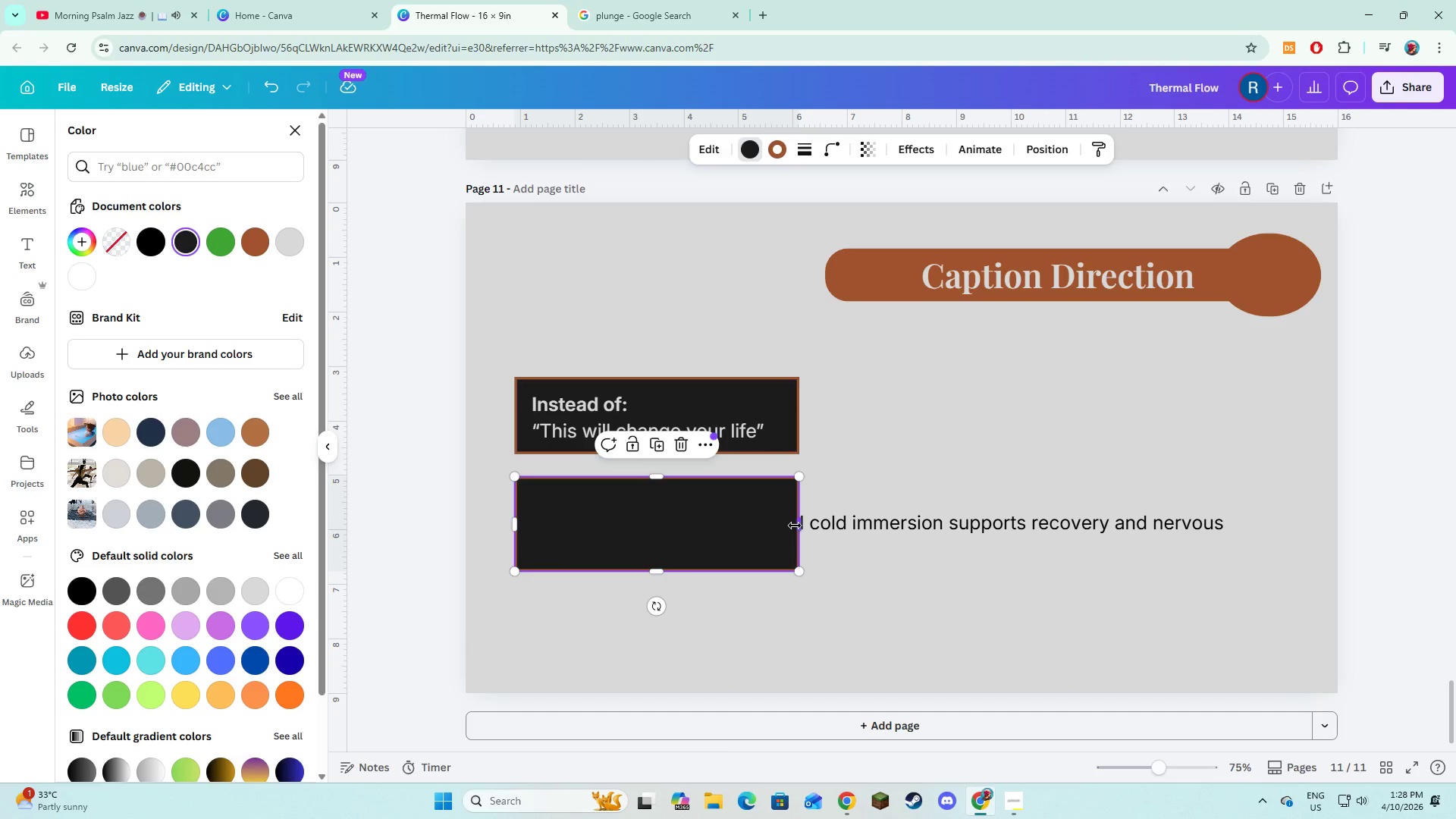 
left_click_drag(start_coordinate=[795, 526], to_coordinate=[1247, 557])
 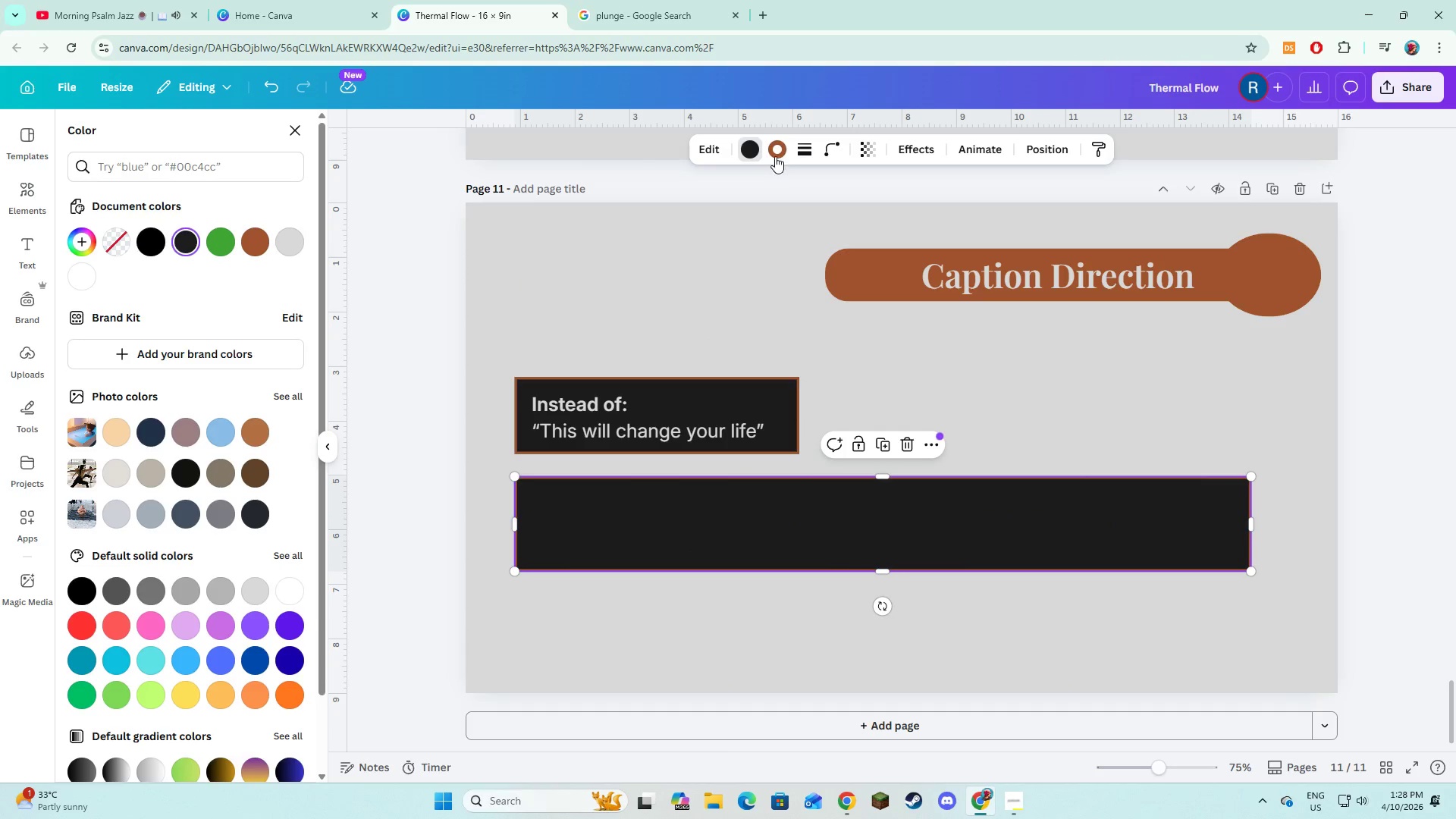 
left_click([777, 152])
 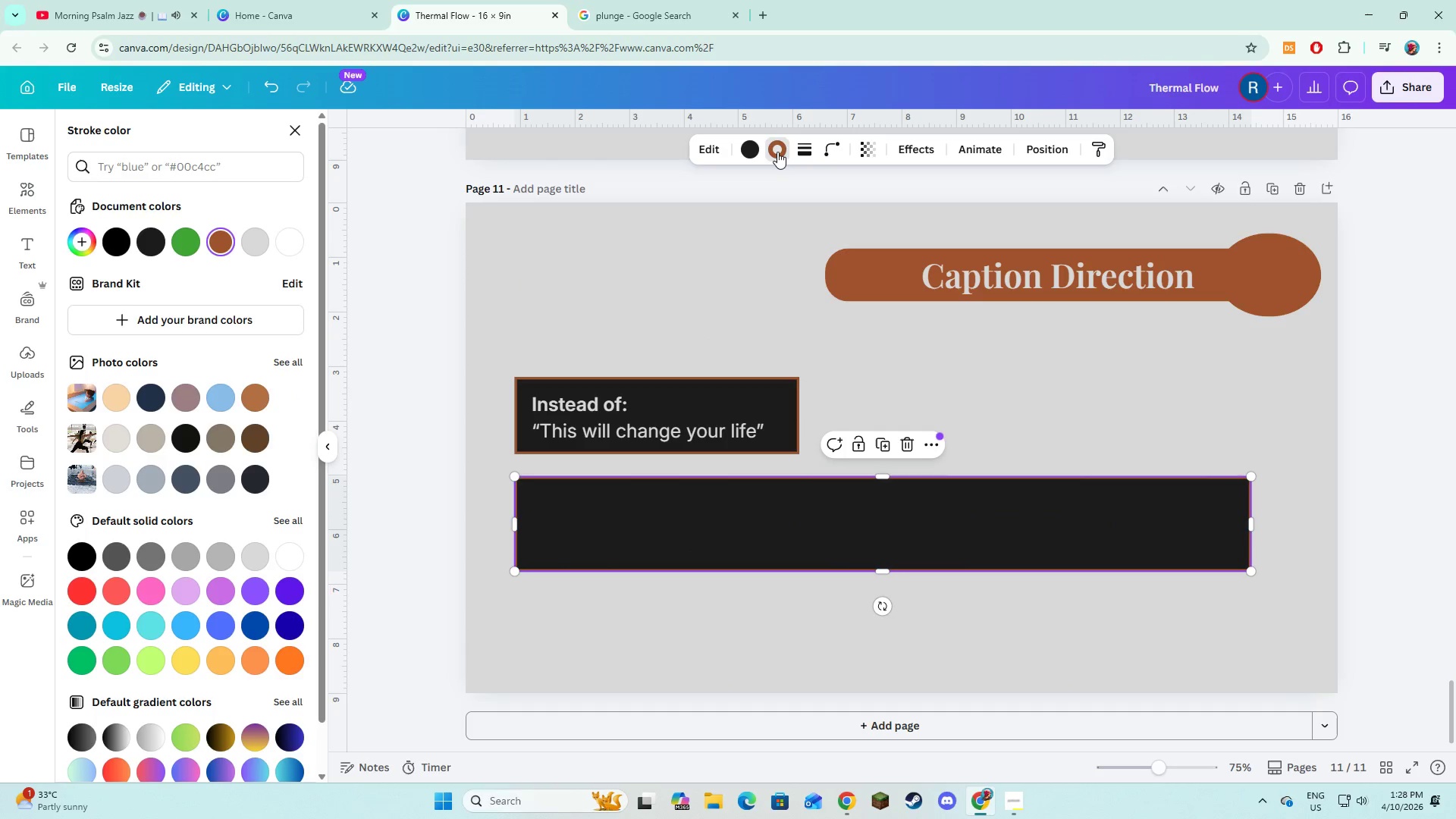 
left_click([726, 281])
 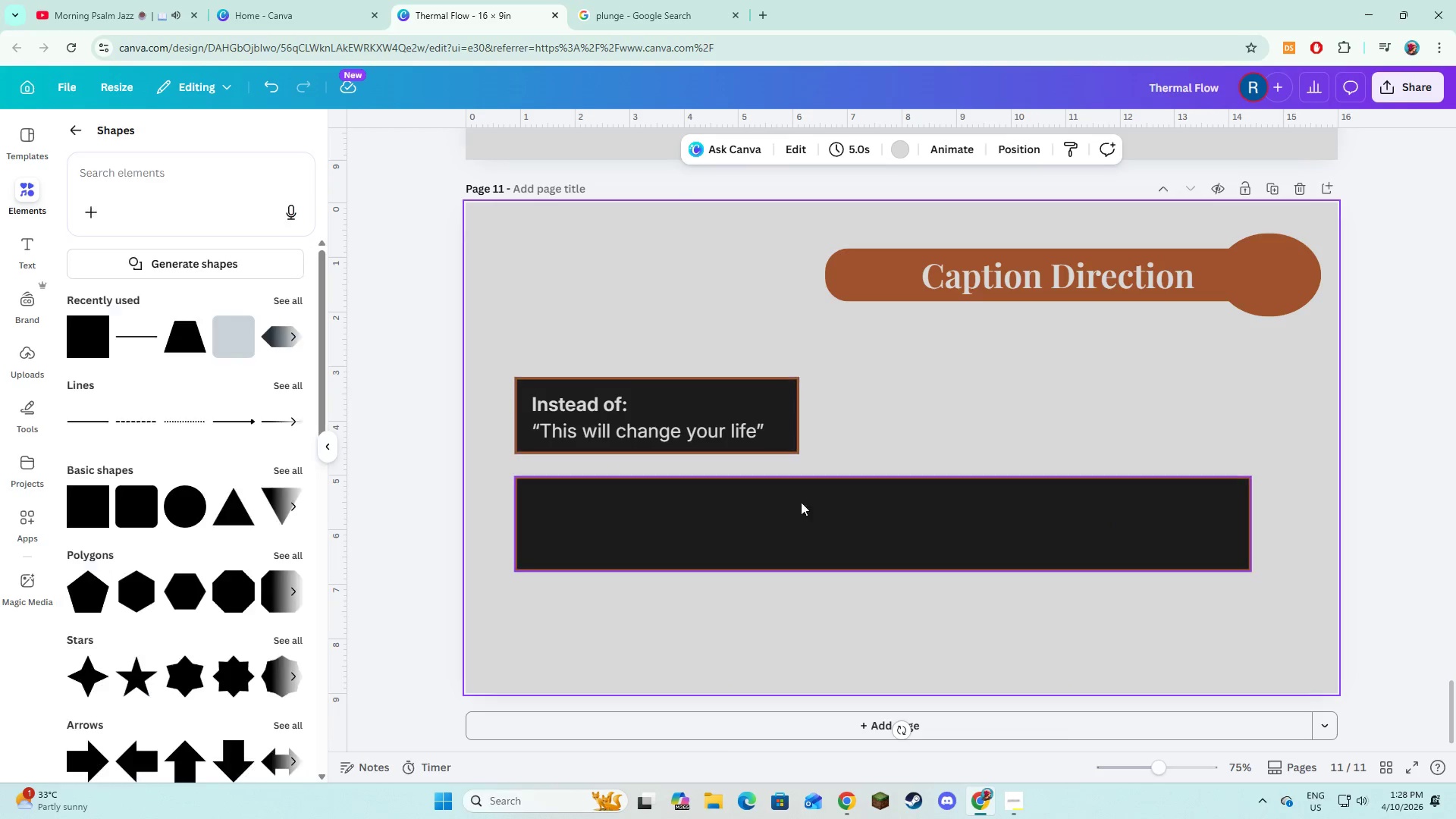 
left_click([805, 513])
 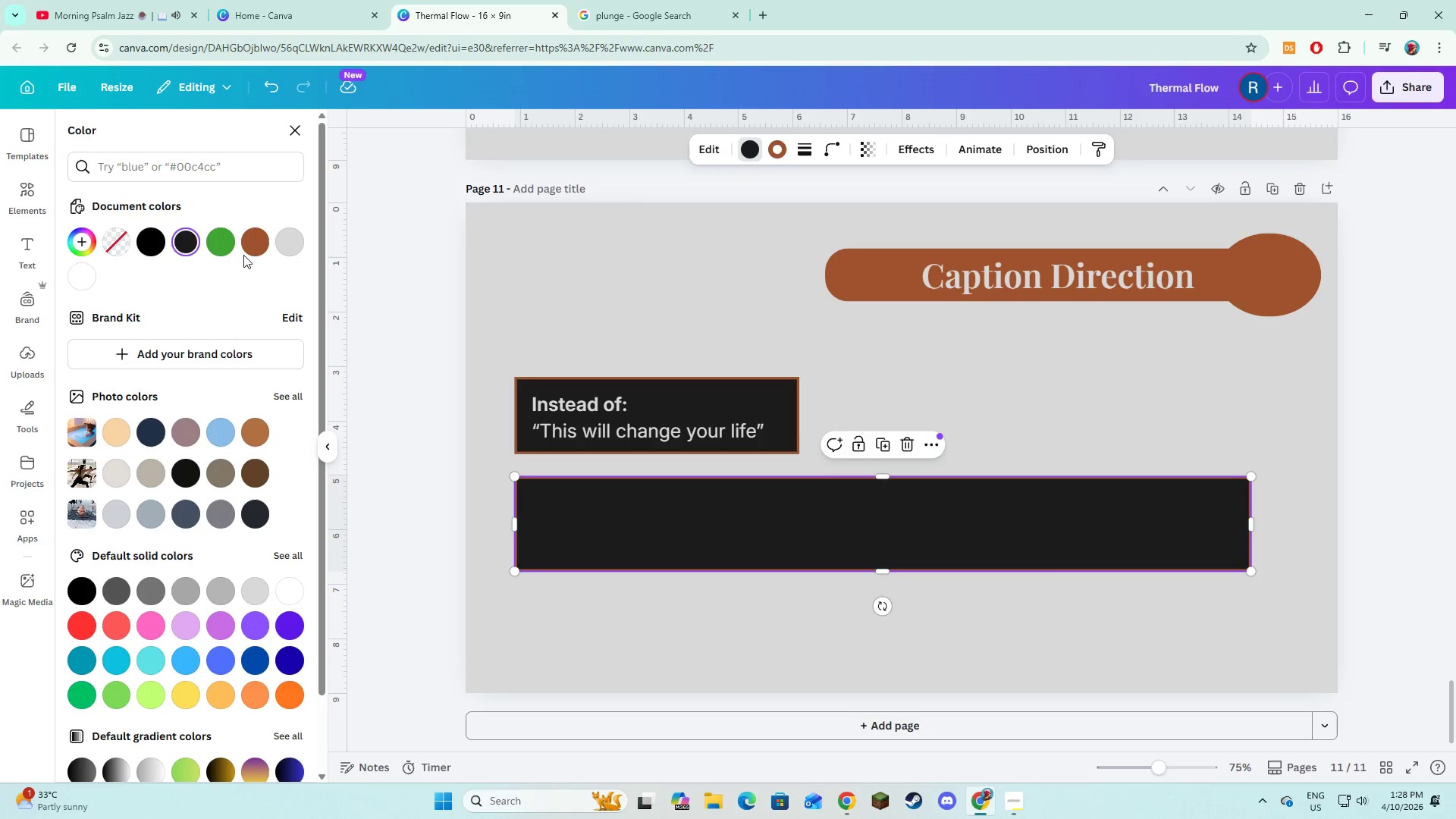 
left_click([280, 249])
 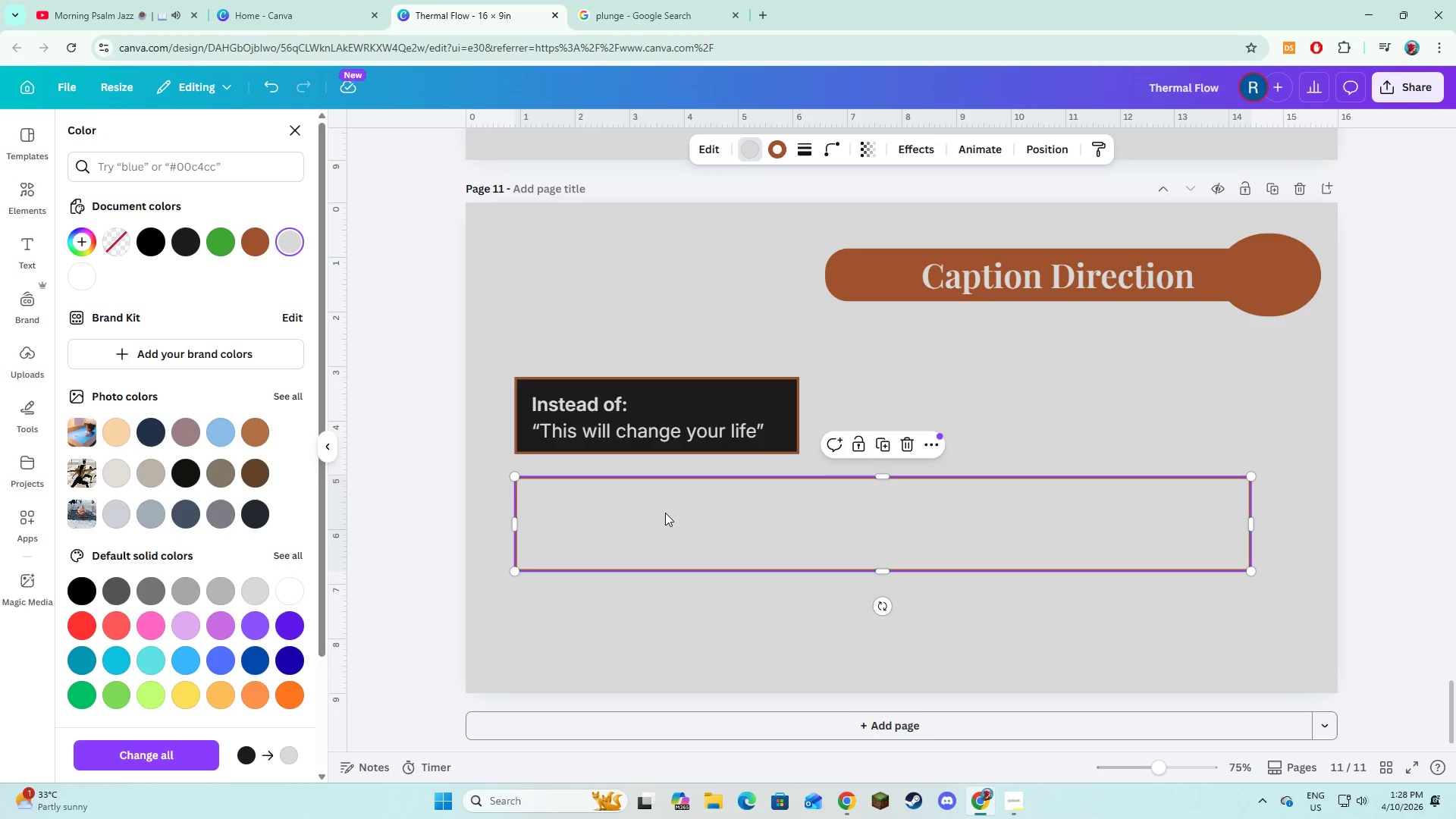 
right_click([665, 513])
 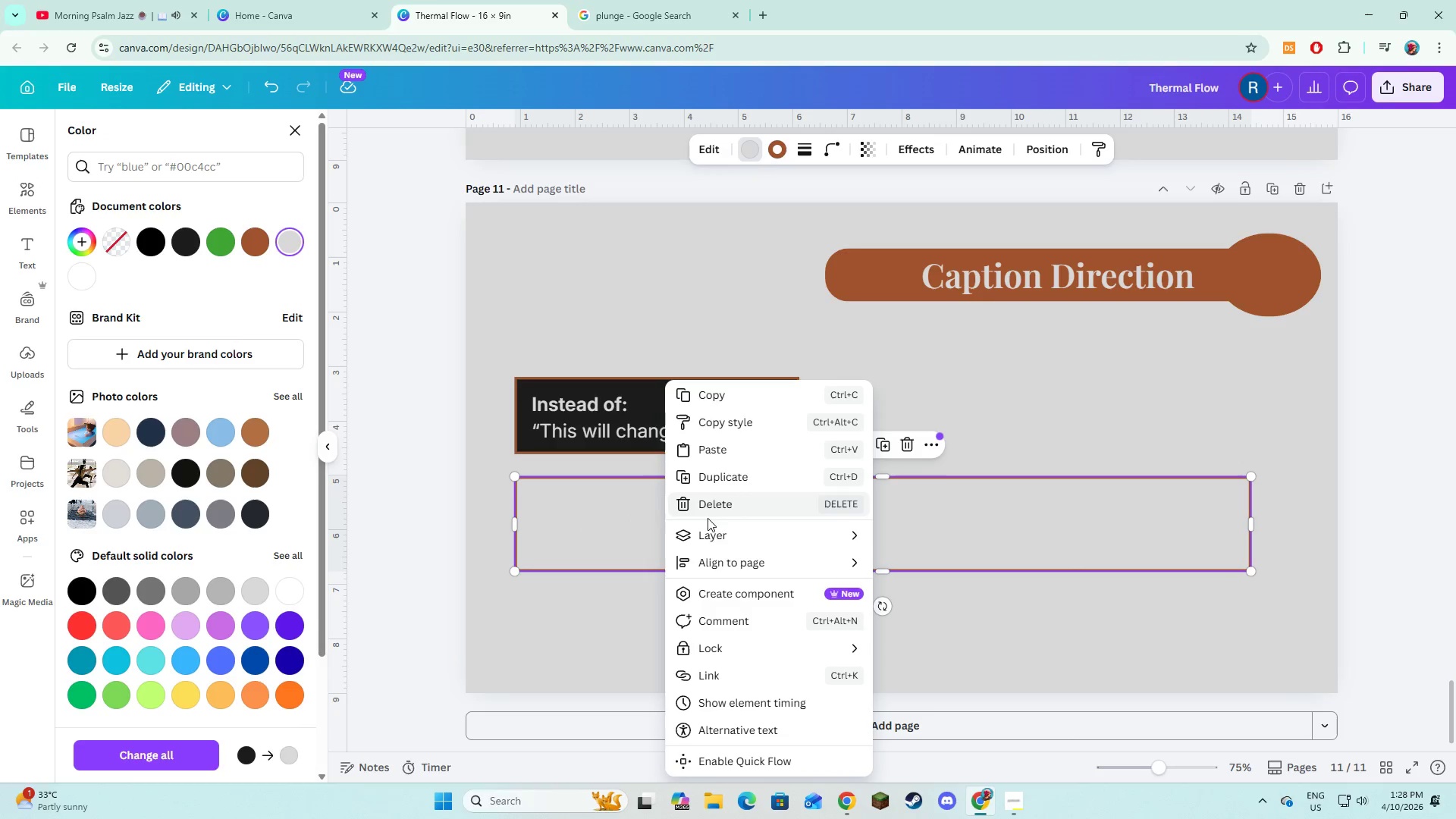 
left_click([711, 530])
 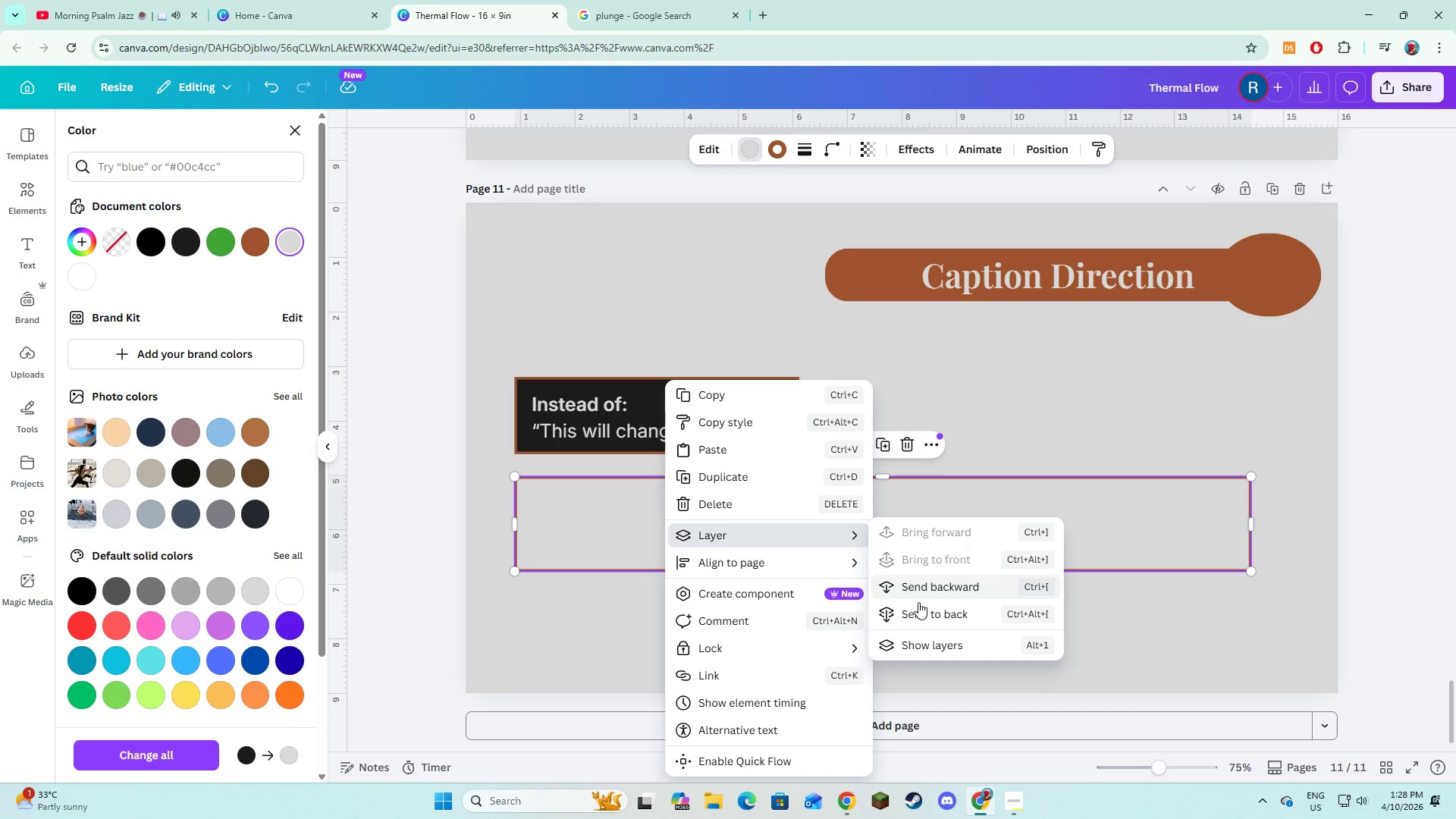 
left_click([918, 603])
 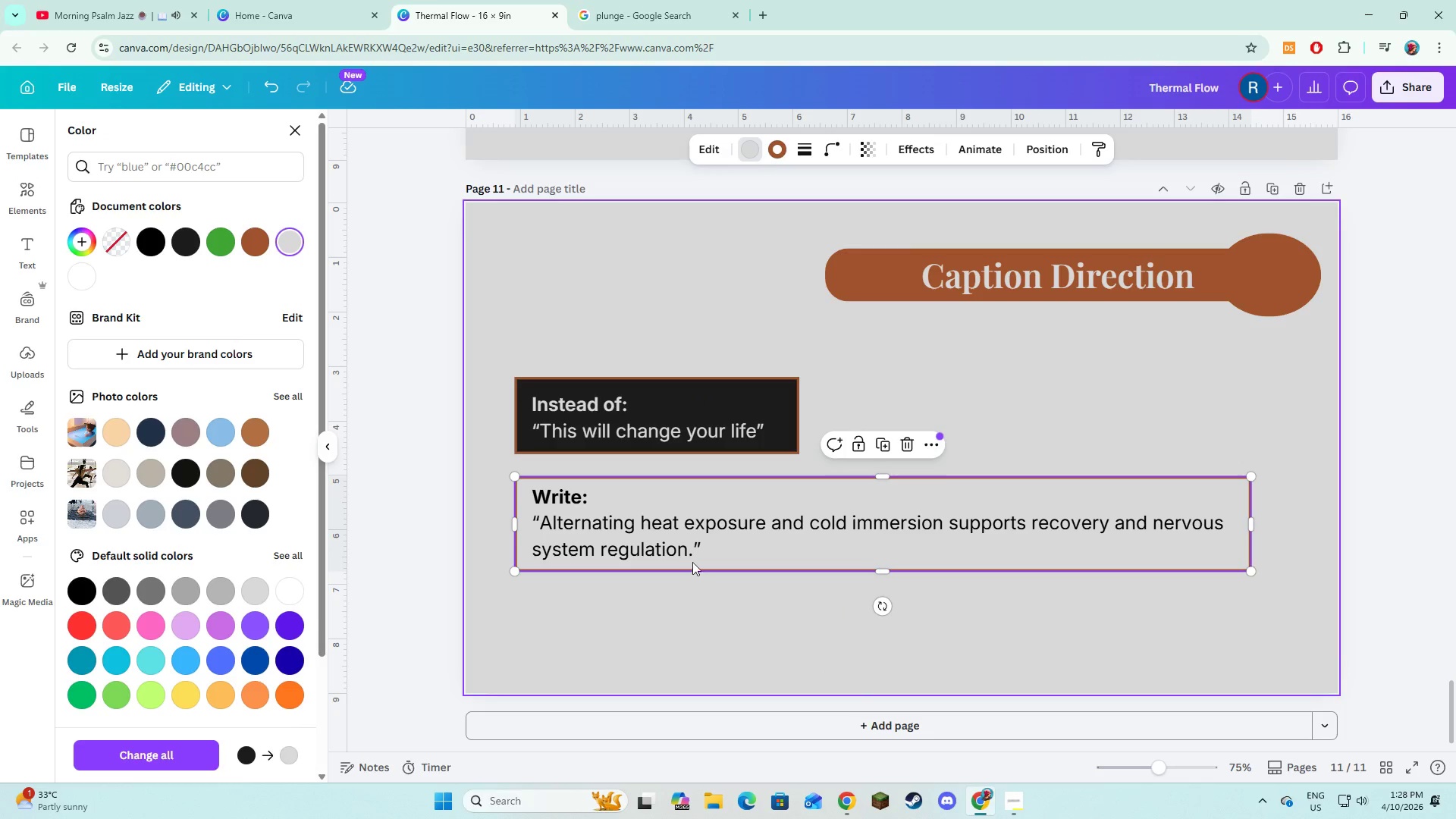 
left_click([785, 667])
 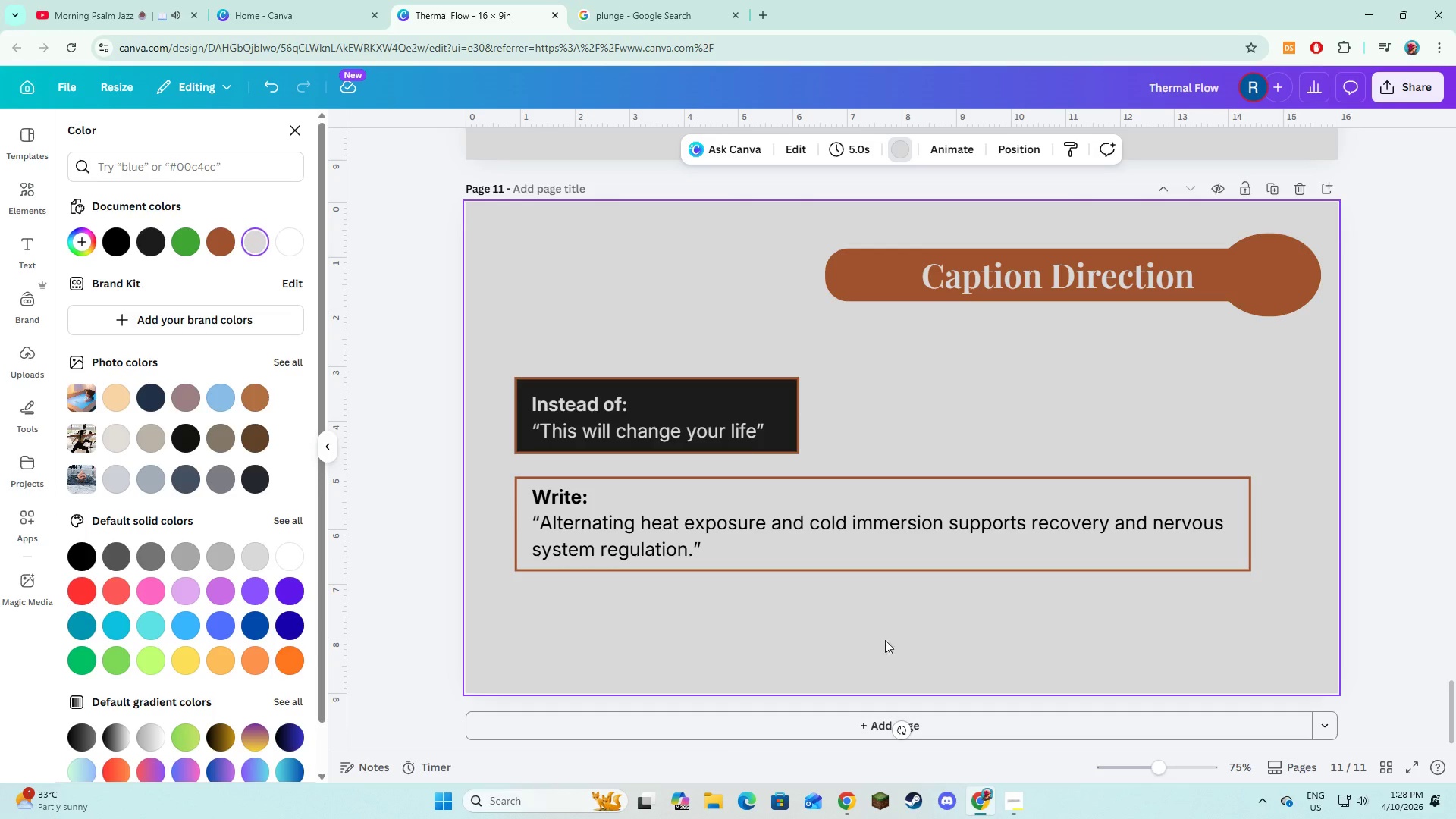 
wait(7.05)
 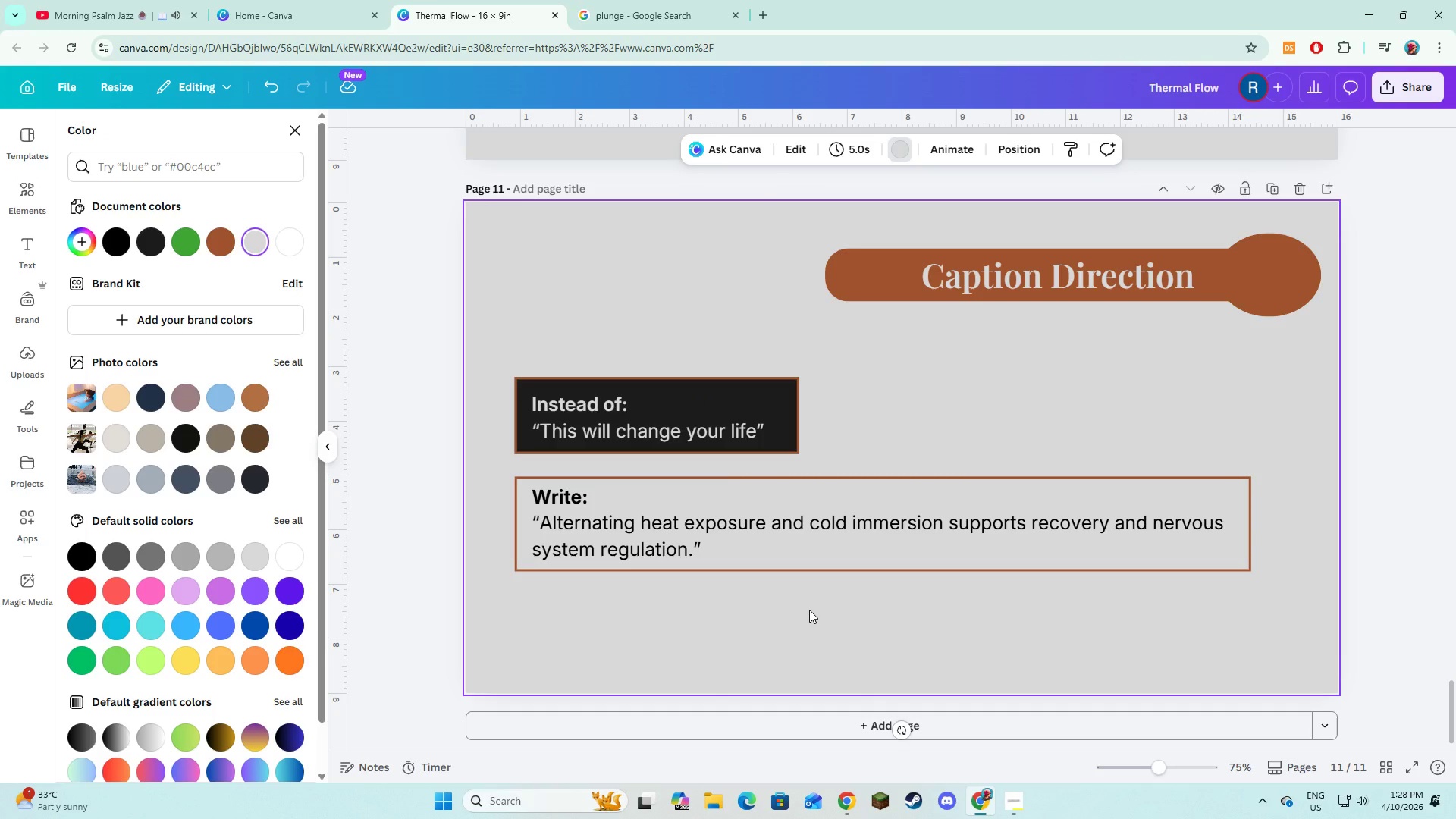 
left_click([650, 419])
 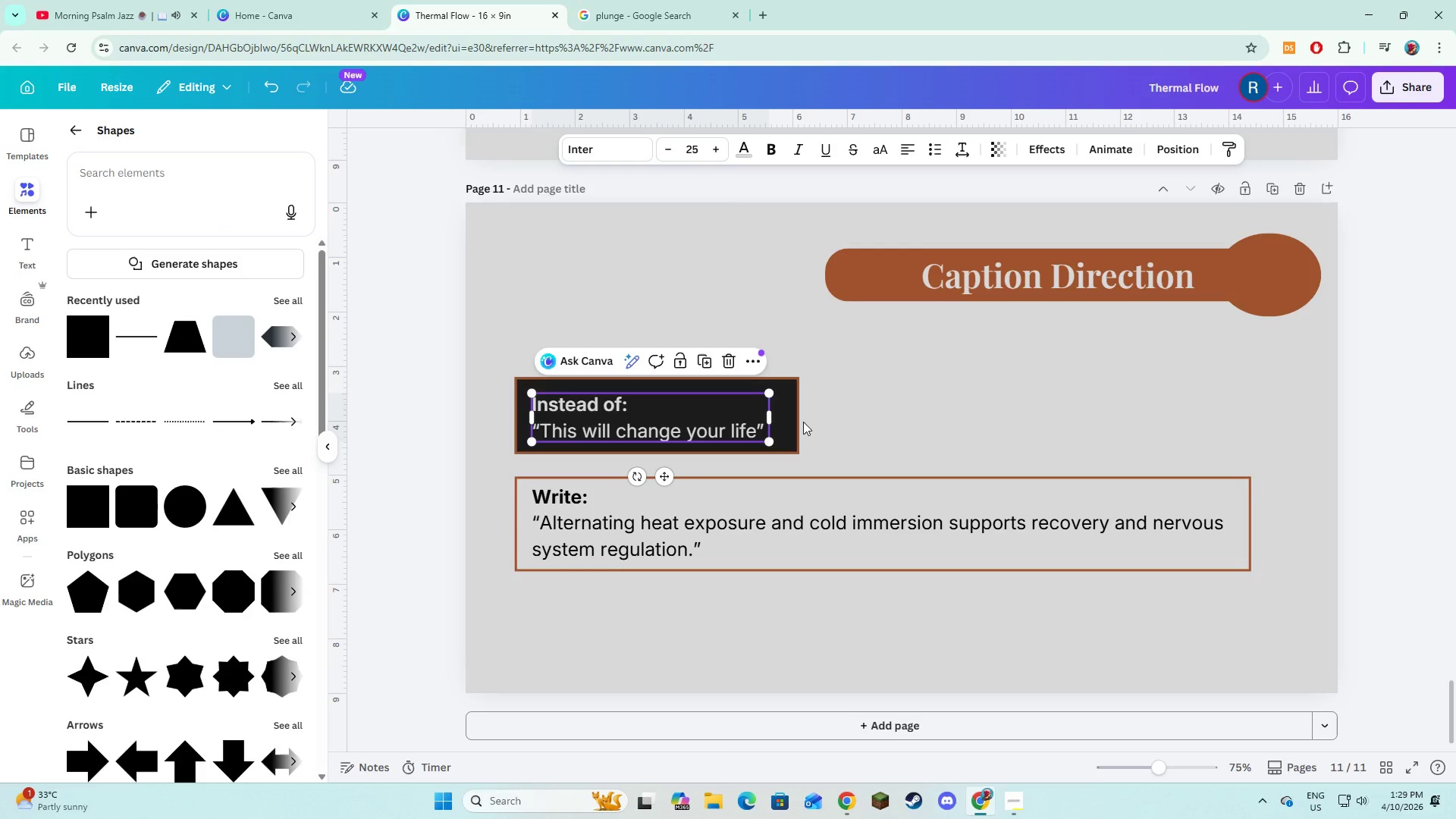 
hold_key(key=ShiftLeft, duration=0.78)
left_click([791, 428])
 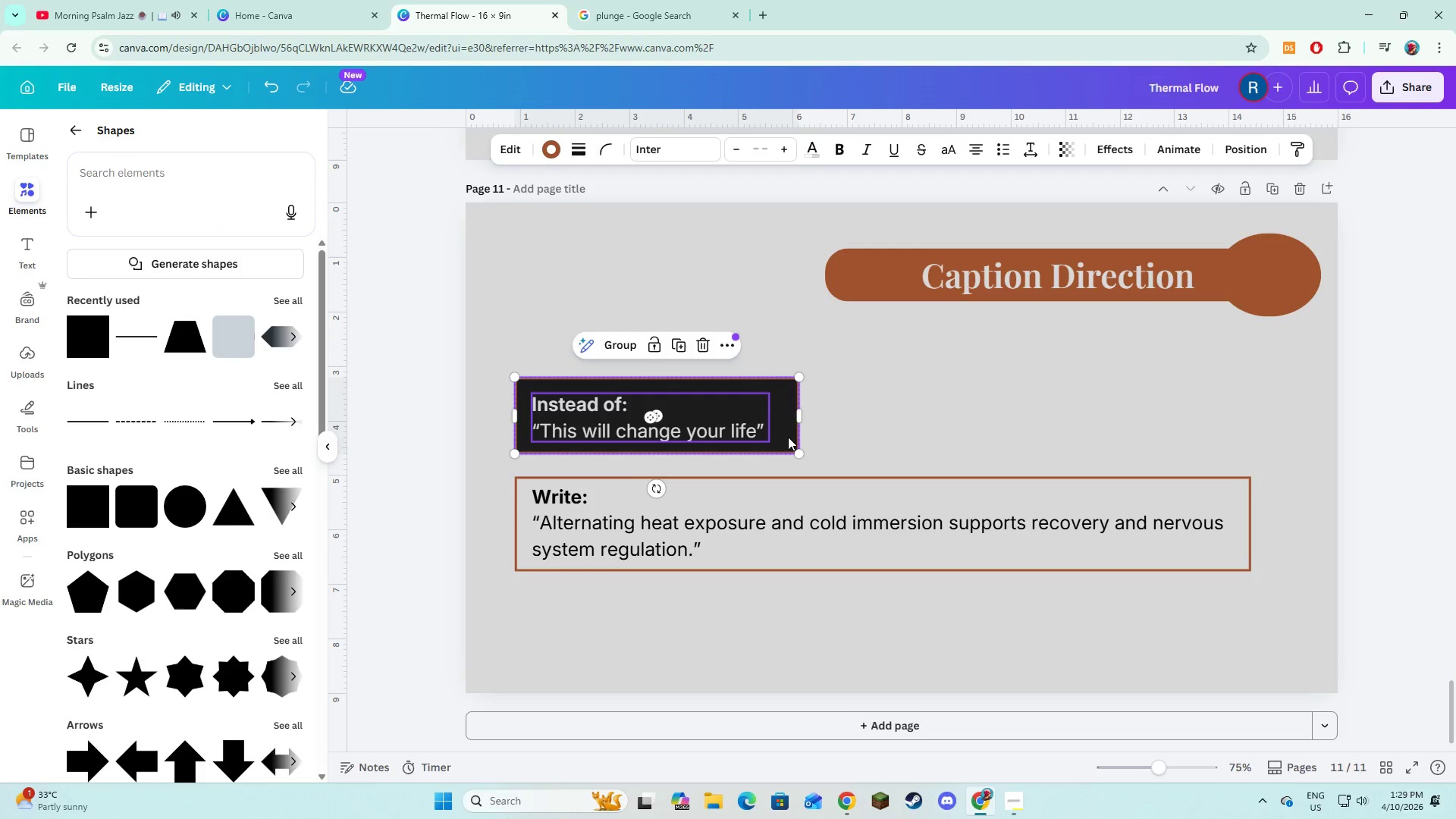 
left_click_drag(start_coordinate=[788, 437], to_coordinate=[1035, 431])
 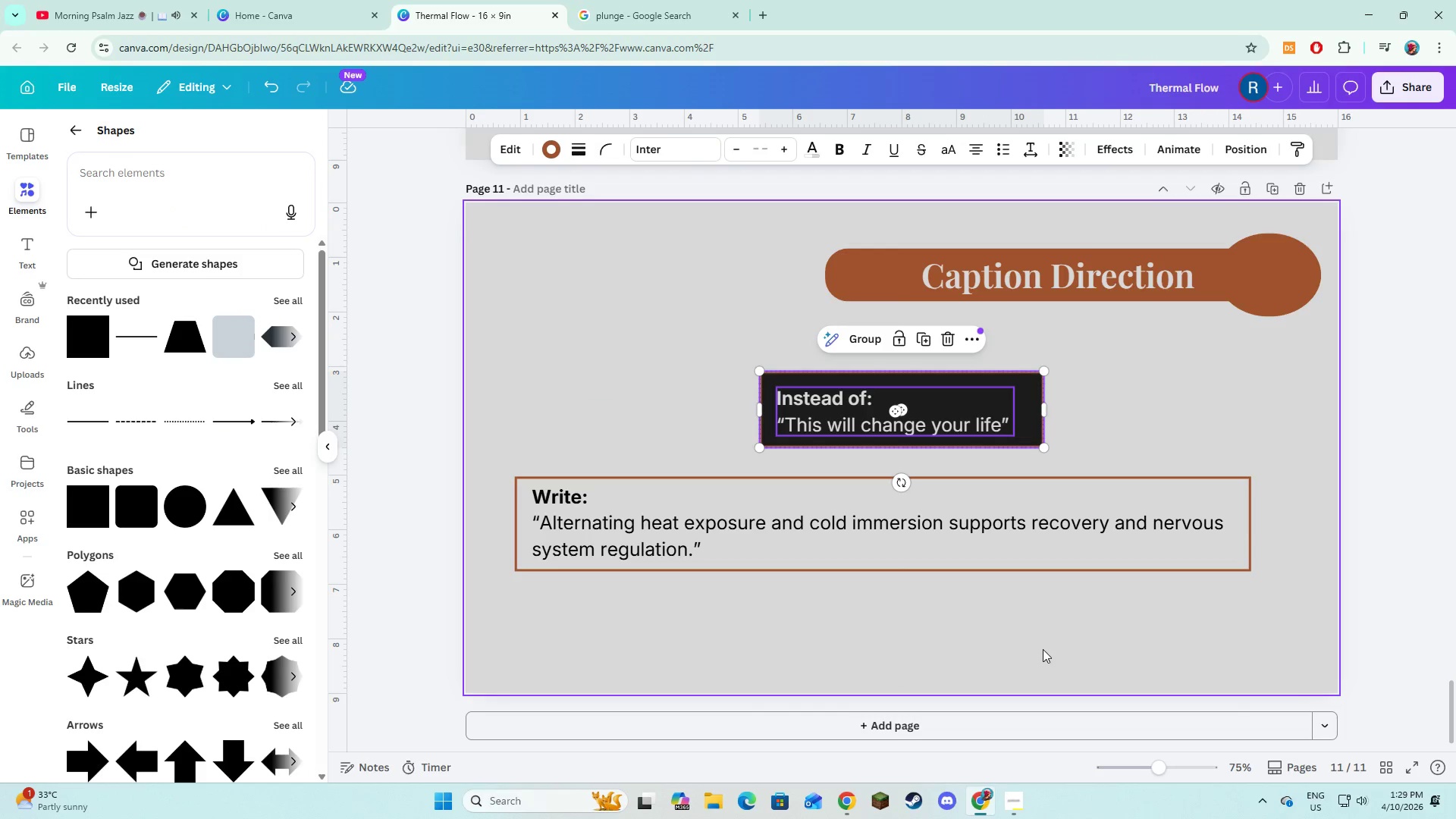 
left_click([1043, 649])
 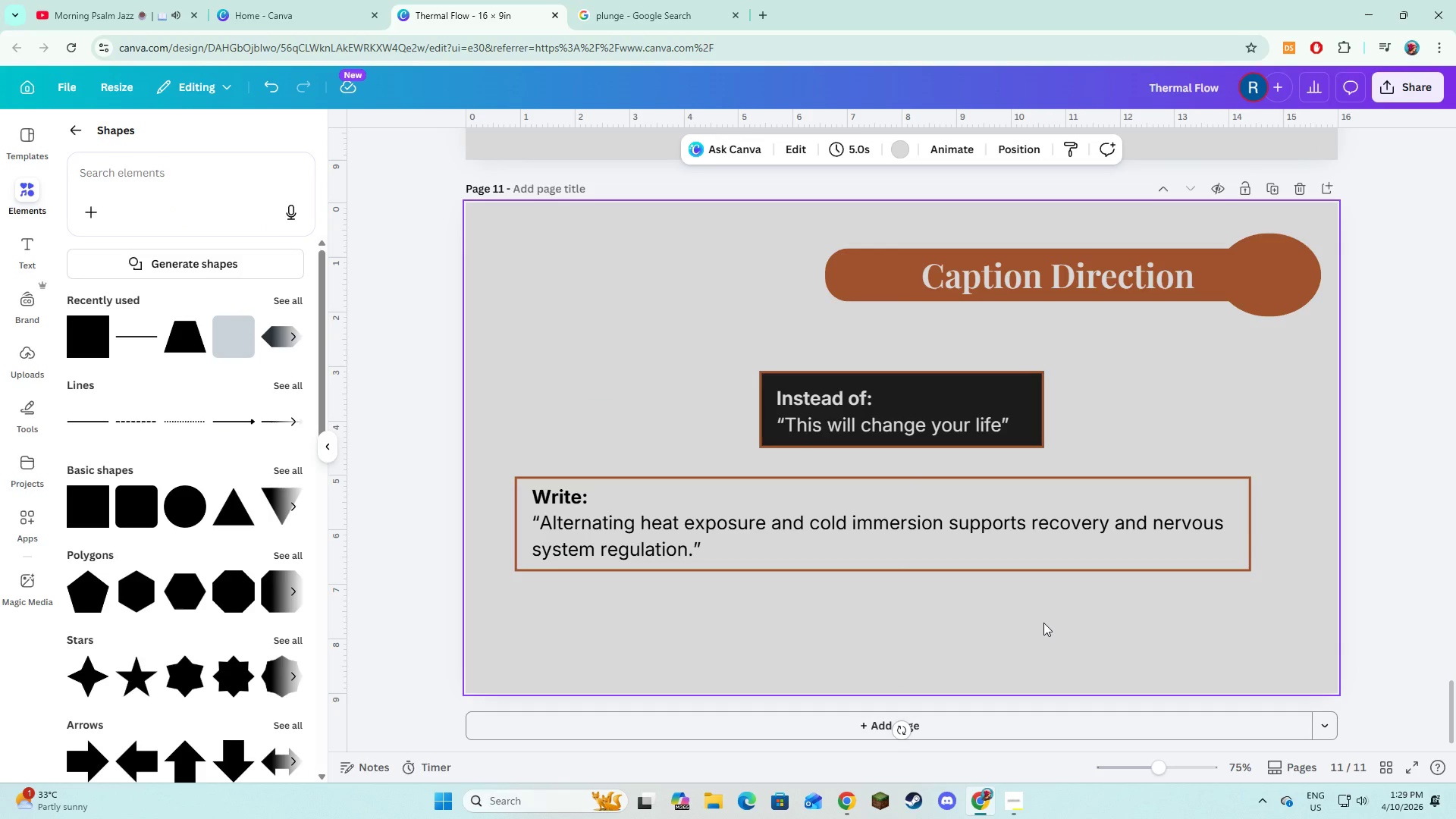 
scroll: coordinate [1043, 623], scroll_direction: down, amount: 3.0
 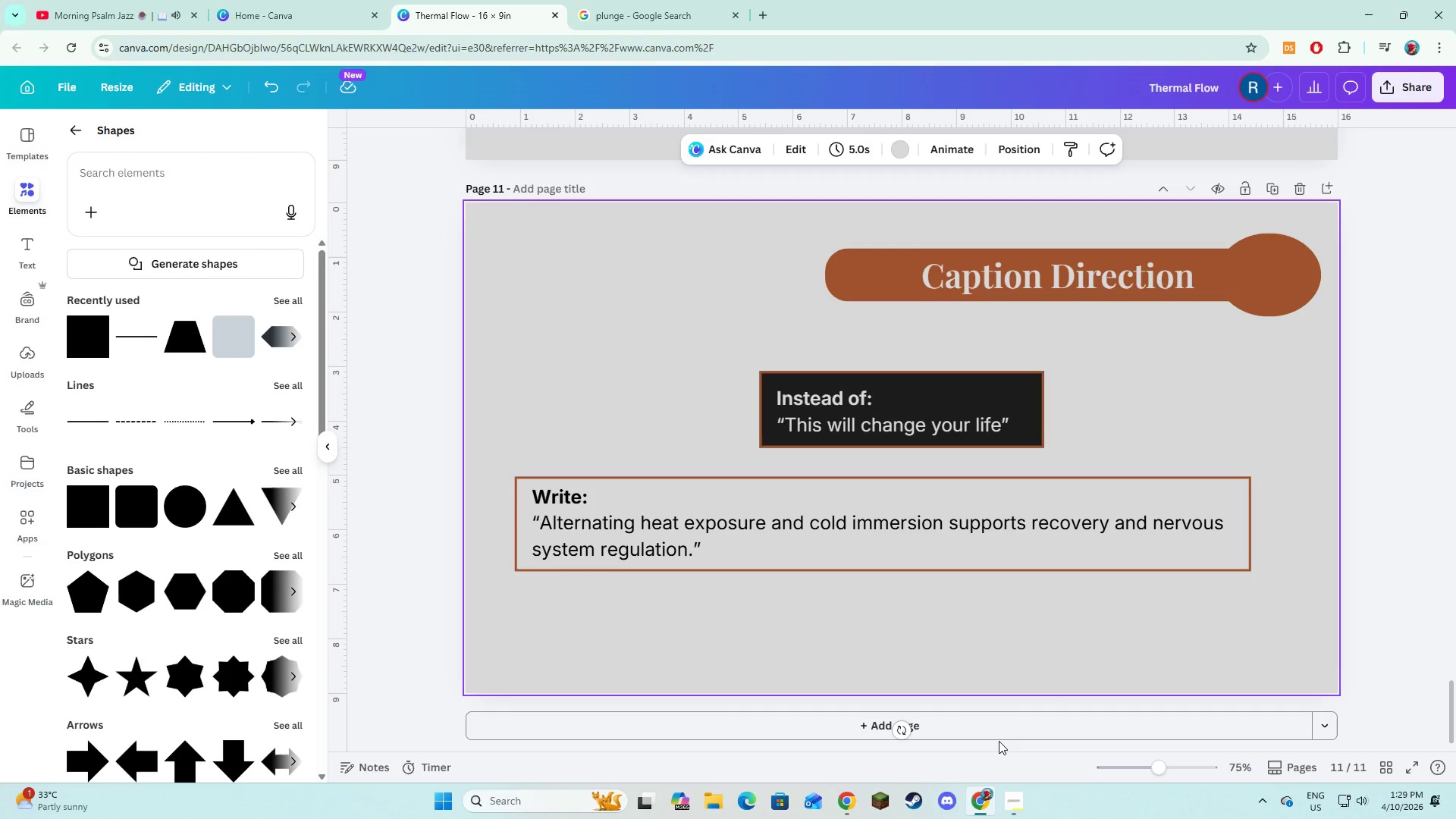 
left_click([999, 741])
 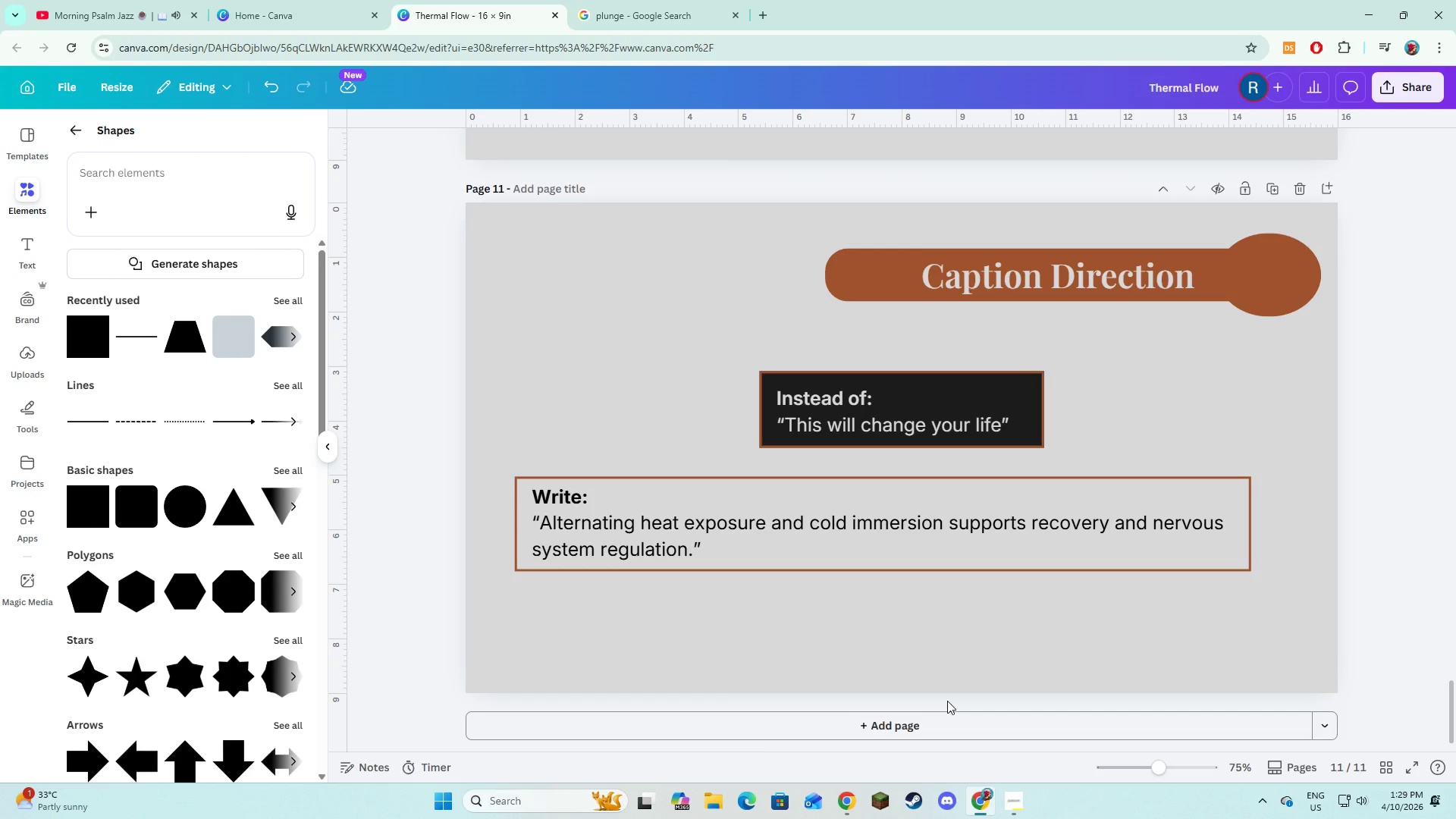 
scroll: coordinate [947, 701], scroll_direction: down, amount: 3.0
 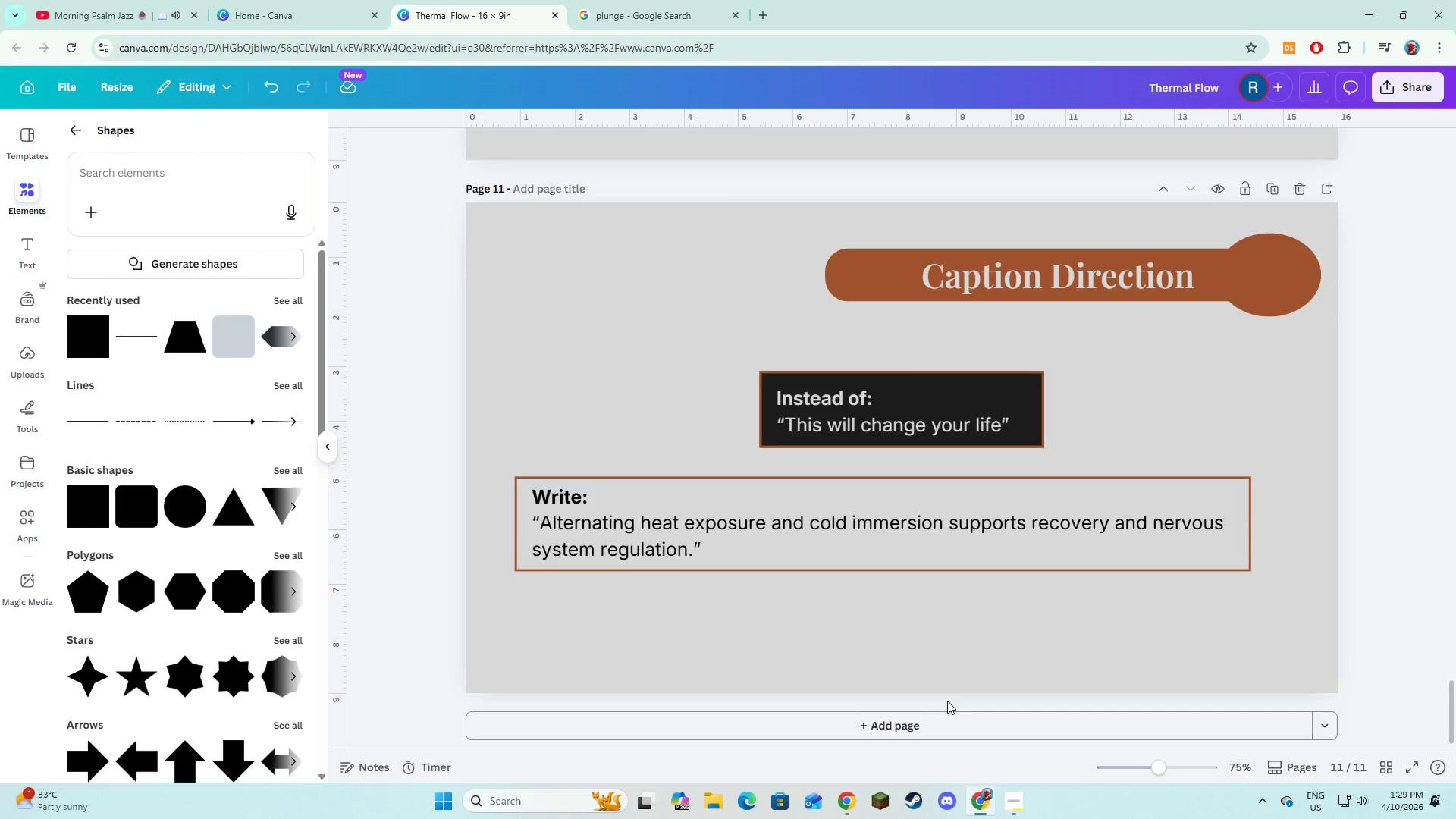 
scroll: coordinate [947, 701], scroll_direction: up, amount: 3.0
 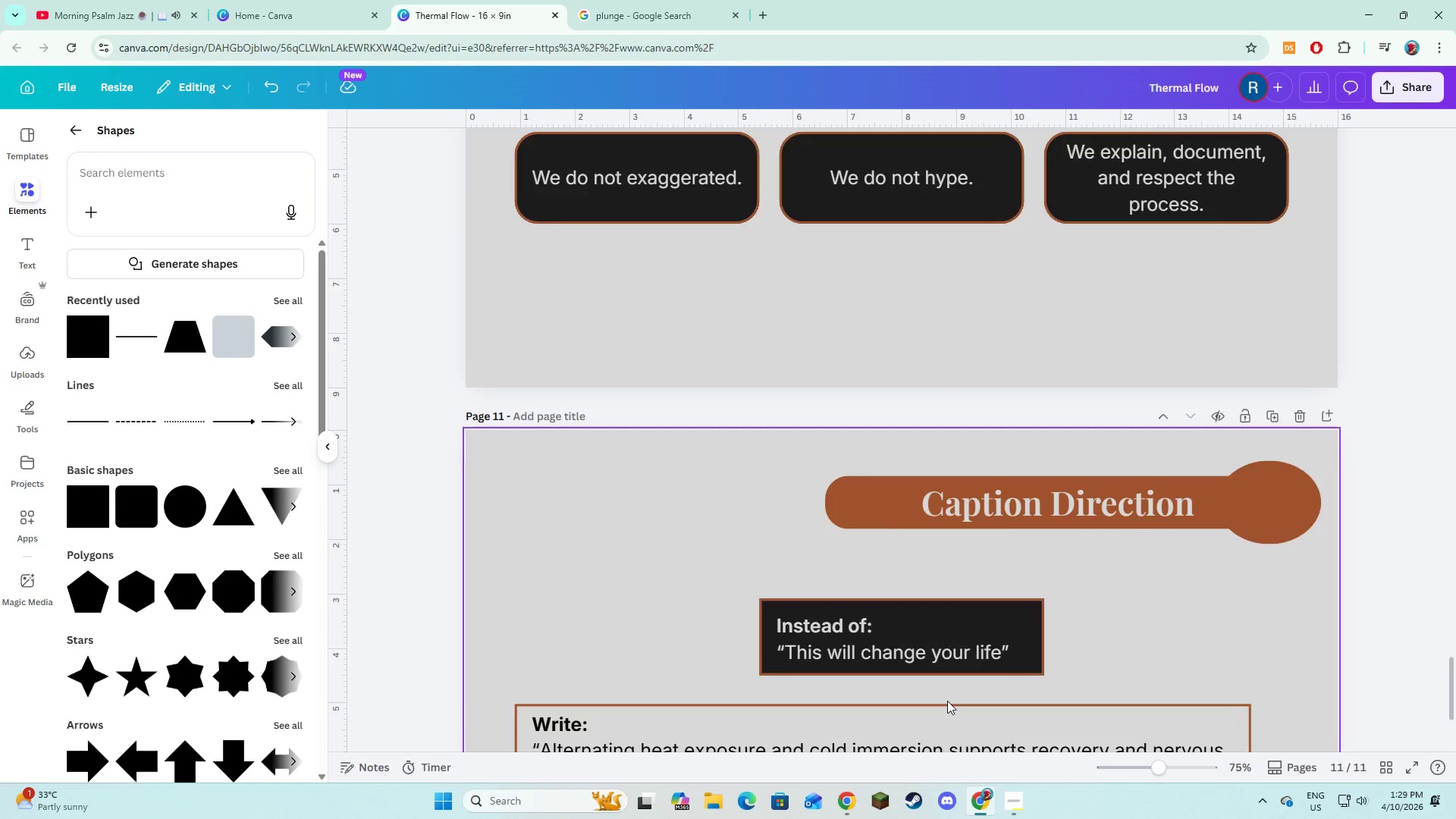 
scroll: coordinate [947, 701], scroll_direction: none, amount: 0.0
 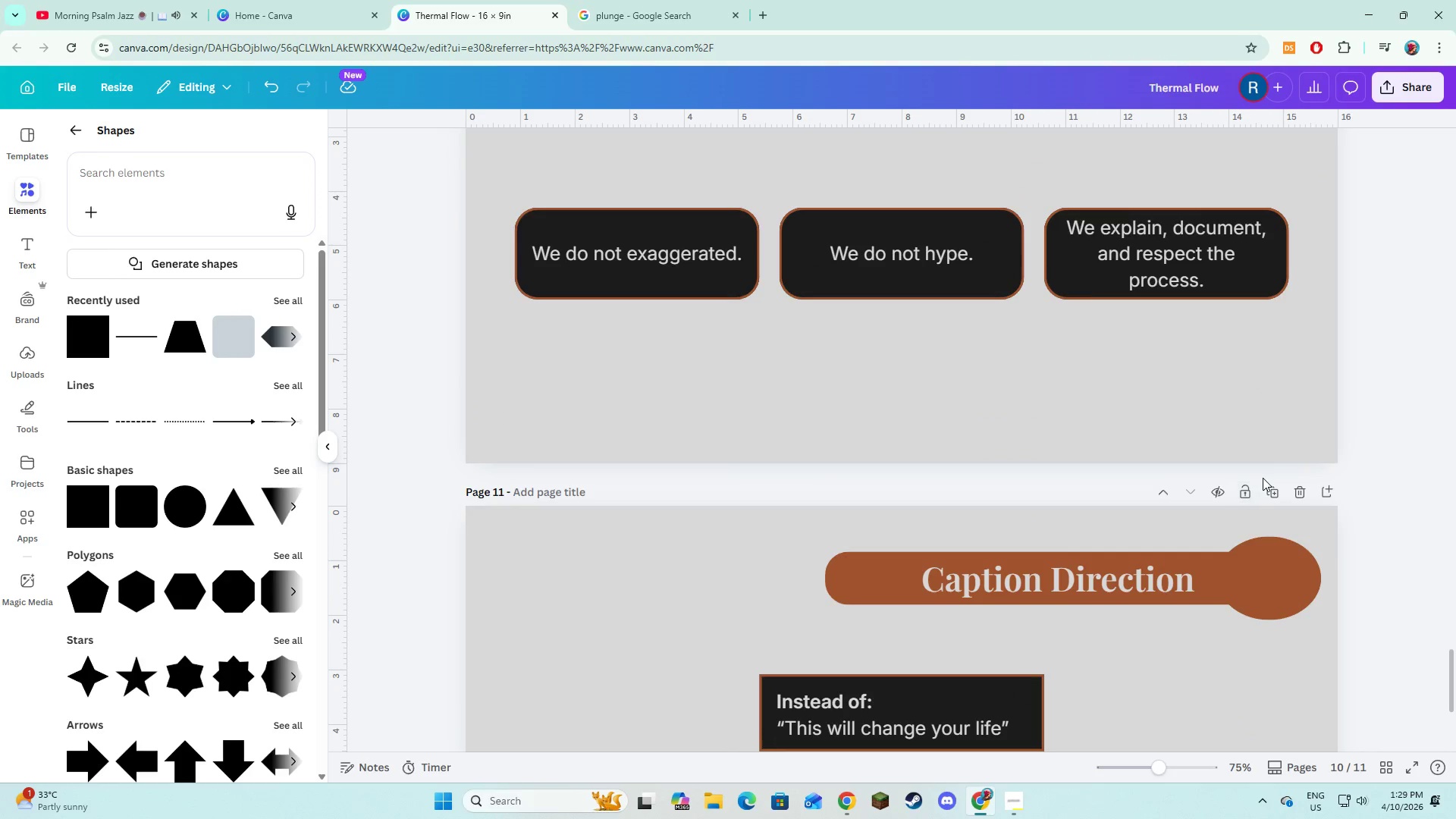 
left_click([1267, 488])
 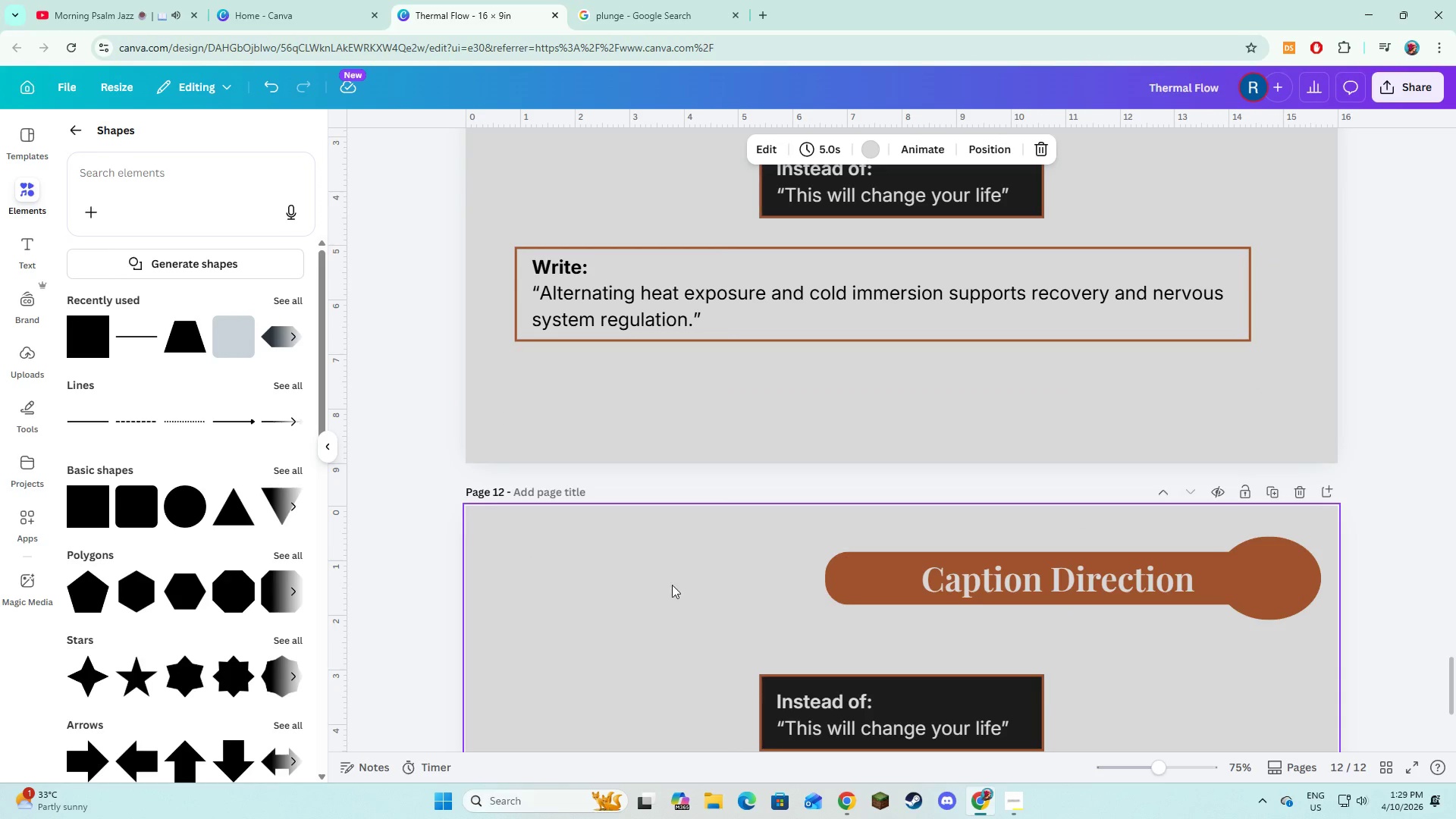 
wait(5.2)
 